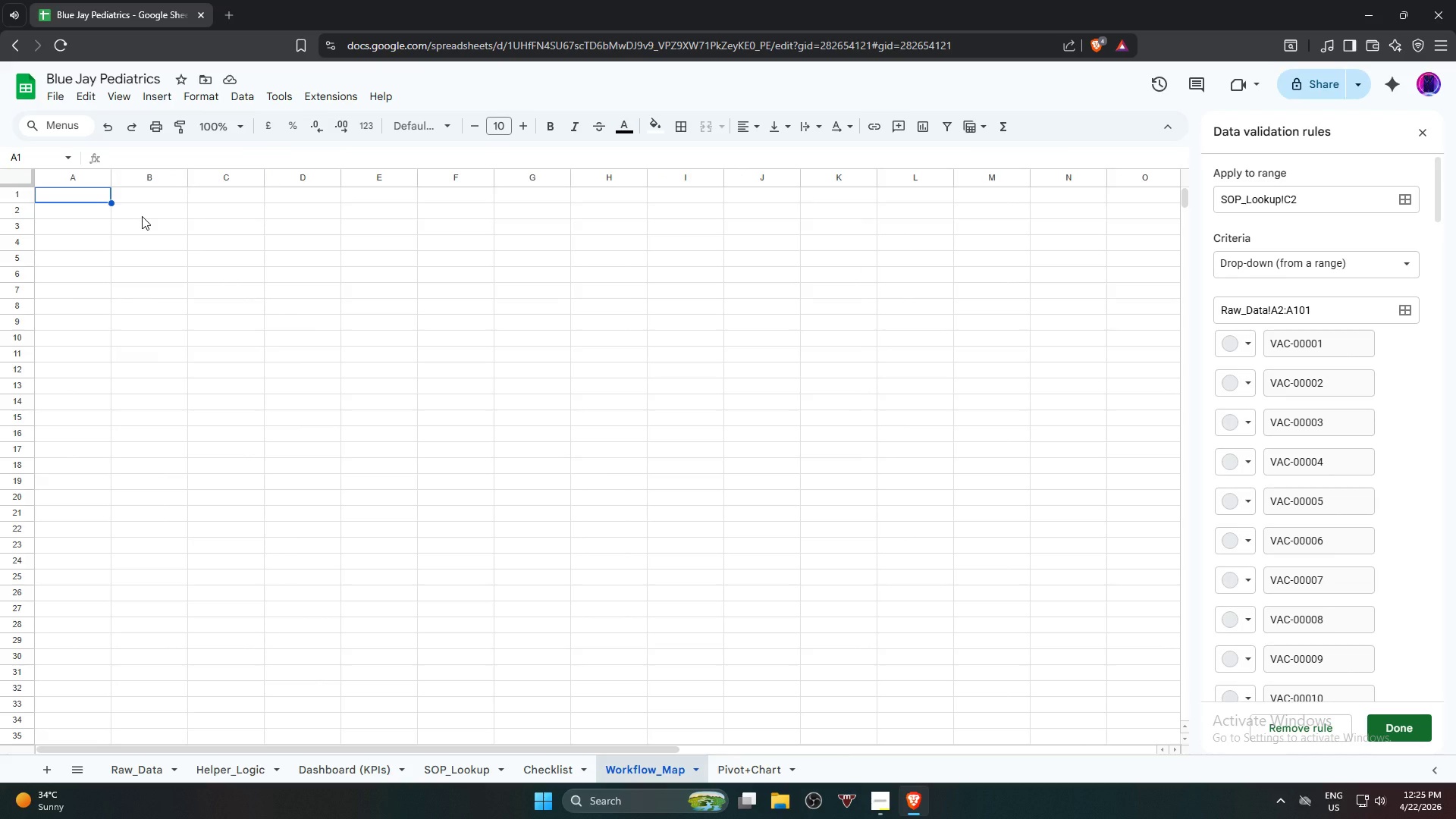 
left_click([137, 230])
 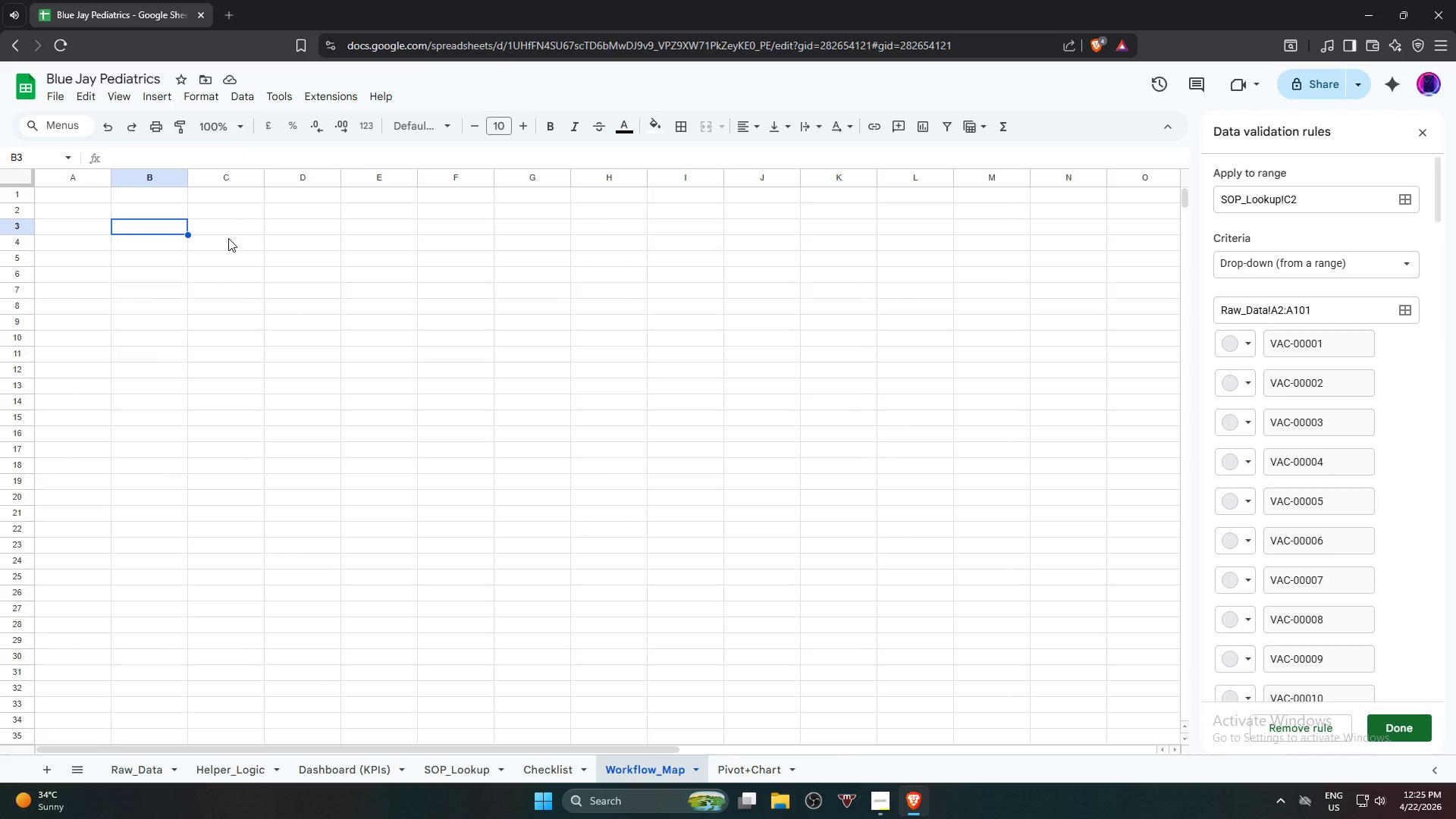 
wait(11.86)
 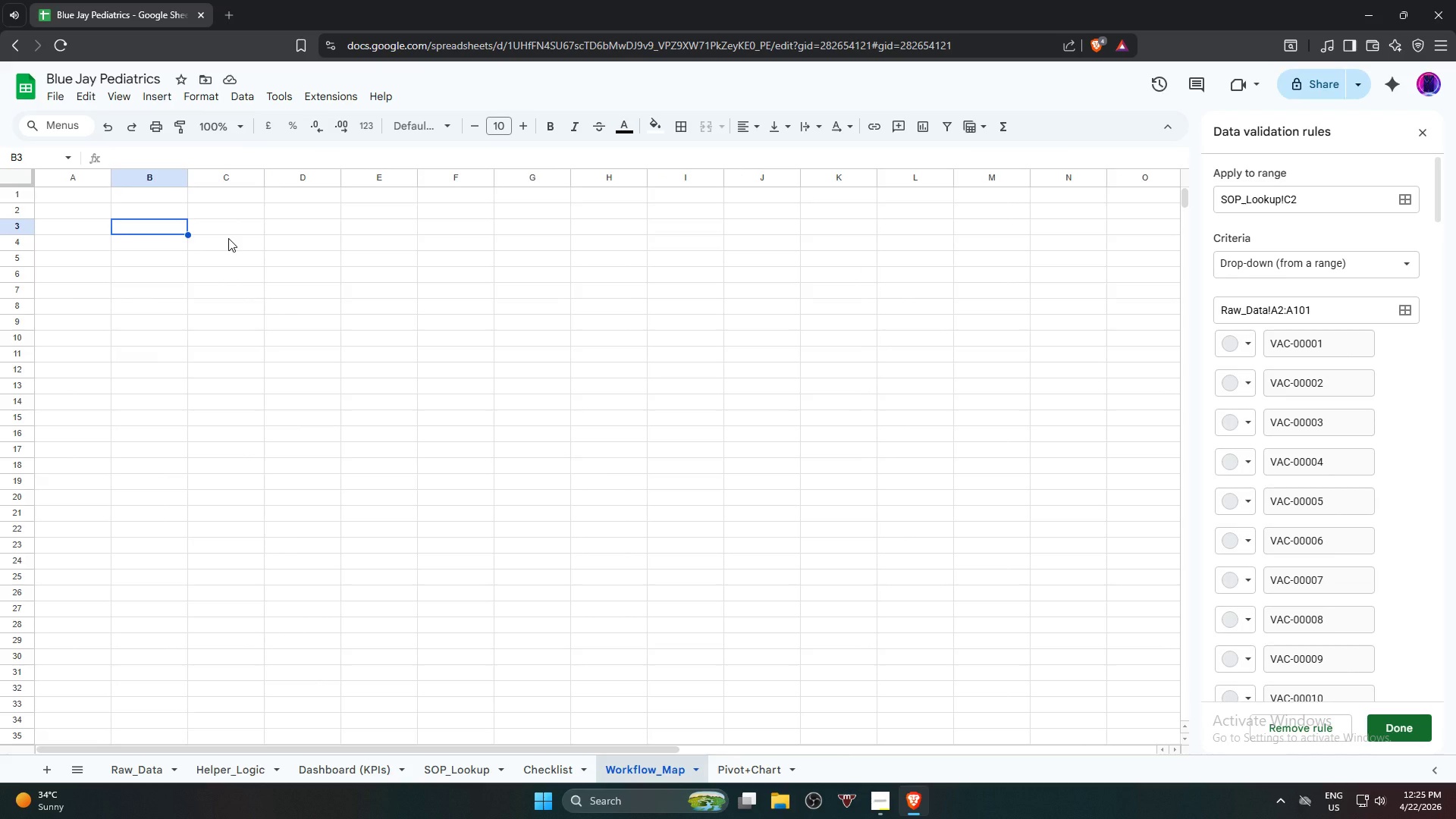 
hold_key(key=ShiftLeft, duration=0.75)
left_click([212, 247])
 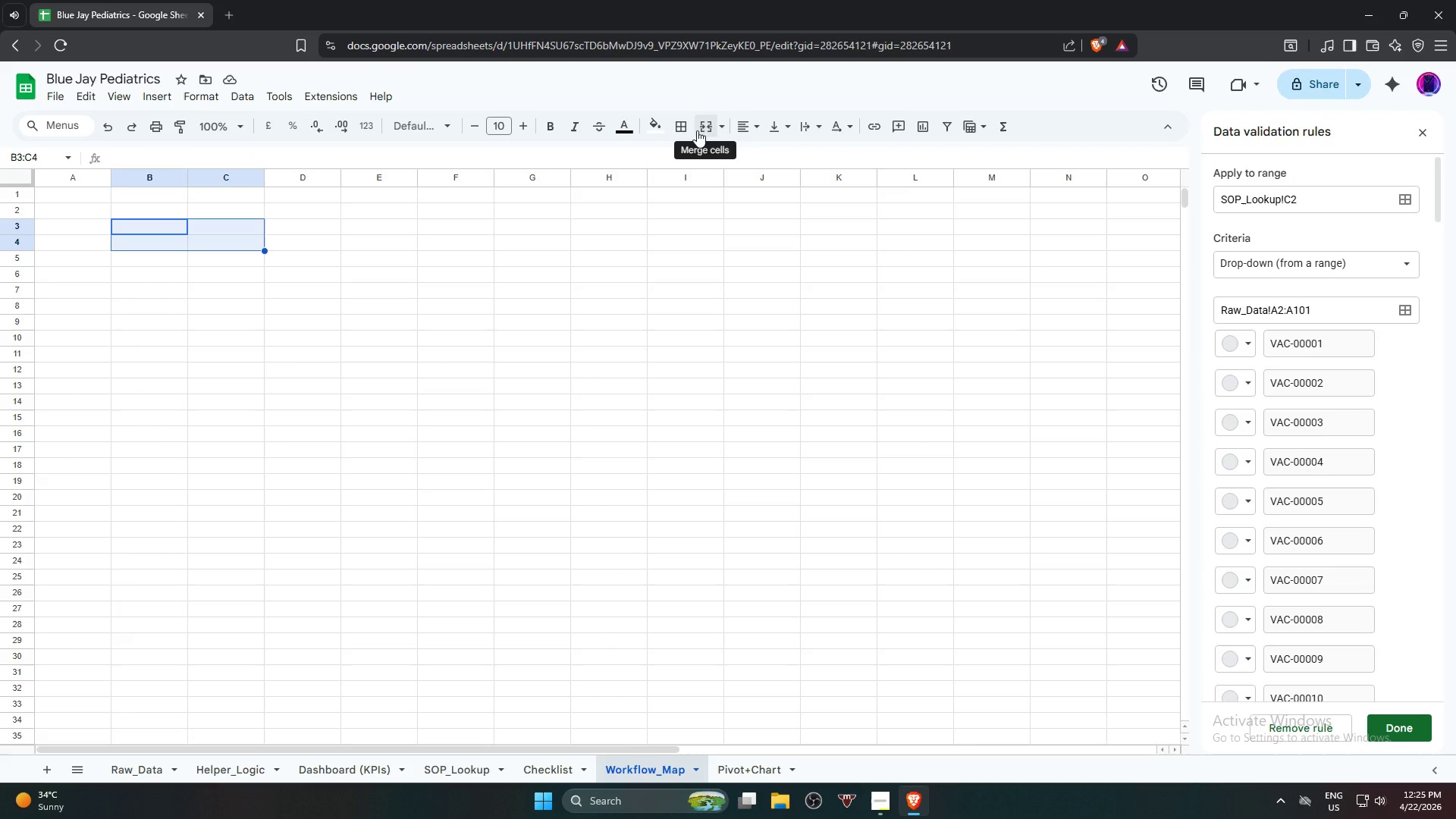 
wait(7.36)
 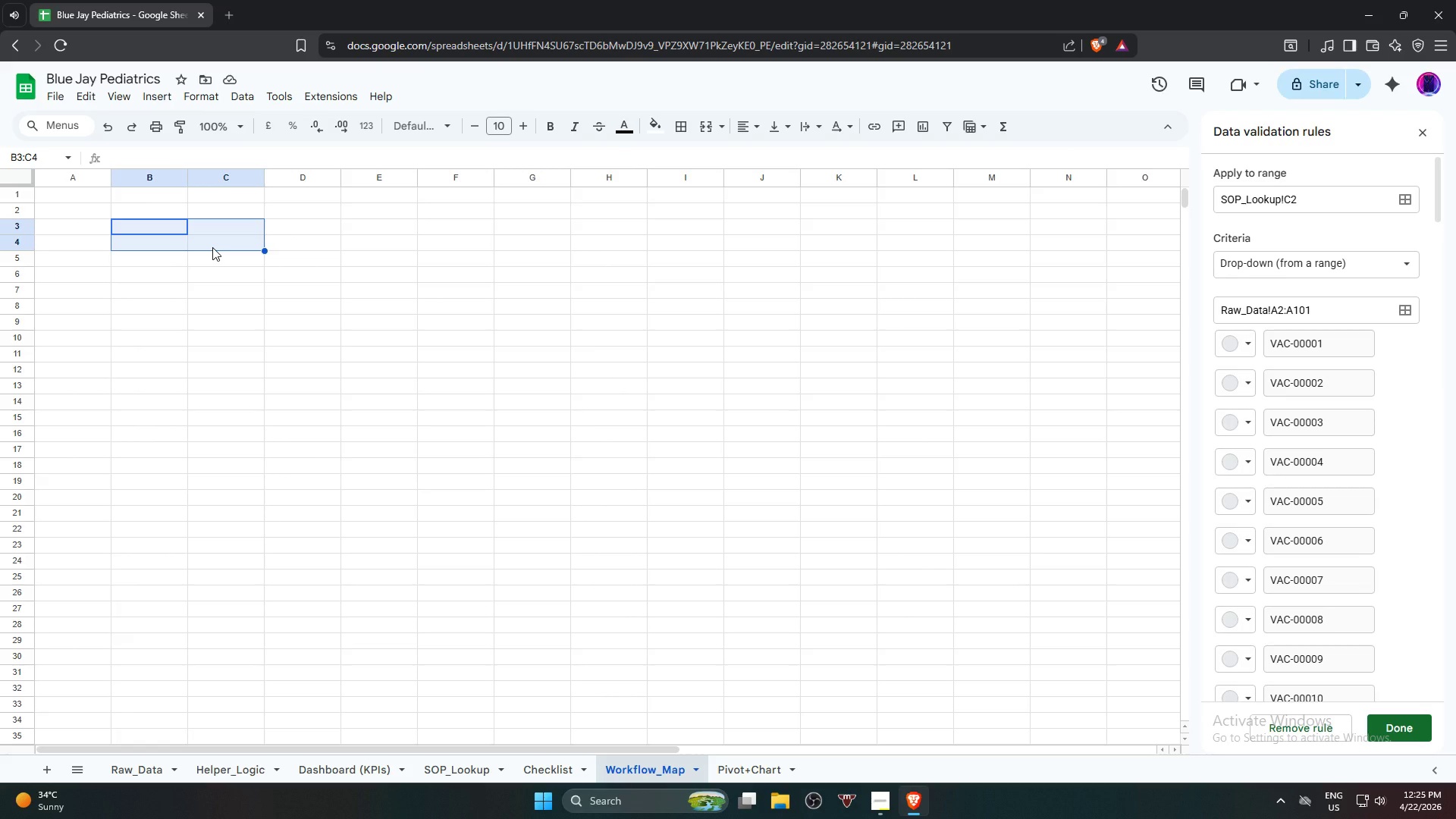 
left_click([706, 126])
 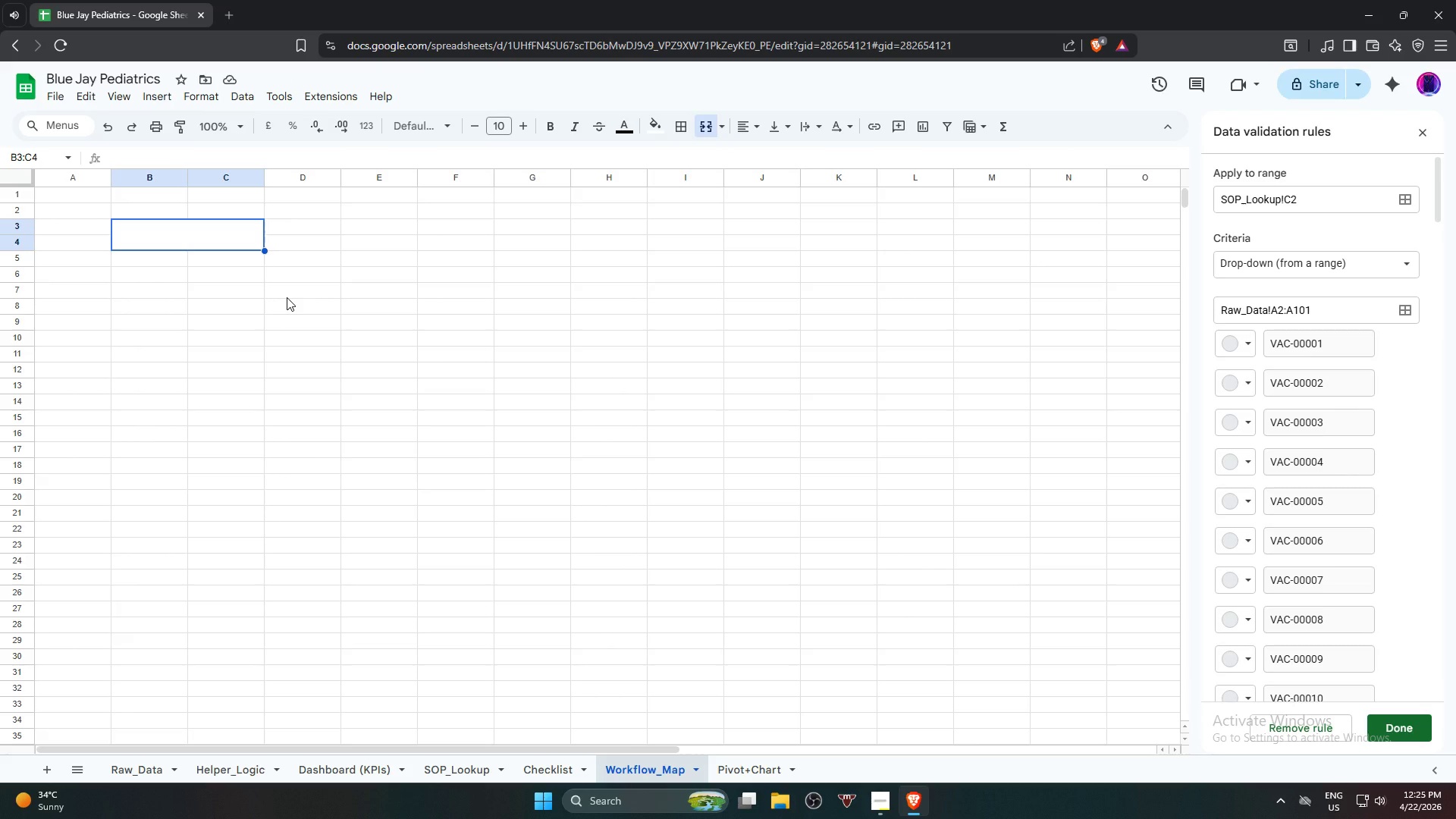 
wait(7.67)
 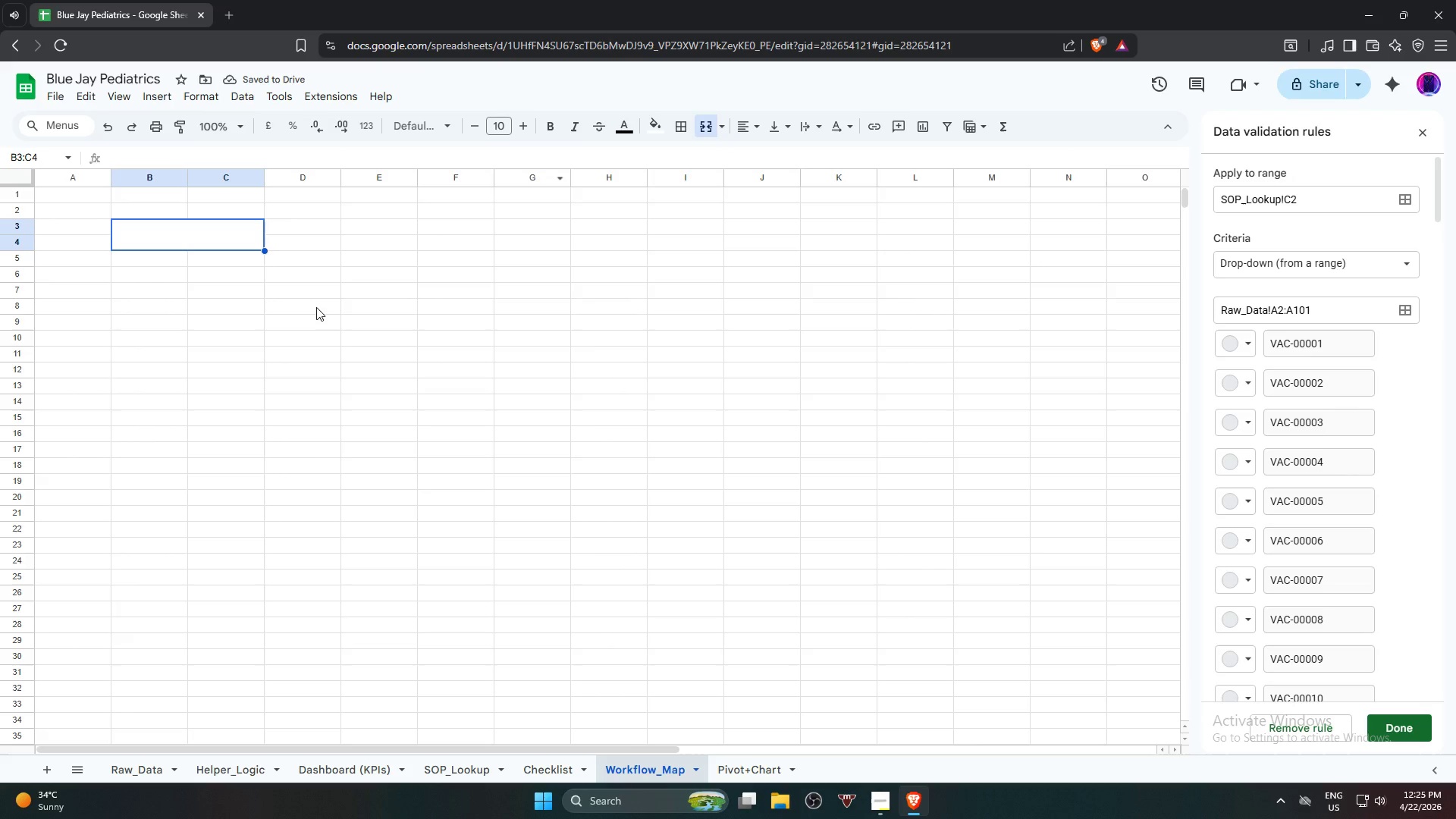 
left_click([175, 228])
 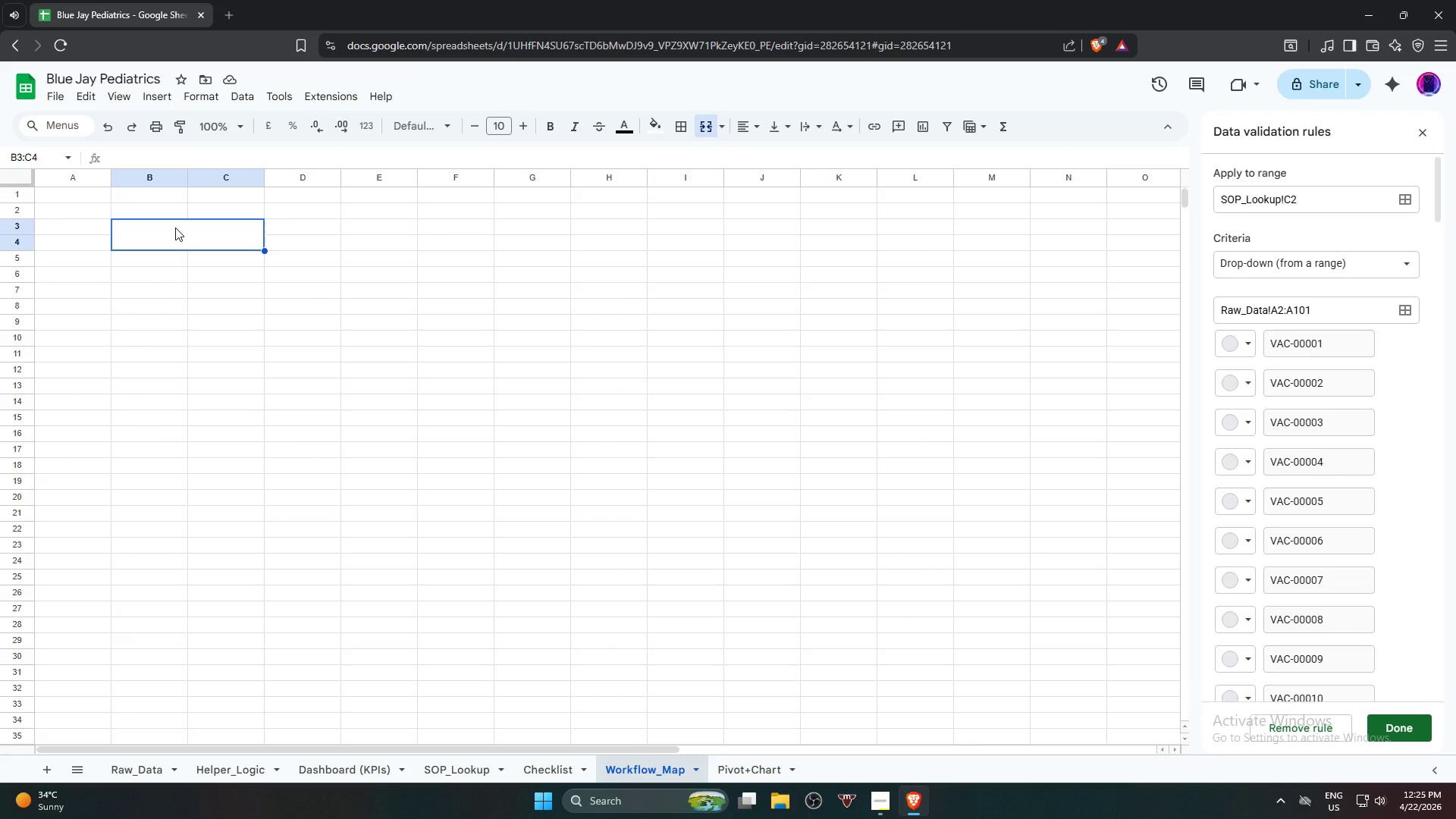 
right_click([175, 228])
 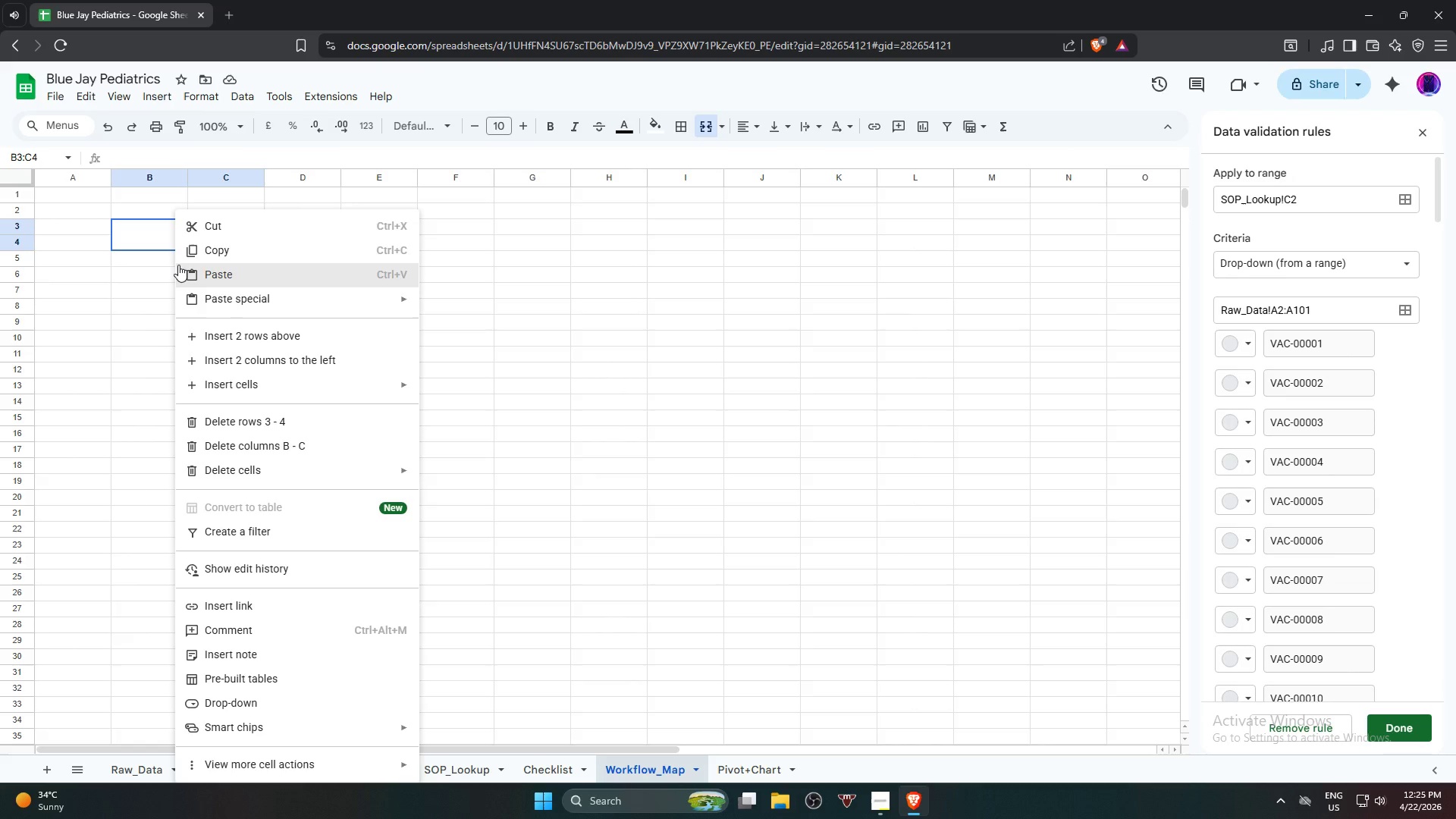 
wait(8.61)
 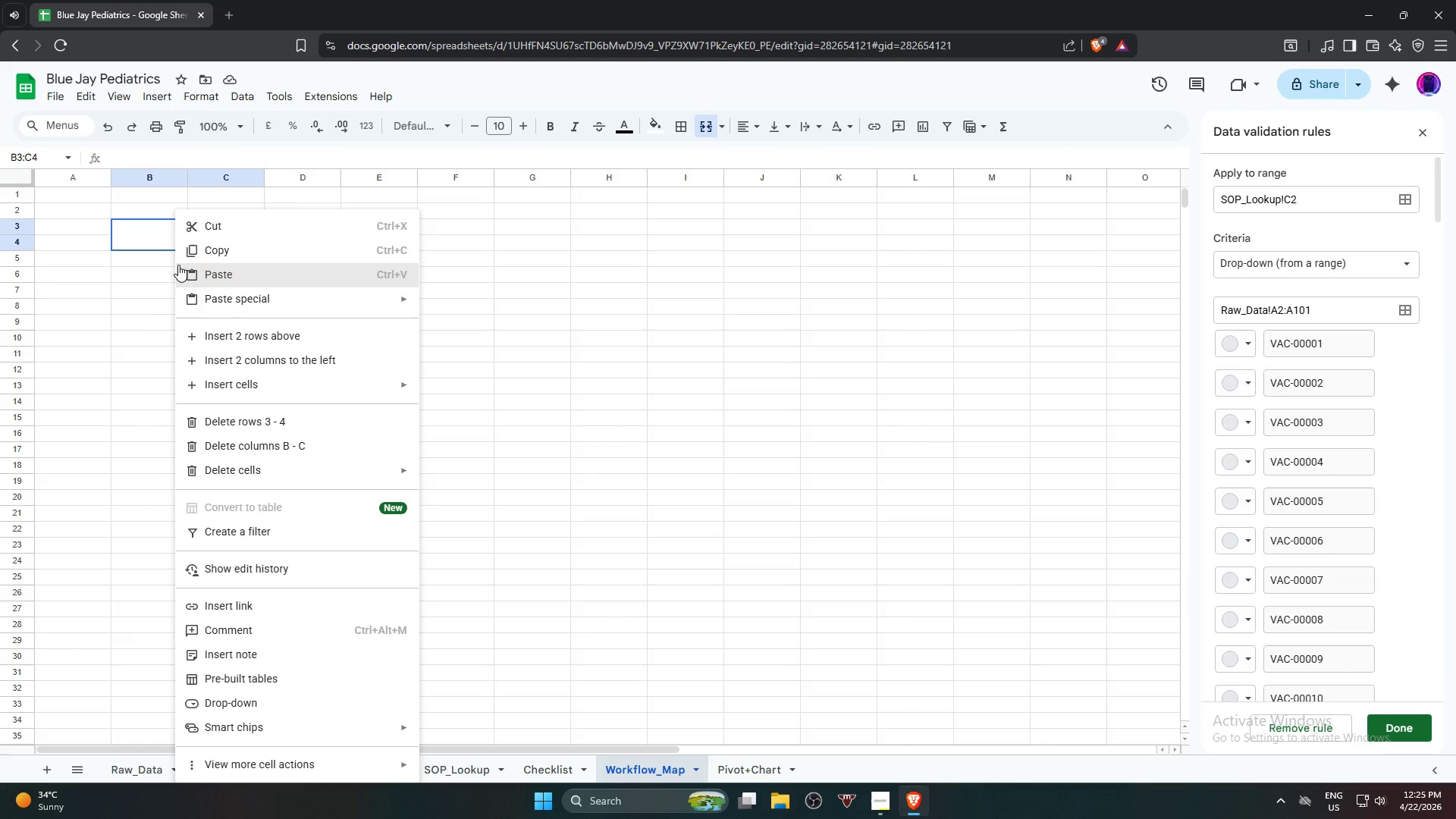 
left_click([150, 241])
 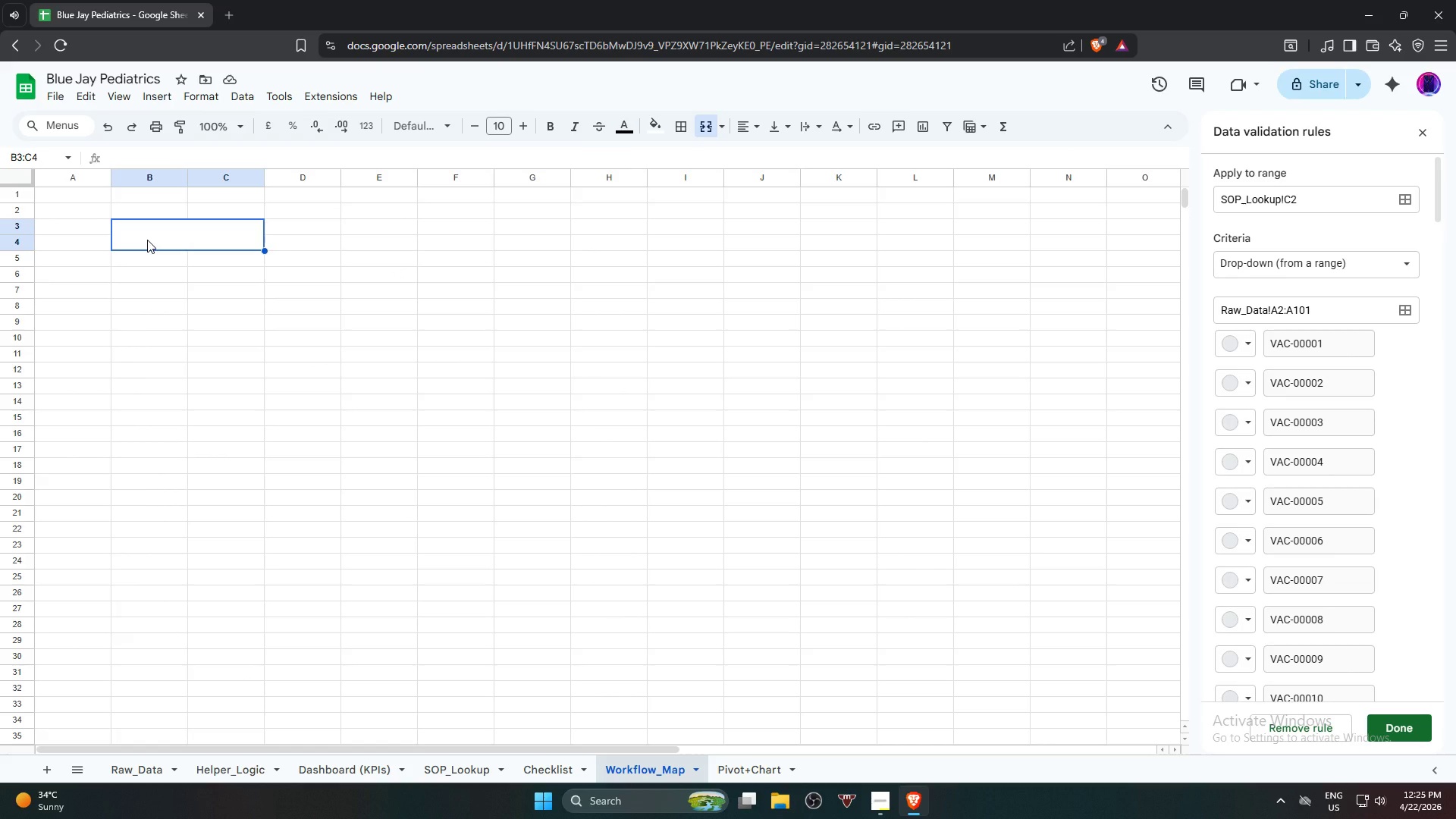 
right_click([147, 234])
 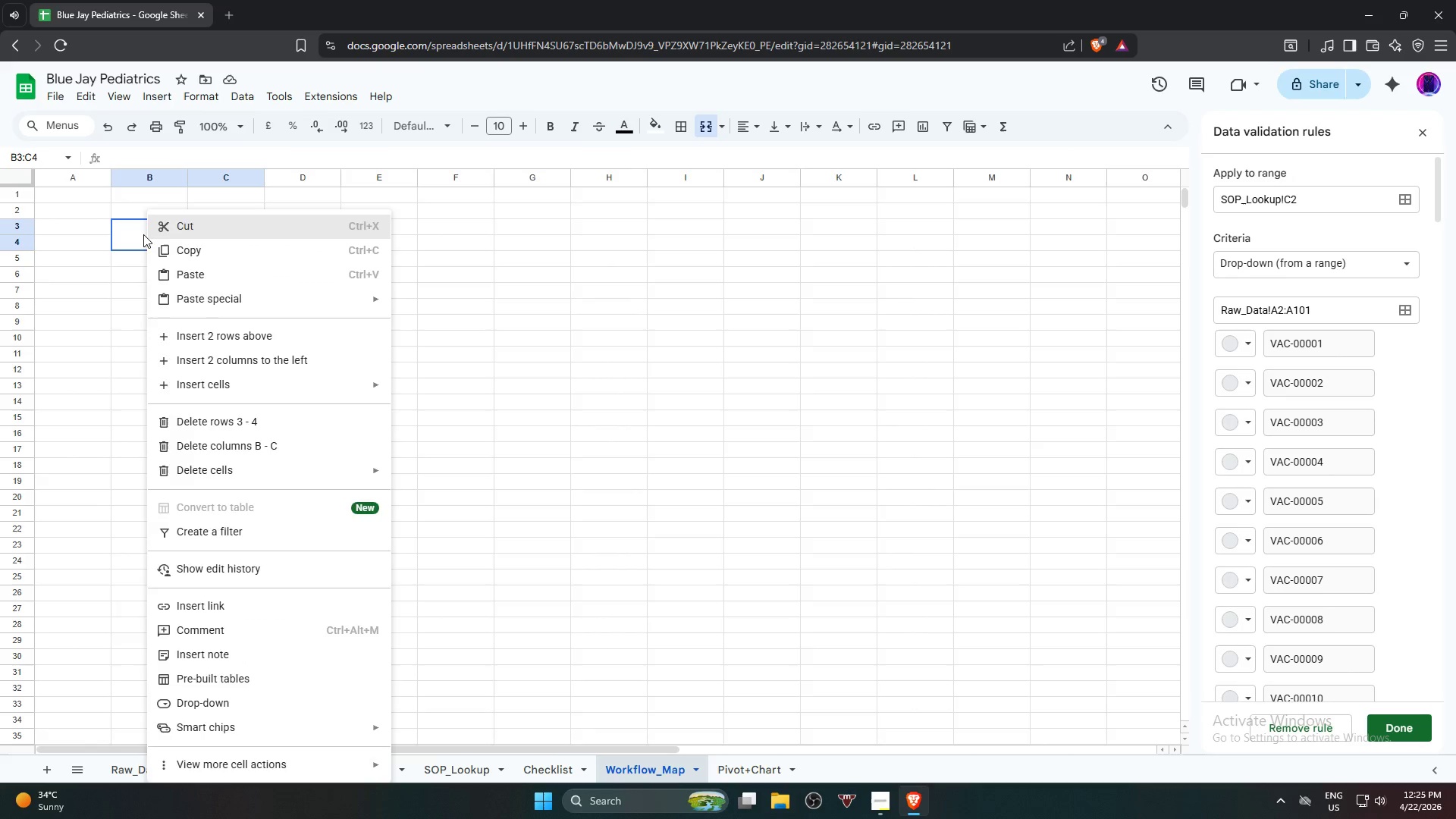 
double_click([142, 234])
 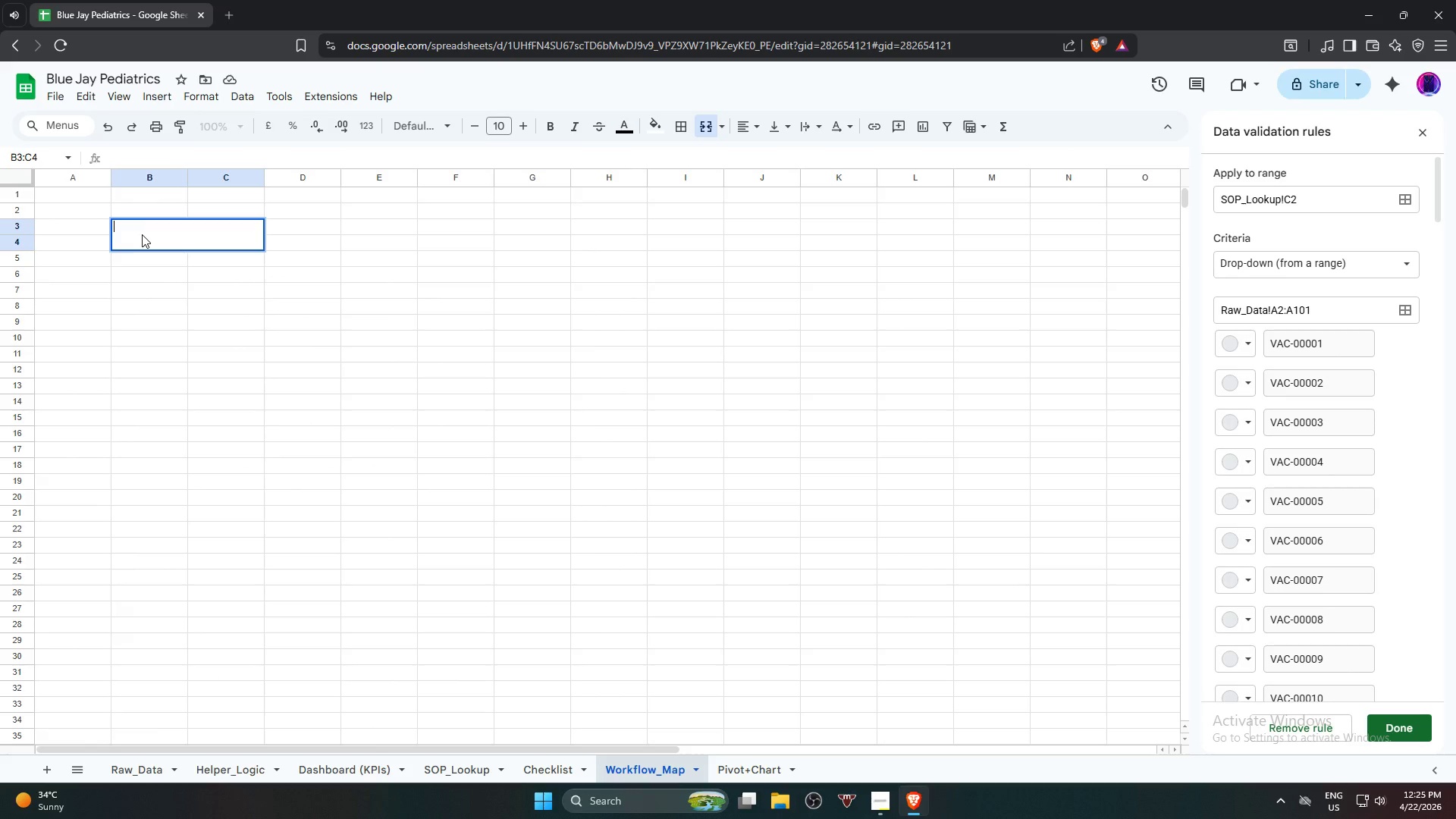 
type(receotui)
key(Backspace)
key(Backspace)
key(Backspace)
key(Backspace)
type(ption)
key(NumpadEnter)
 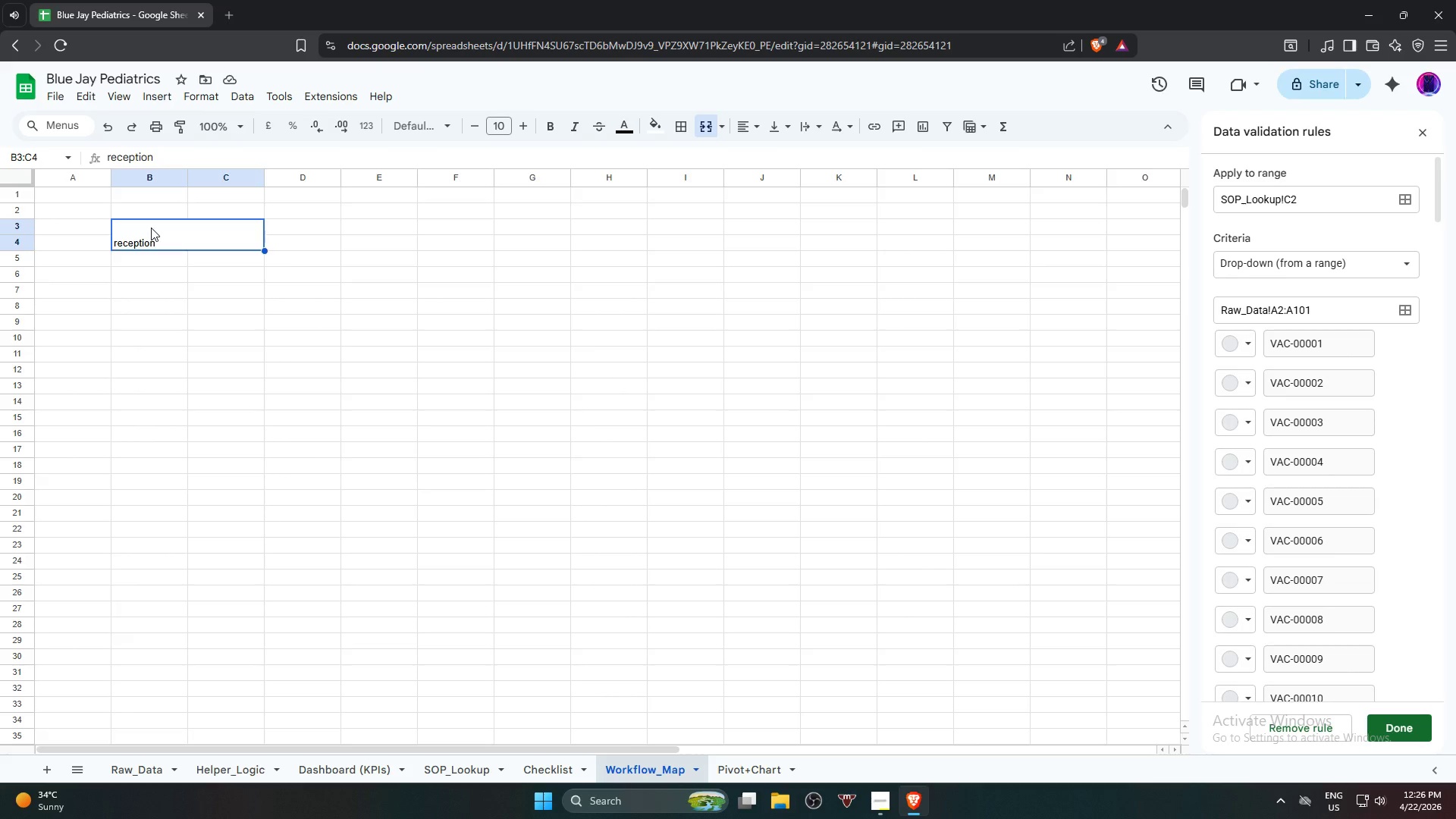 
wait(10.41)
 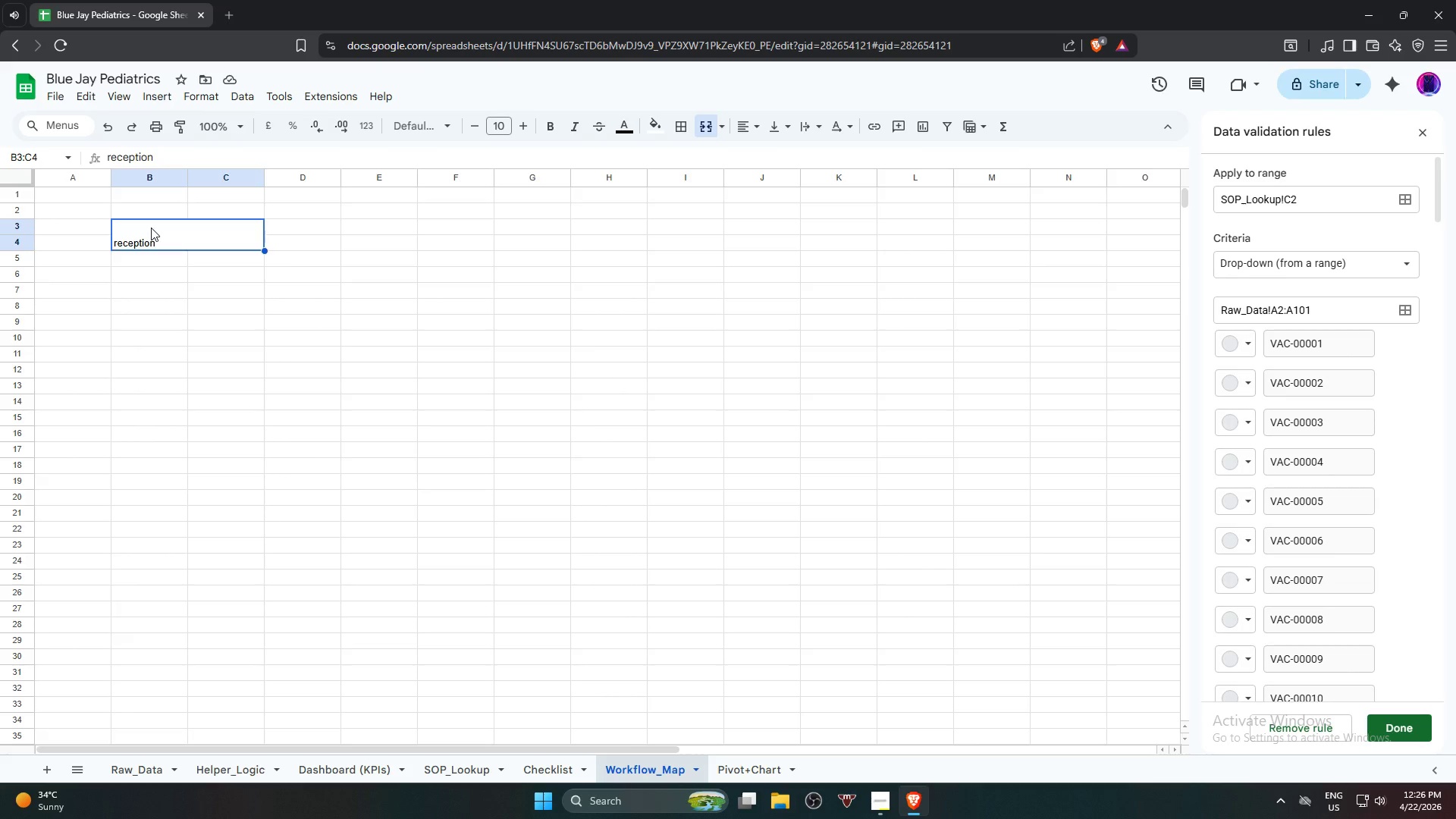 
left_click([292, 231])
 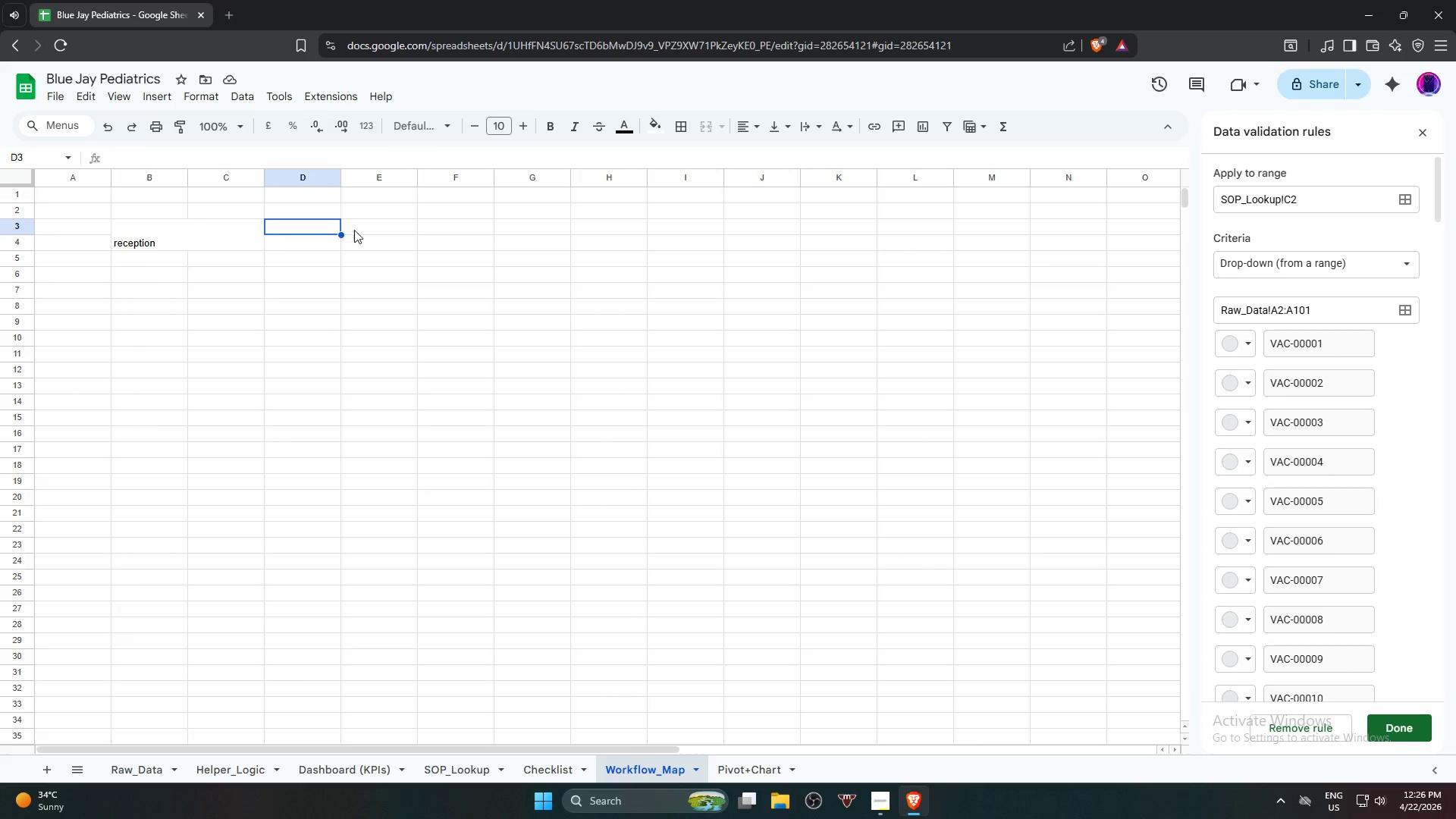 
left_click([360, 230])
 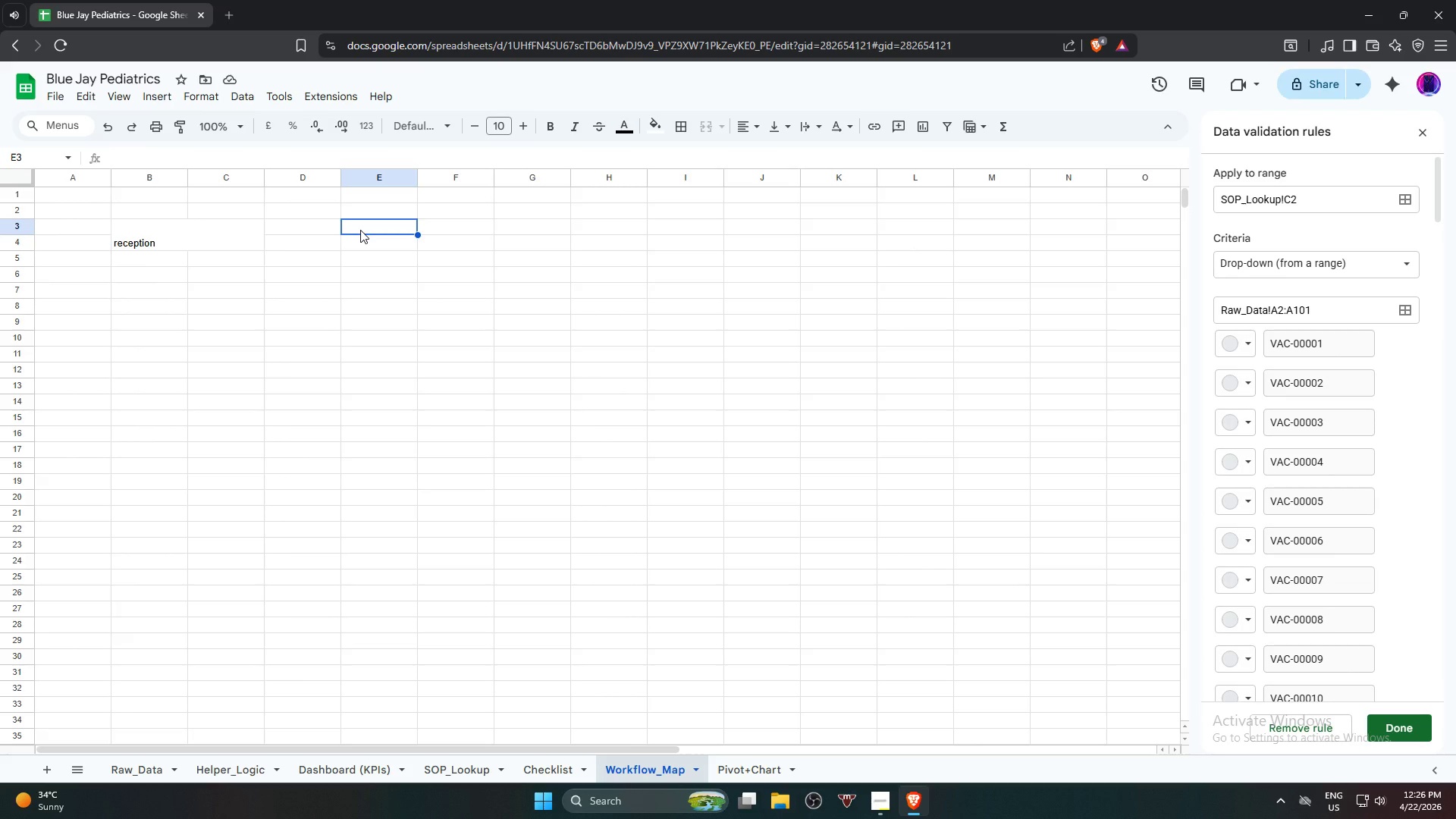 
hold_key(key=ShiftLeft, duration=1.67)
left_click([461, 259])
 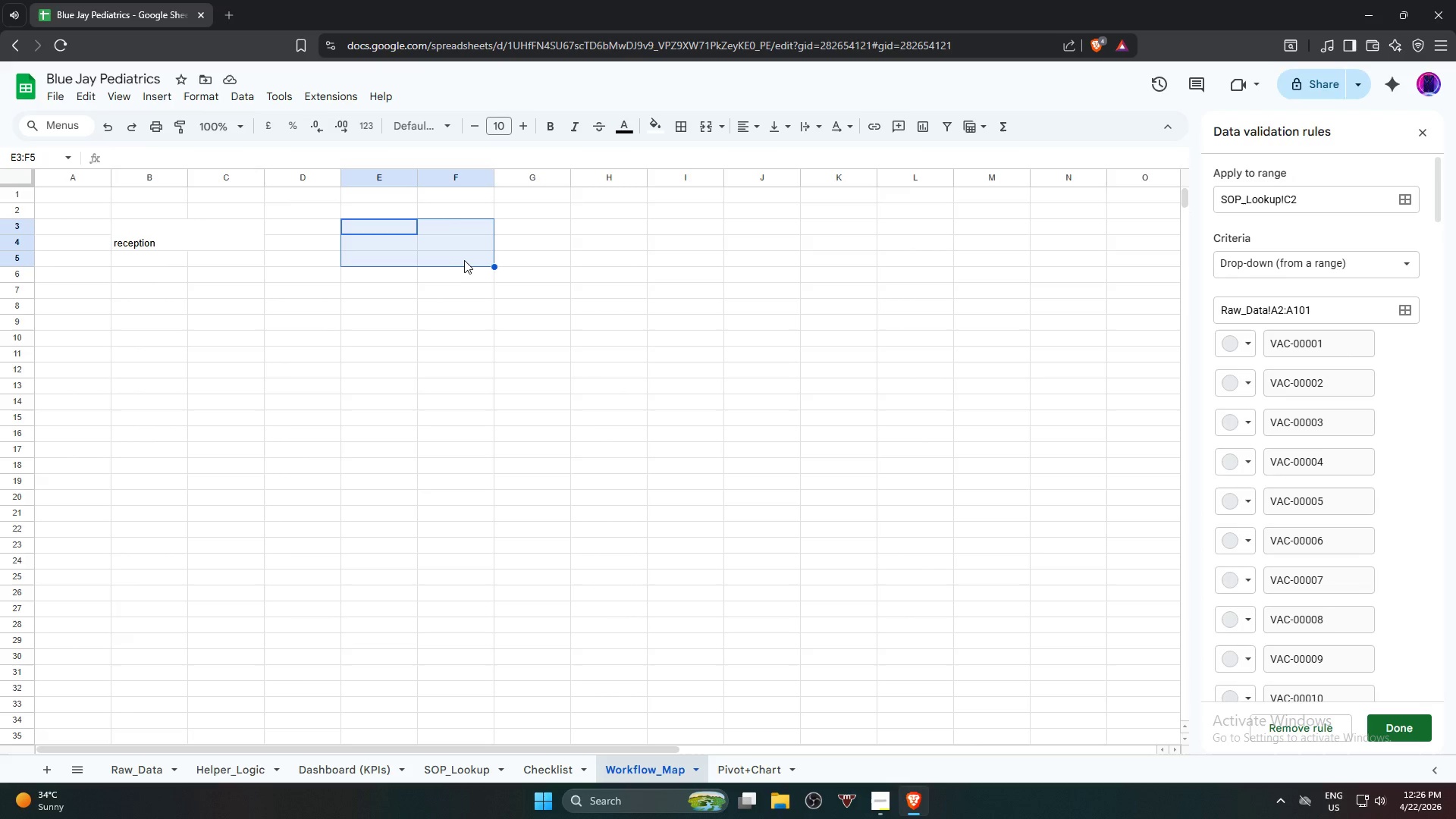 
hold_key(key=ShiftLeft, duration=0.94)
left_click([469, 246])
 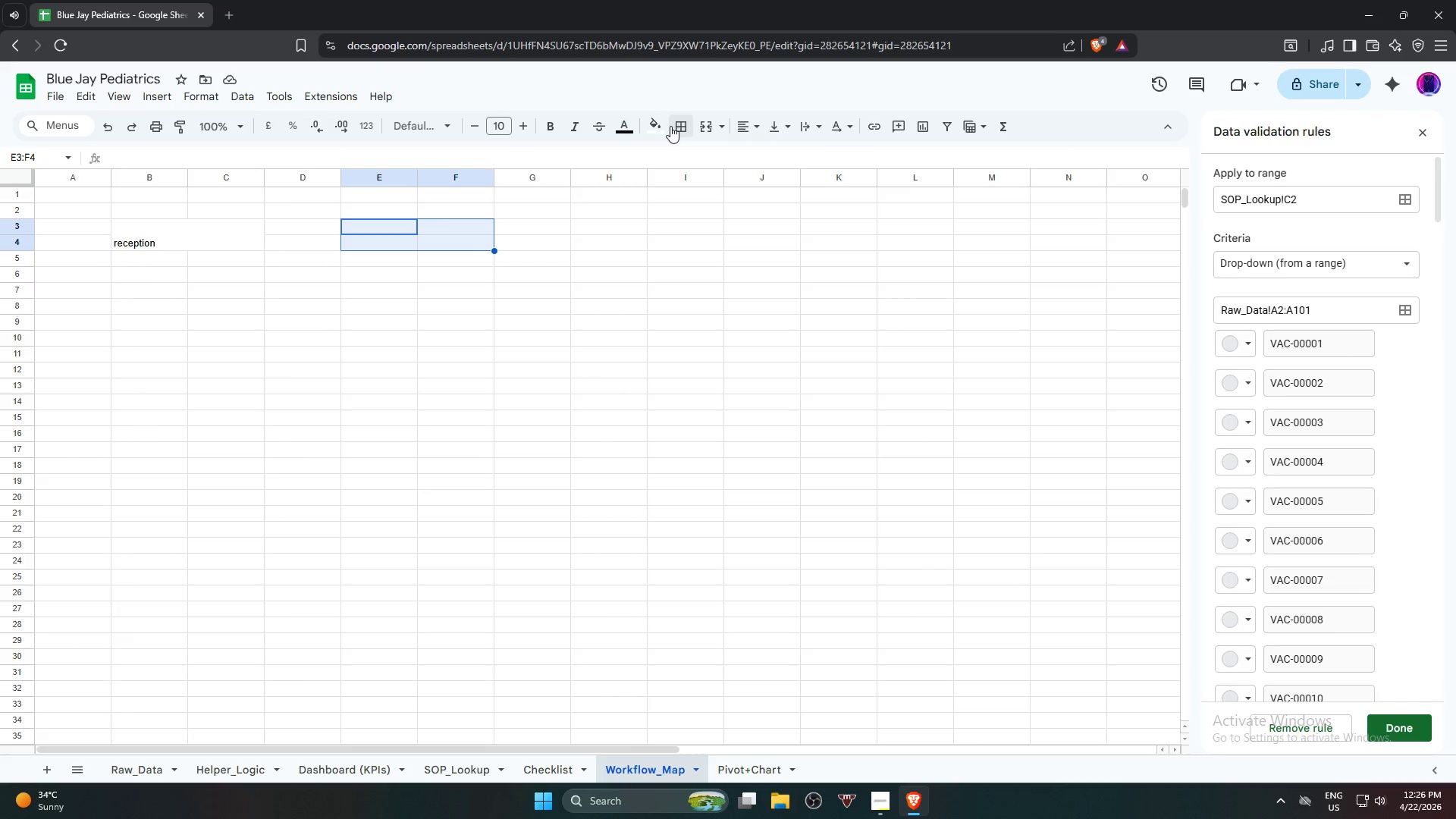 
left_click([702, 134])
 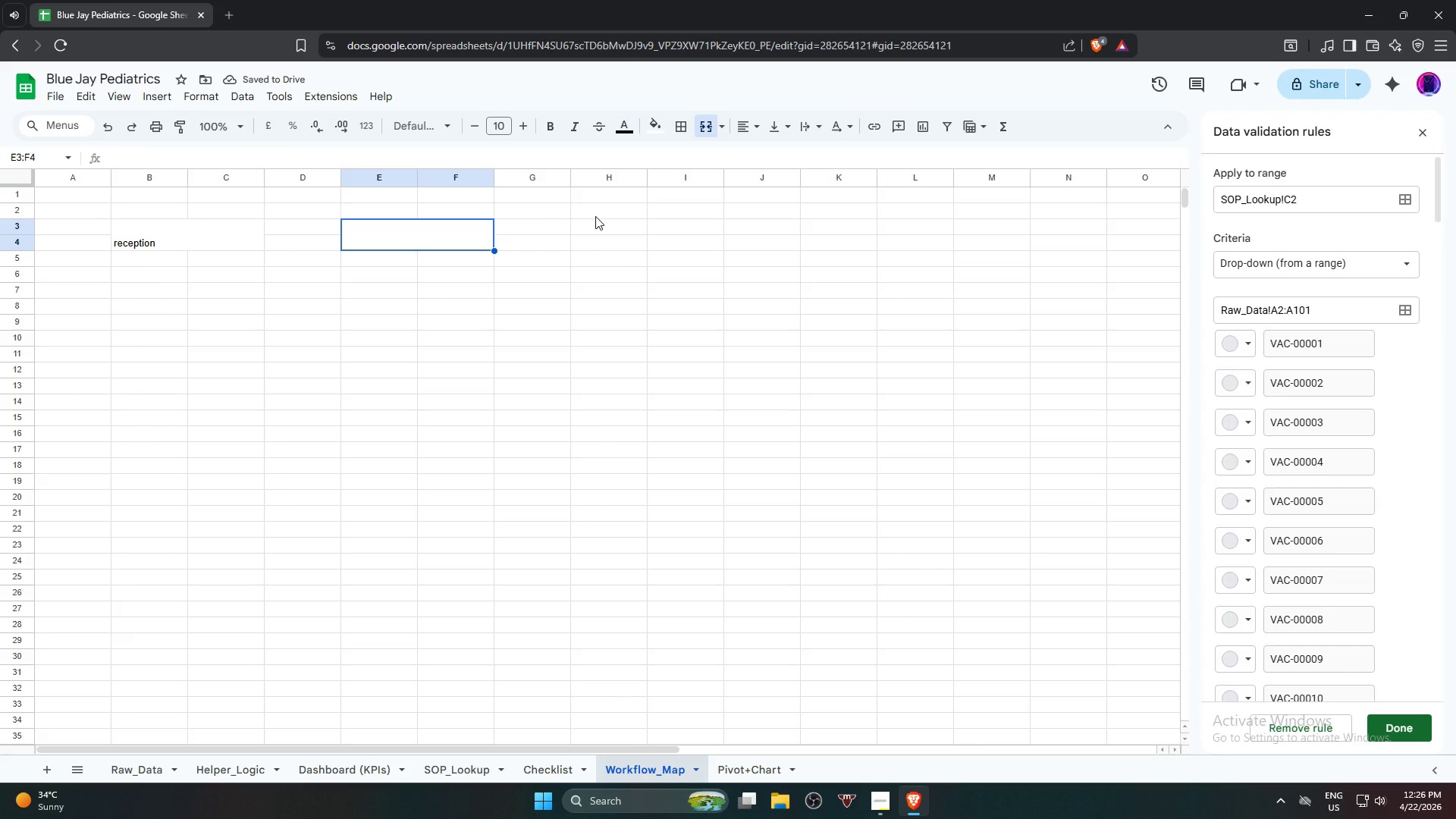 
left_click([602, 224])
 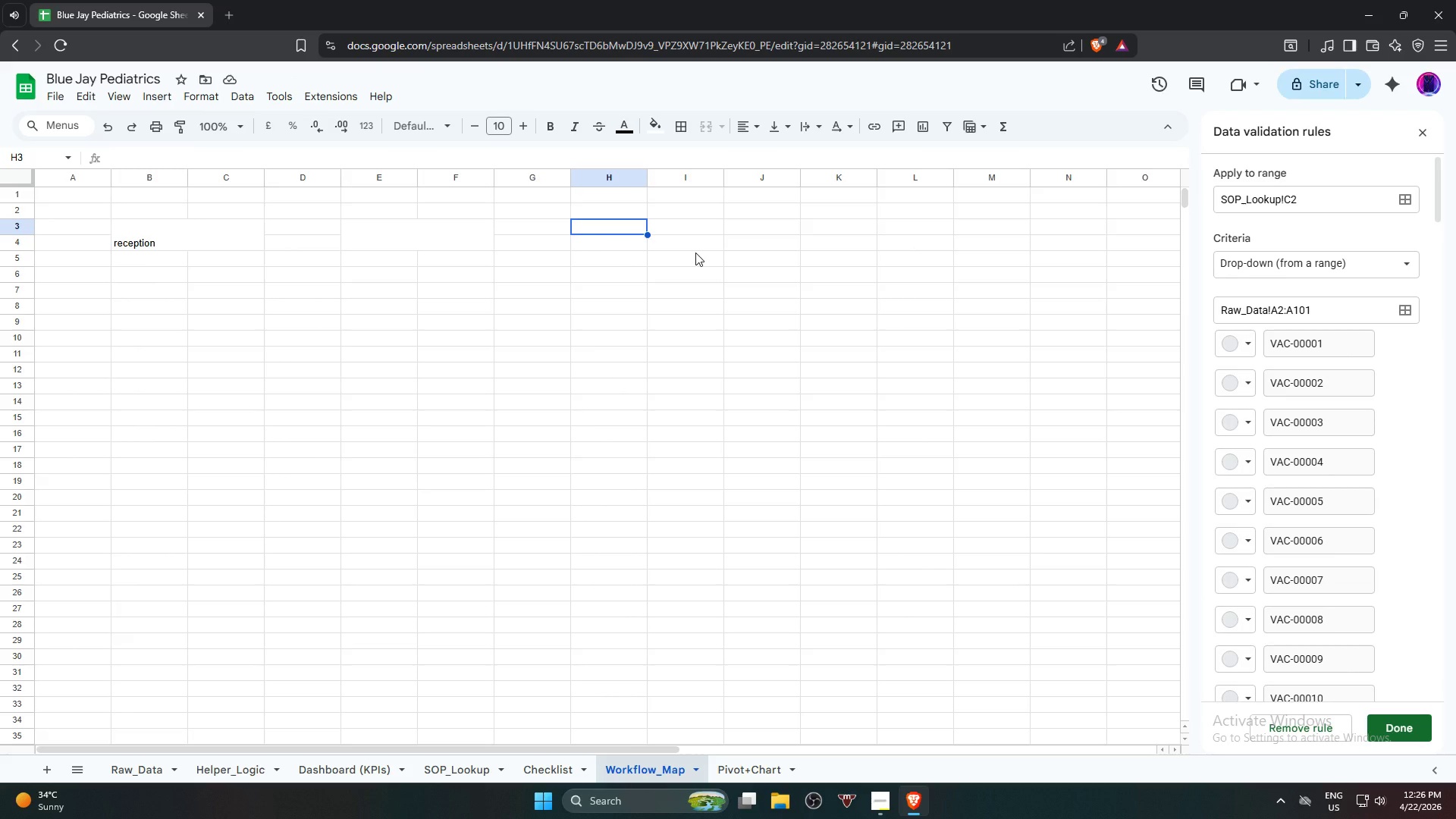 
hold_key(key=ShiftLeft, duration=1.45)
left_click([695, 246])
 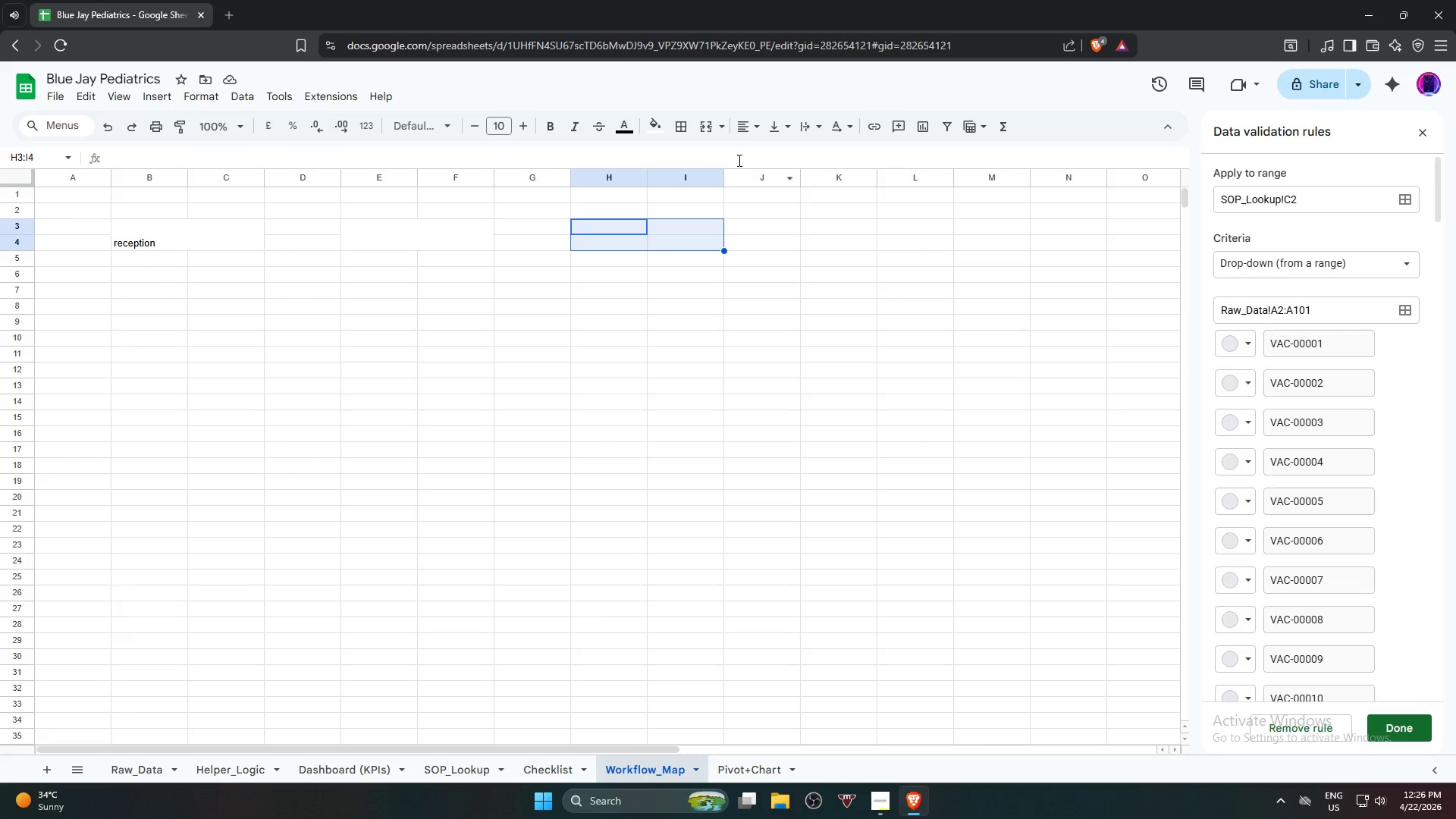 
mouse_move([748, 124])
 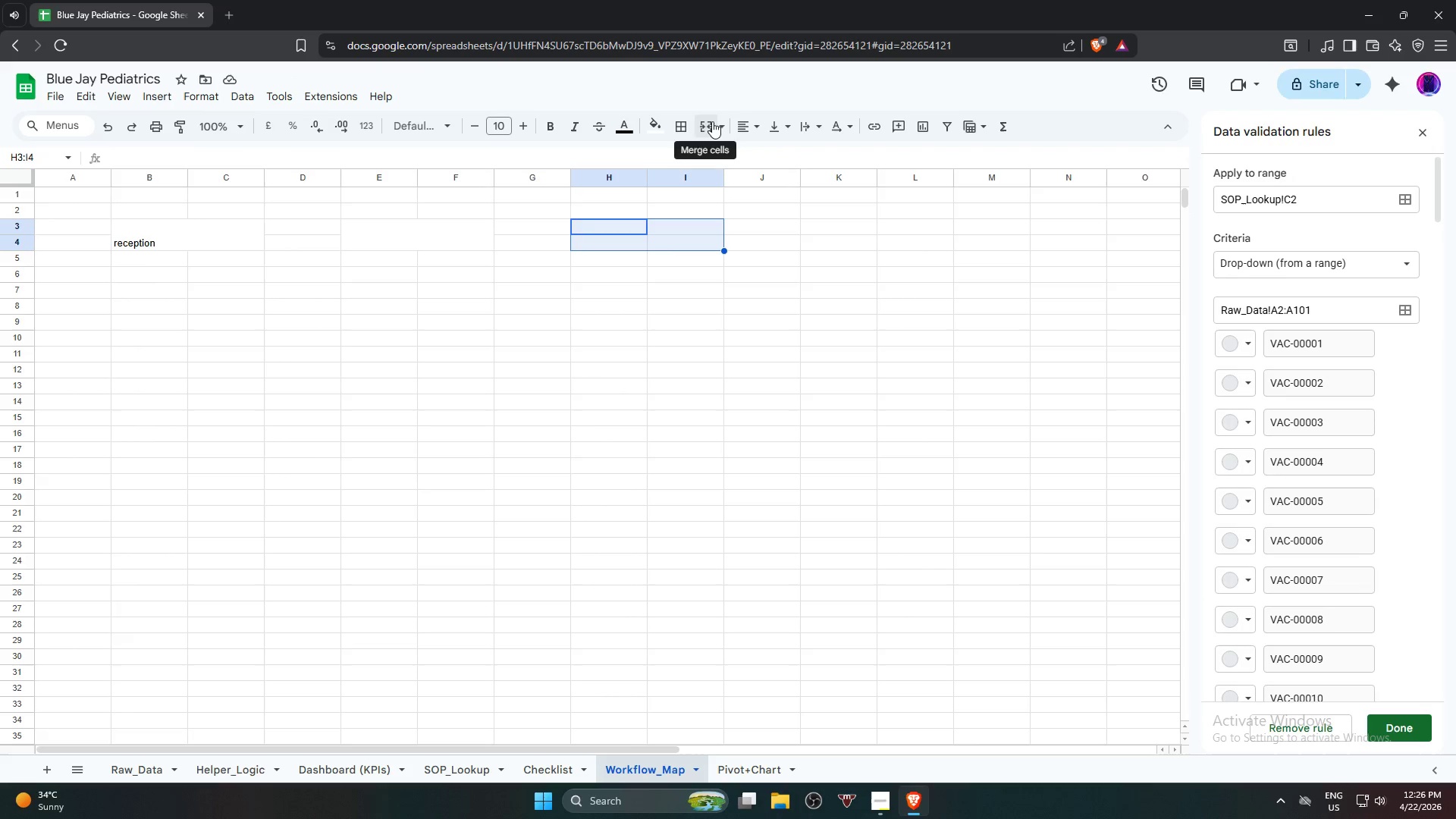 
left_click([712, 121])
 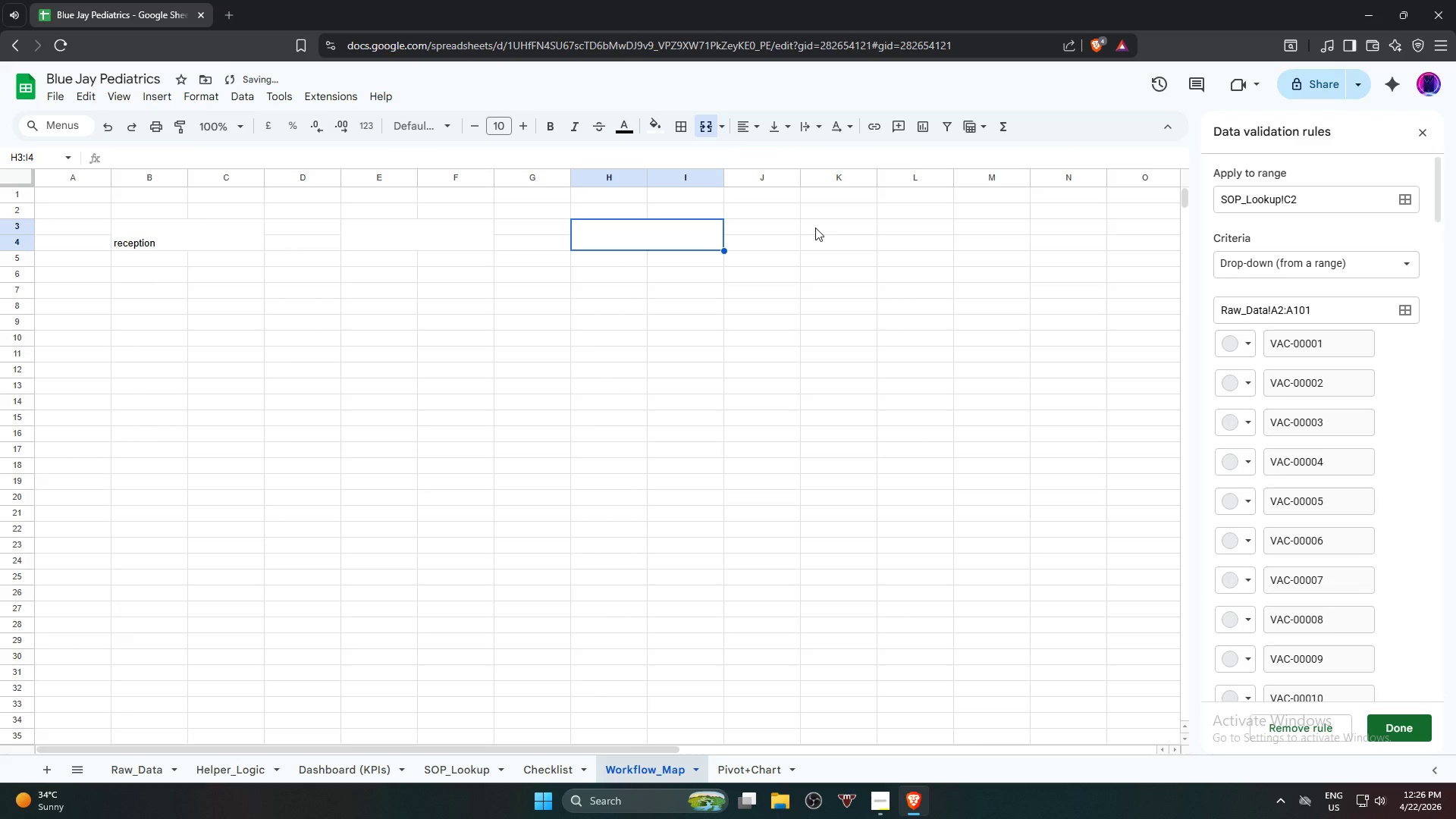 
hold_key(key=ShiftLeft, duration=0.52)
left_click([914, 243])
 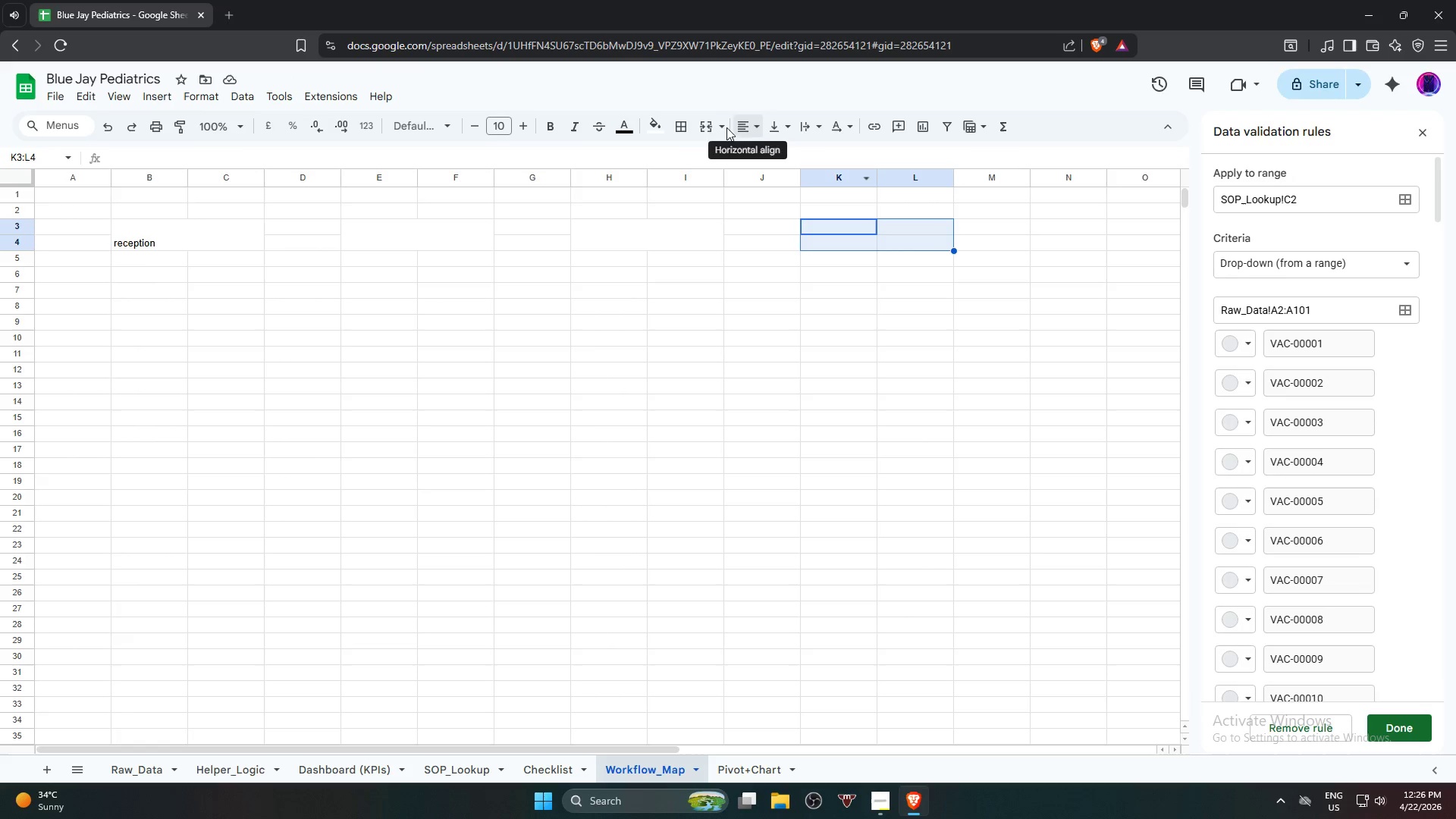 
left_click([707, 124])
 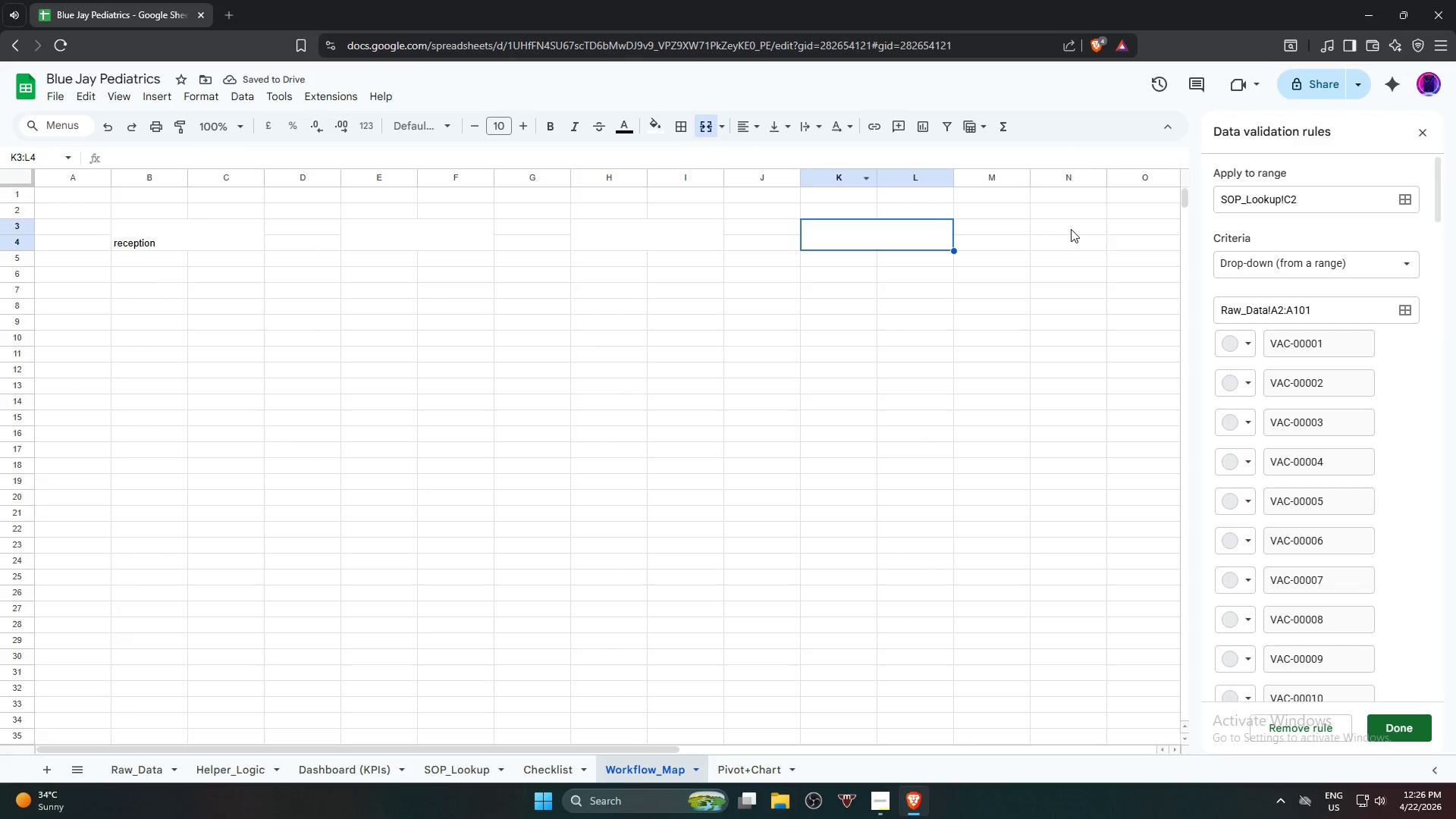 
left_click([1071, 229])
 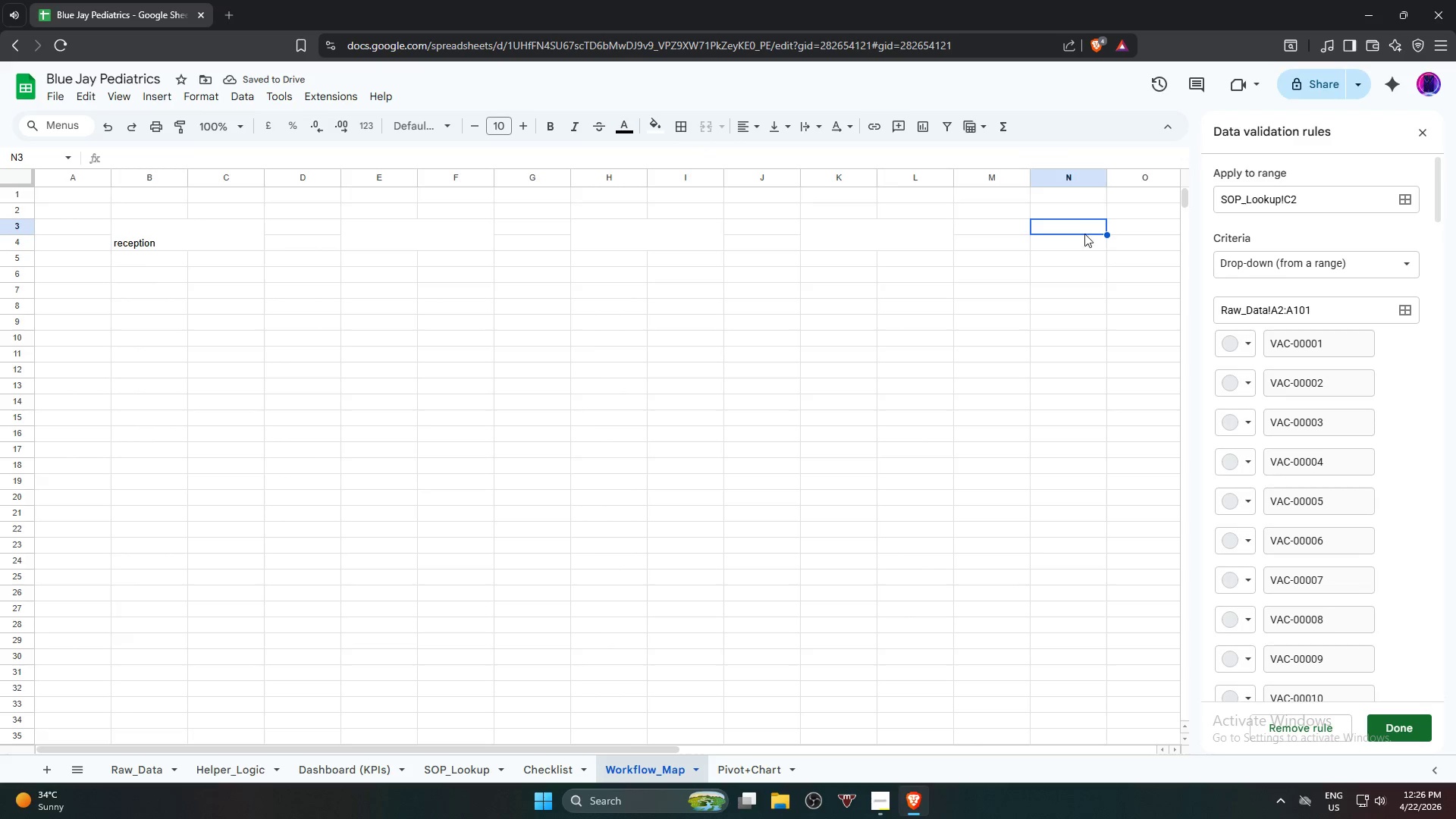 
hold_key(key=ShiftLeft, duration=2.11)
 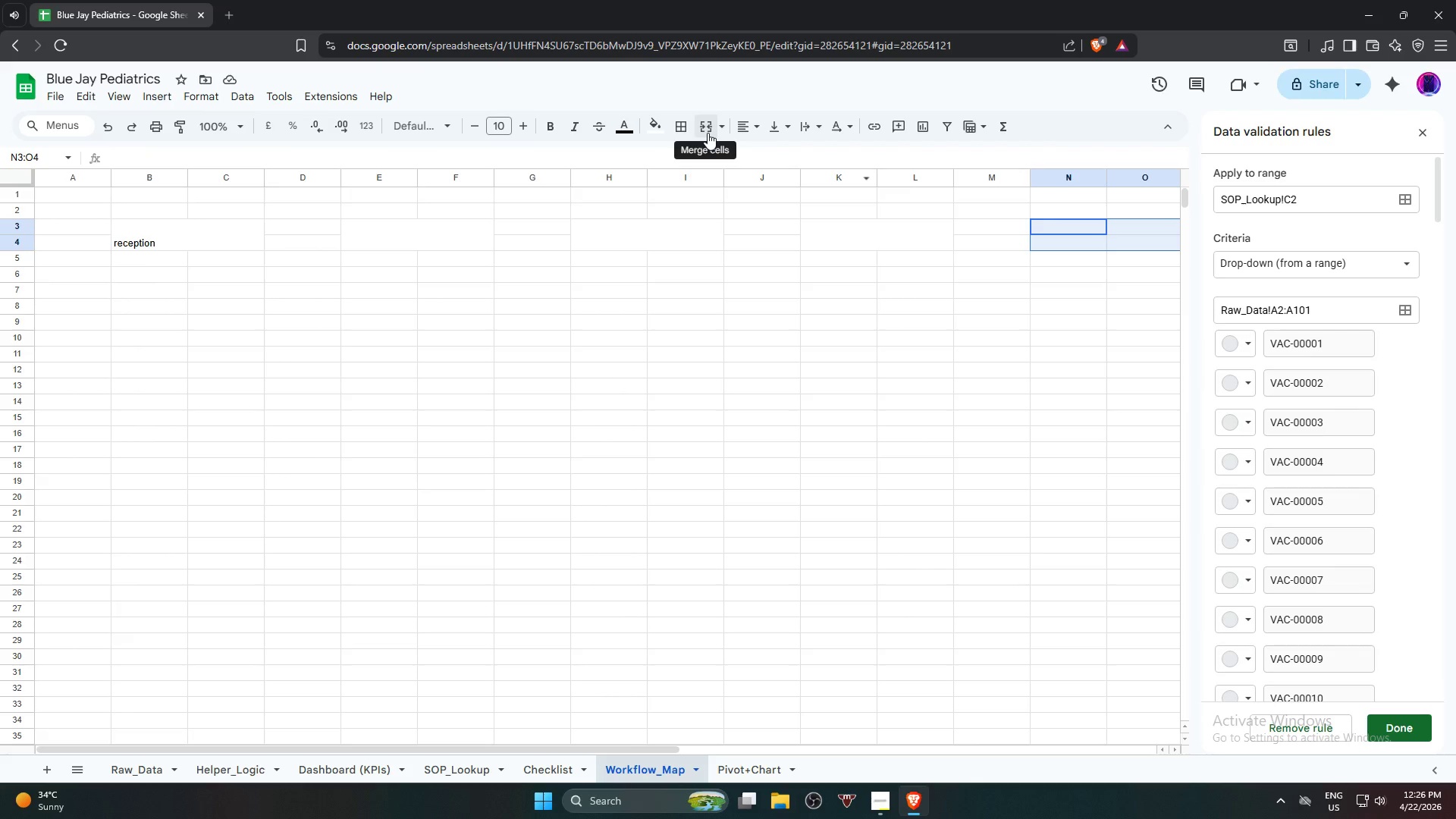 
left_click([708, 132])
 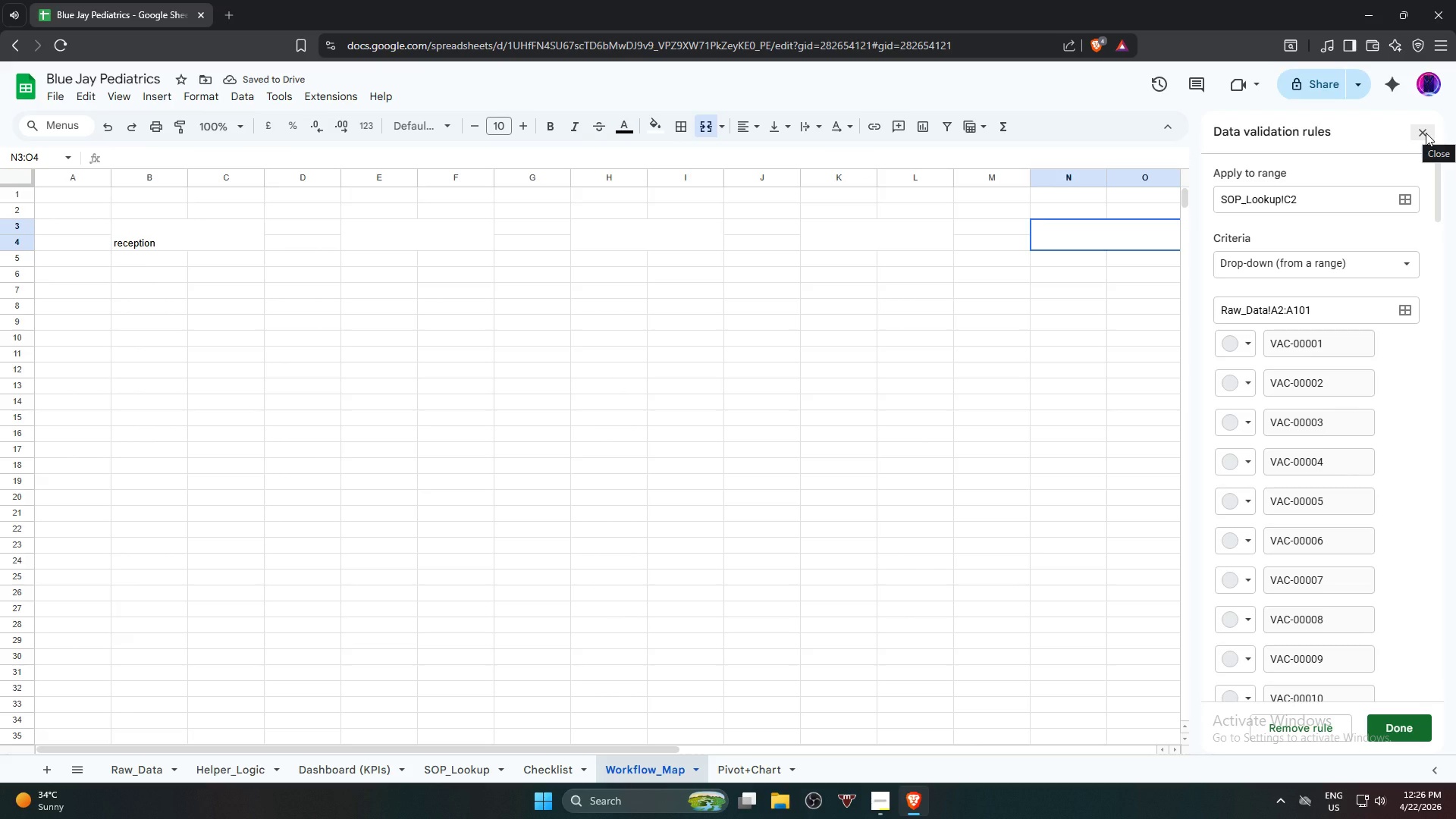 
wait(5.2)
 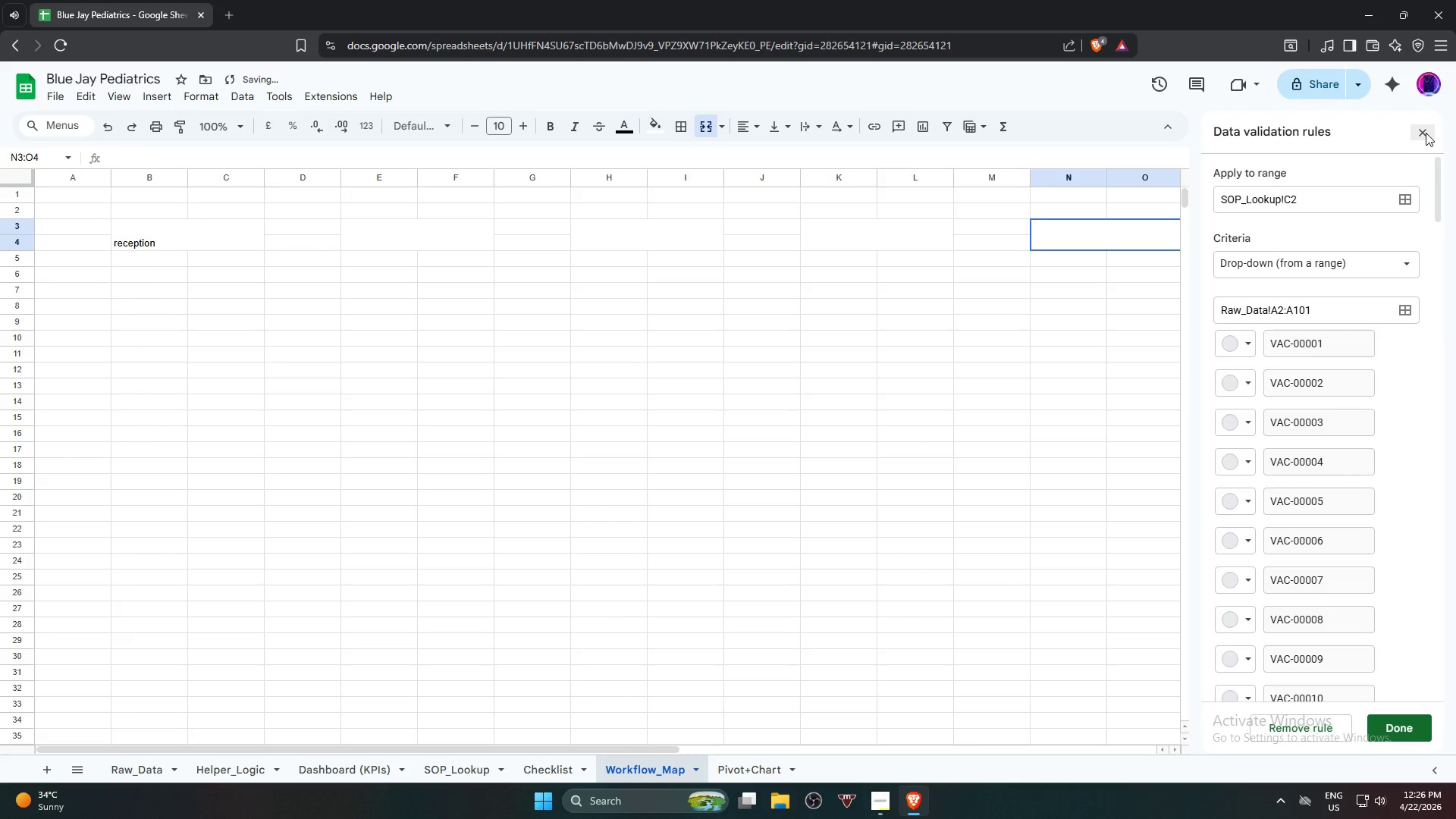 
left_click([1426, 133])
 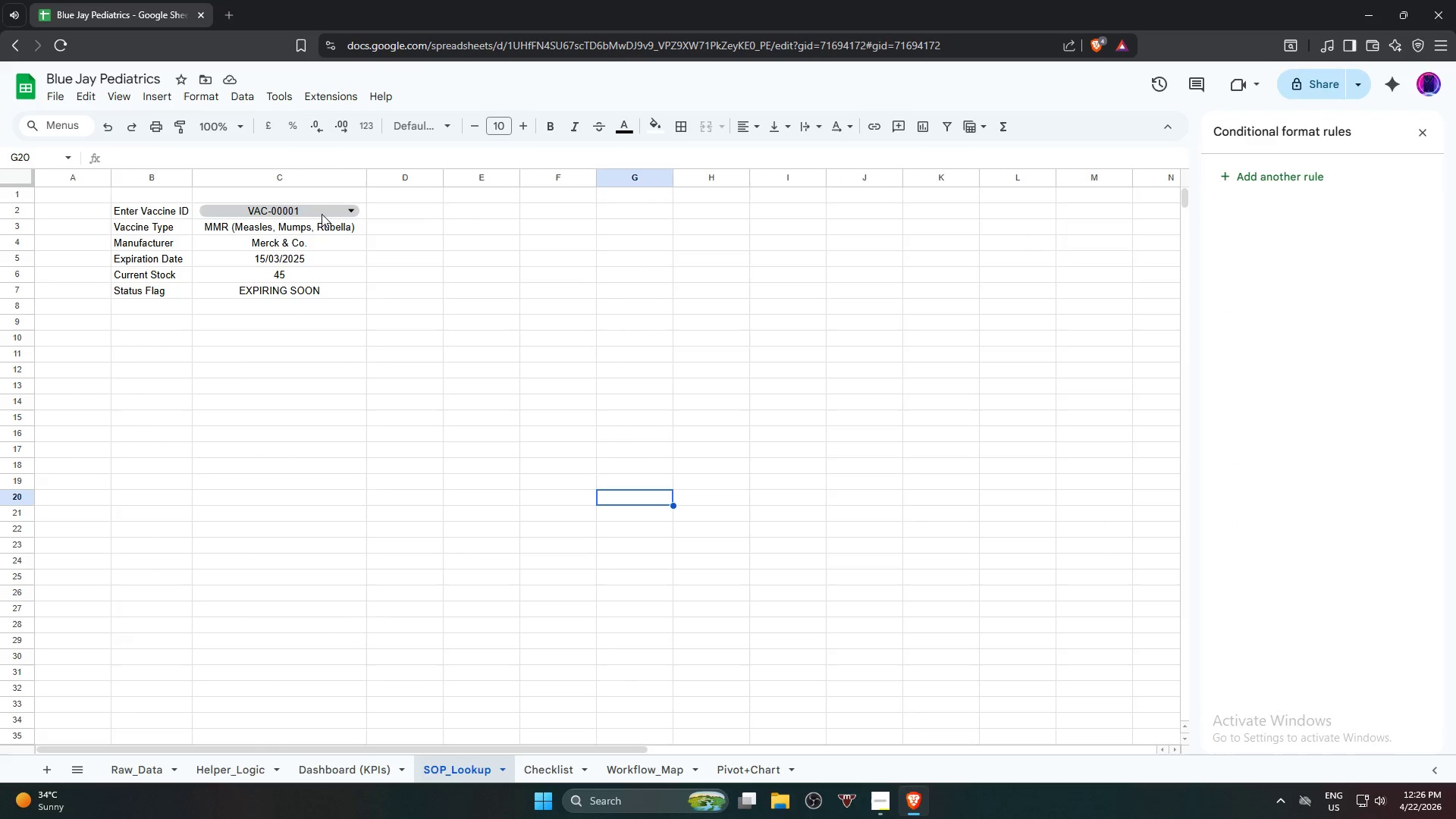 
left_click([1420, 138])
 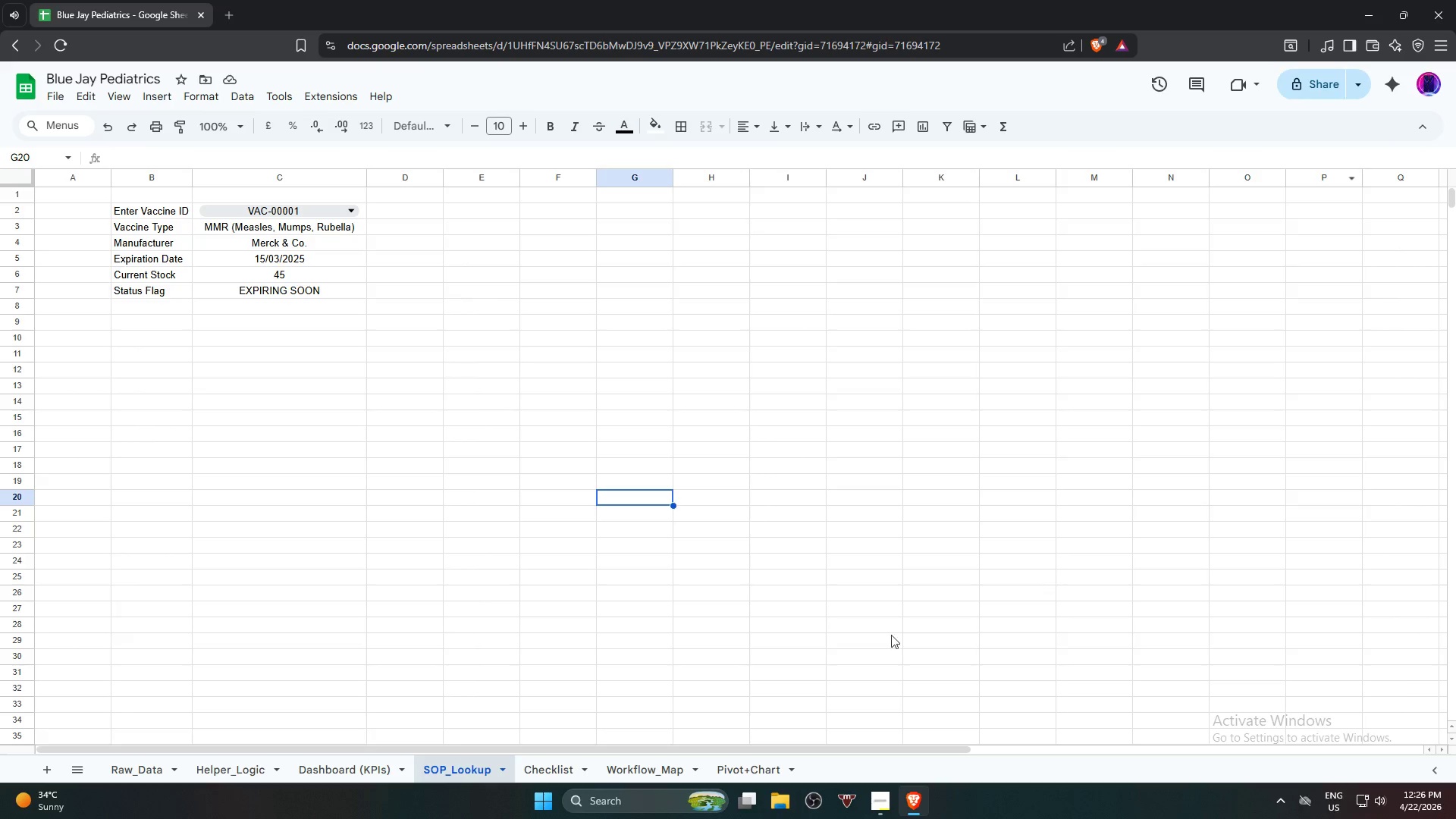 
left_click([629, 776])
 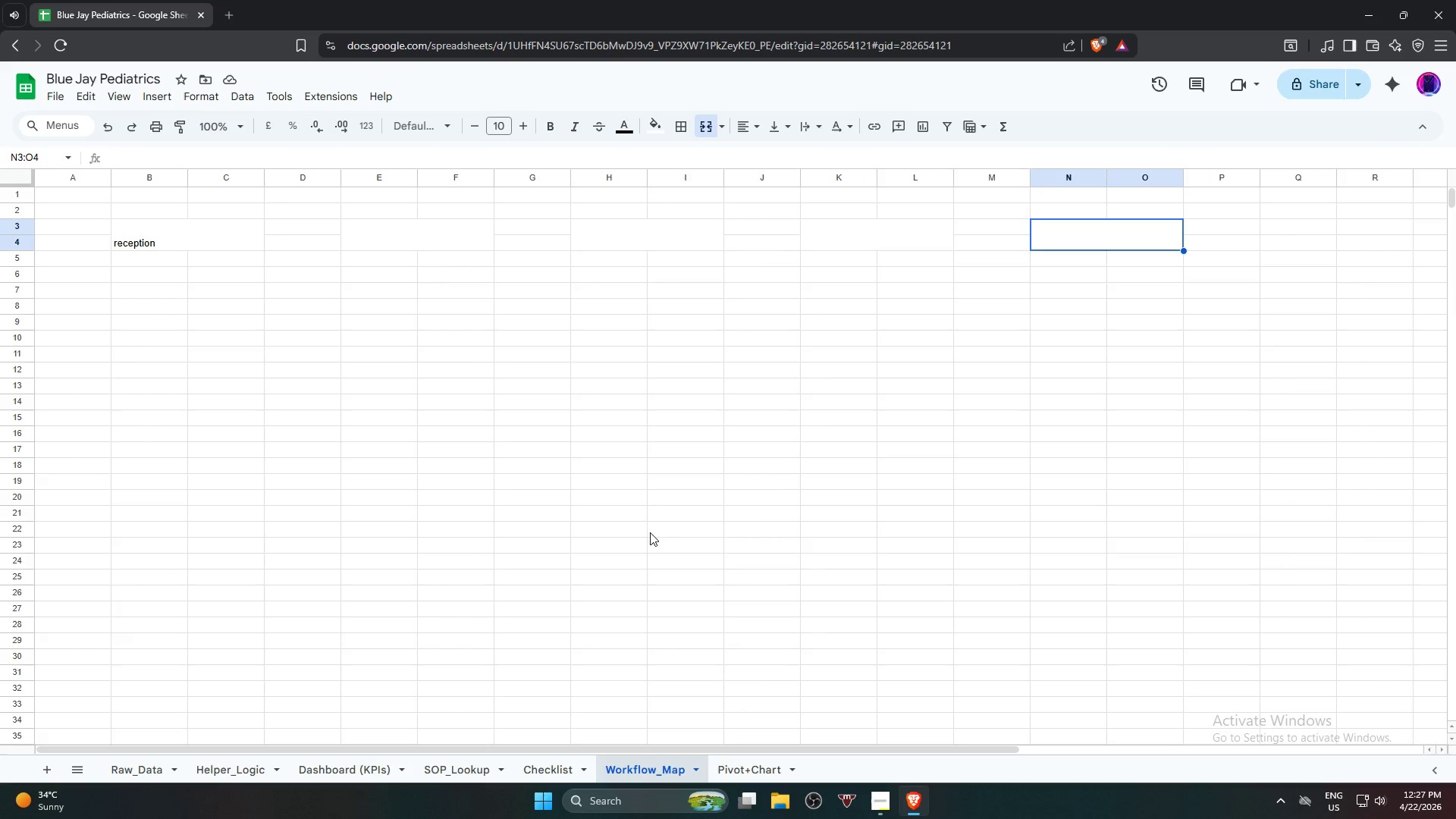 
wait(10.84)
 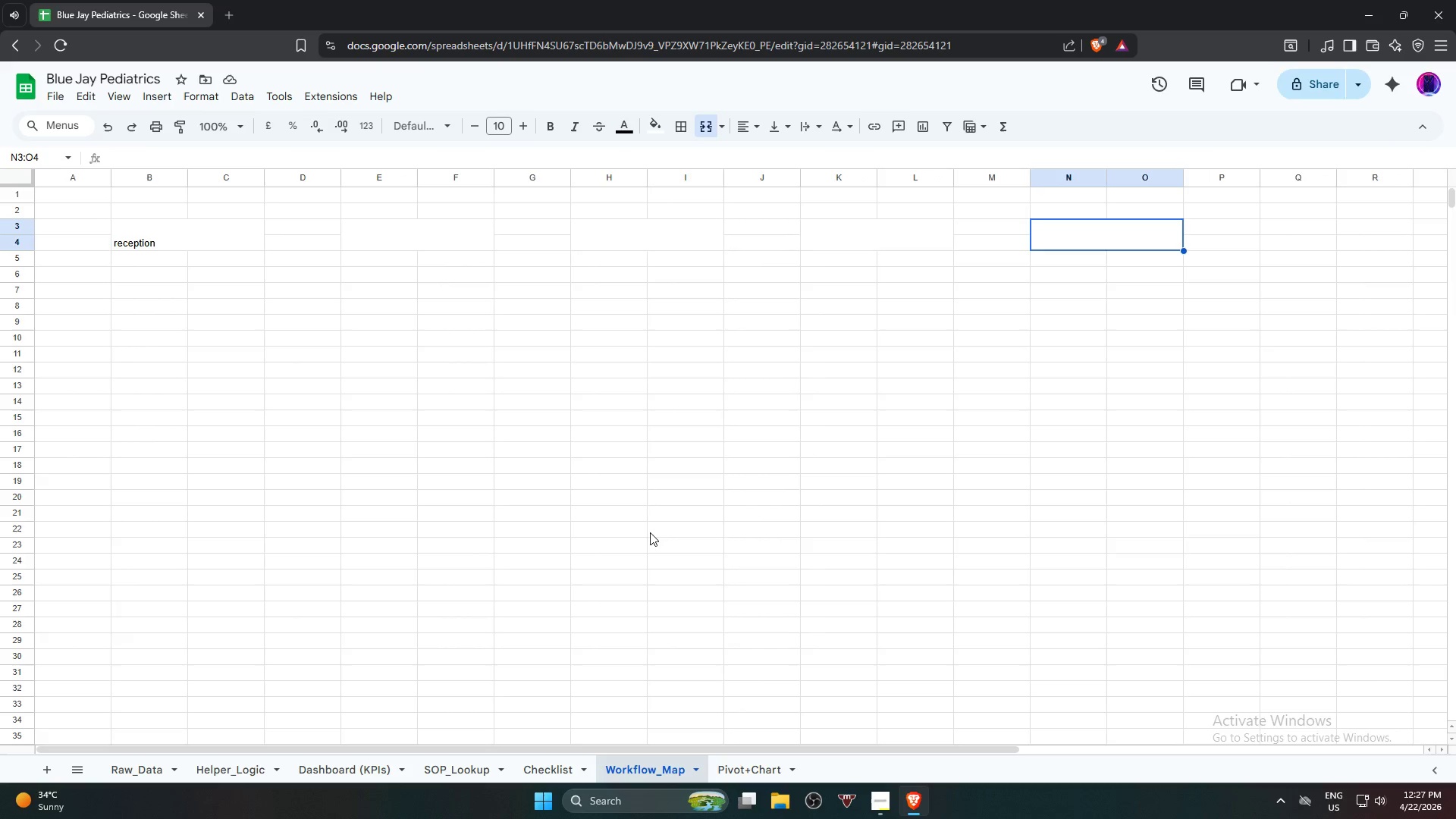 
scroll: coordinate [429, 344], scroll_direction: up, amount: 5.0
 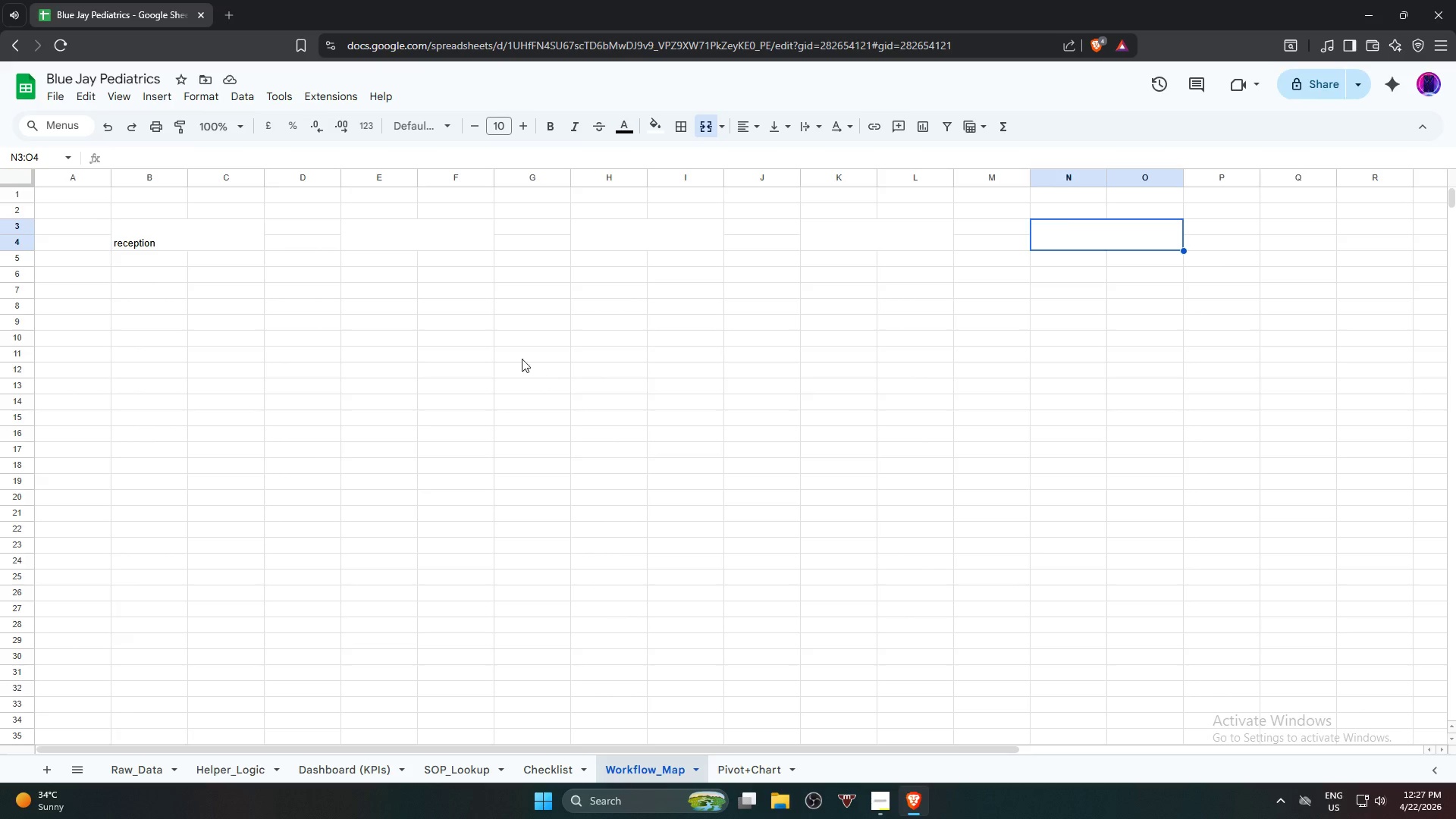 
left_click([364, 239])
 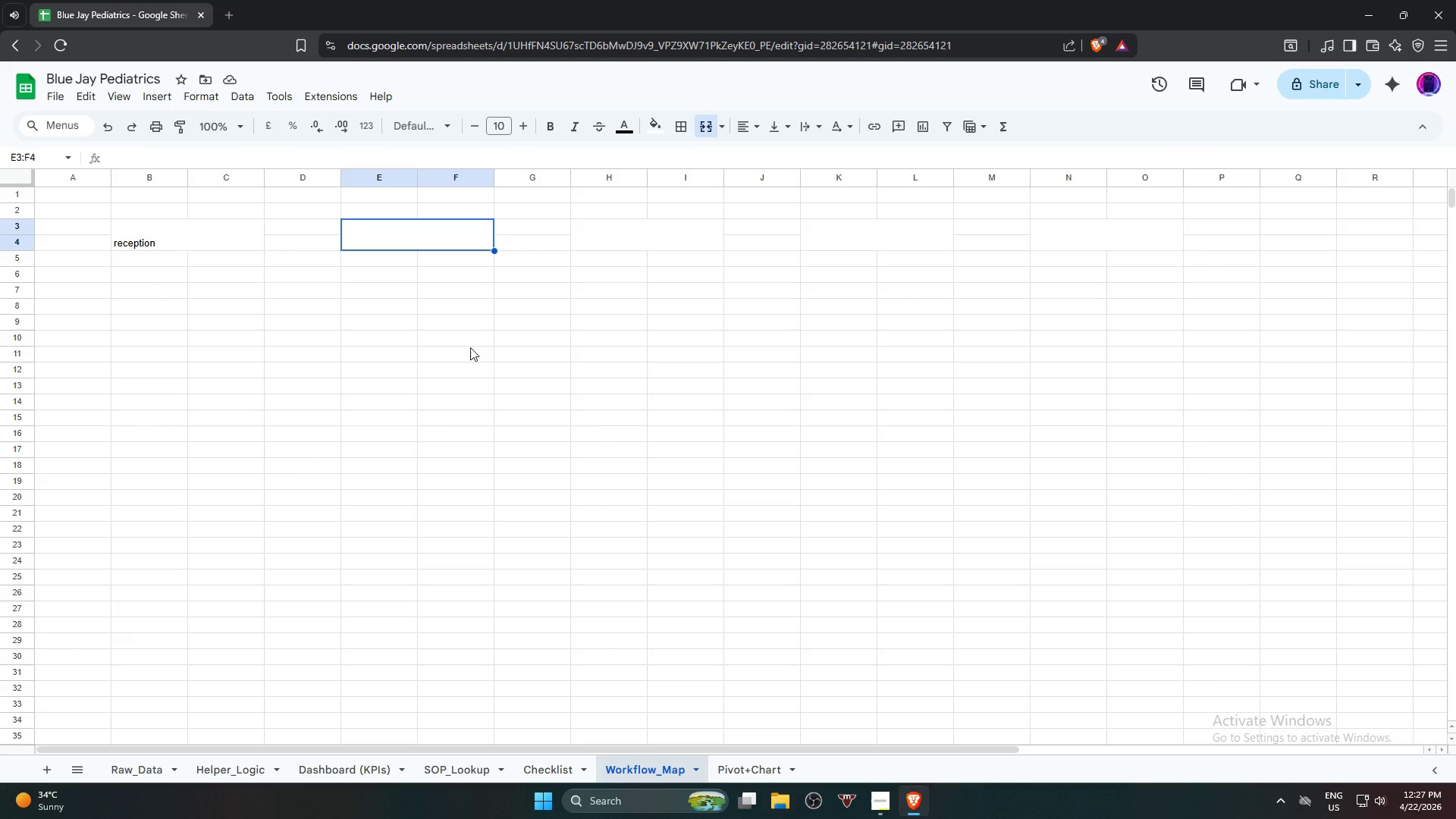 
type(in storage)
 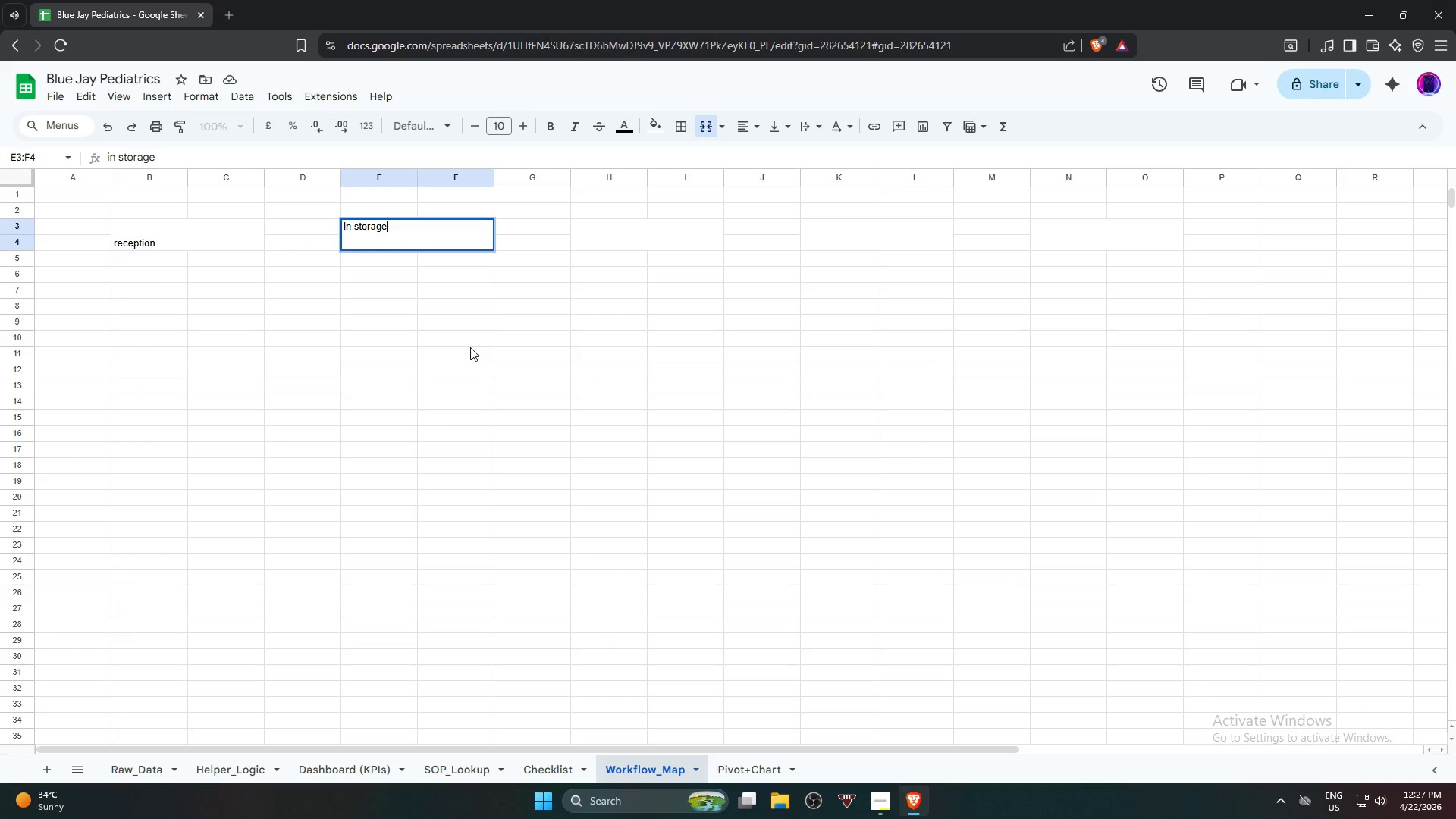 
key(Enter)
 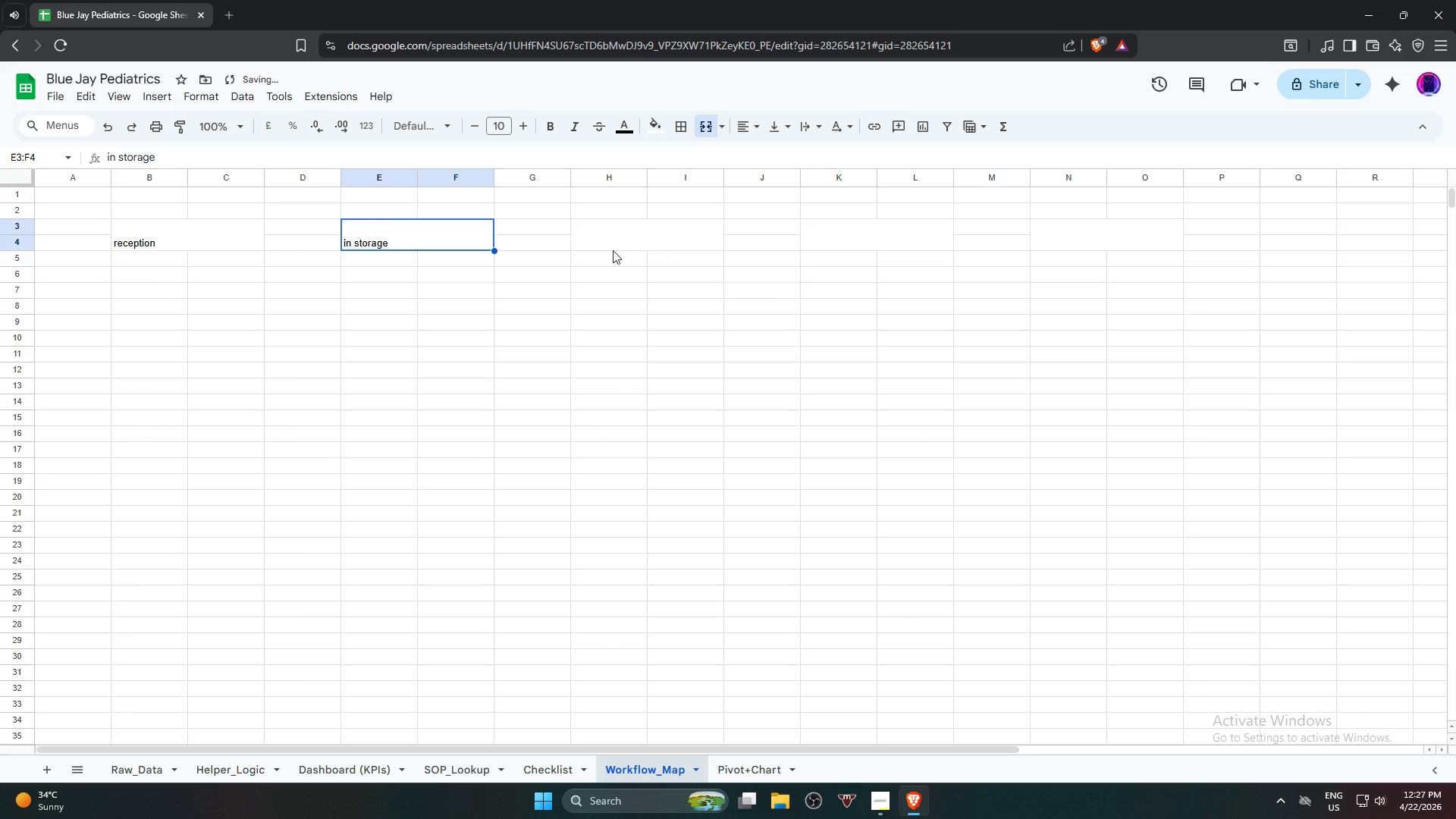 
left_click([632, 235])
 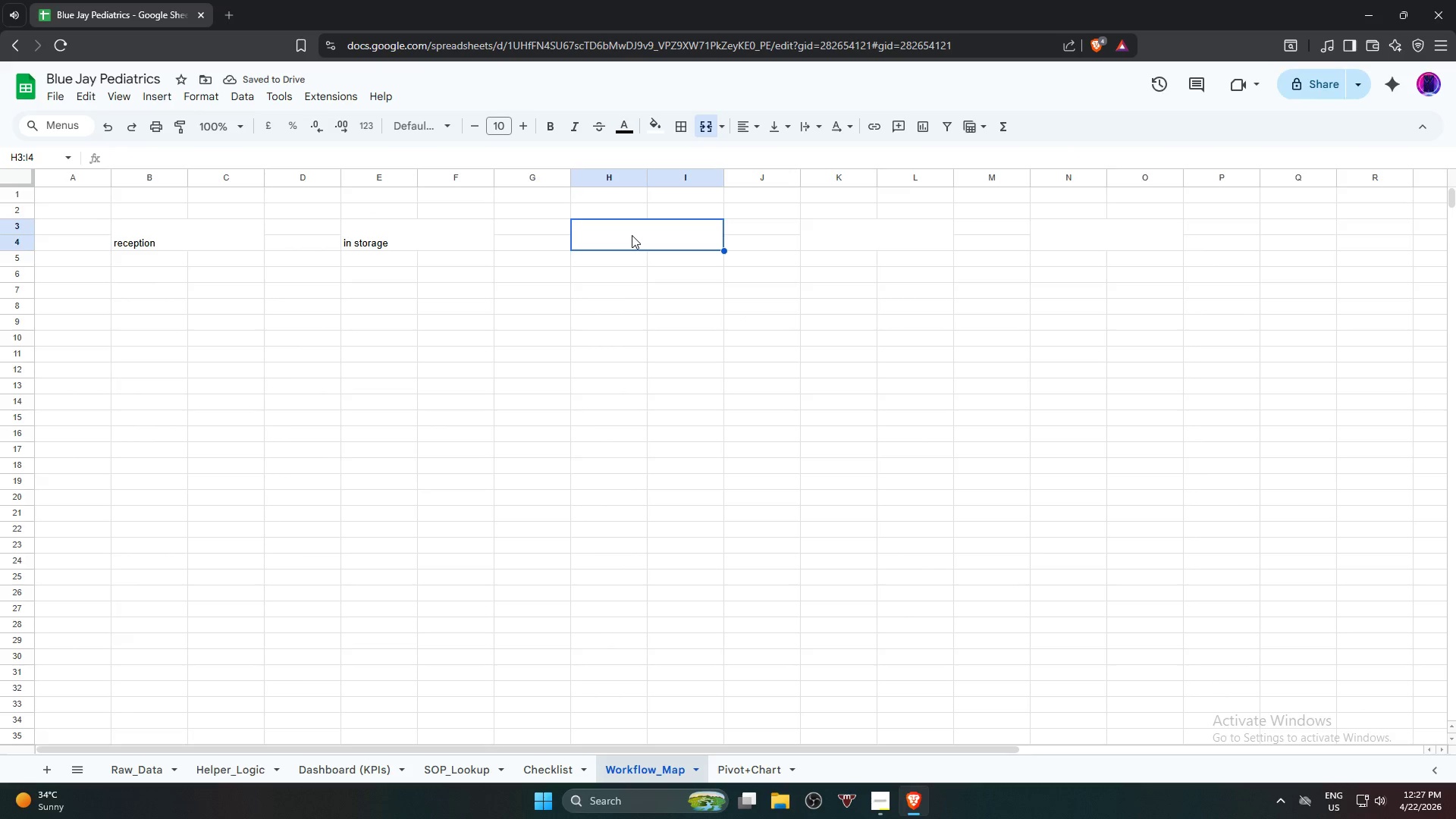 
type(Preparation)
 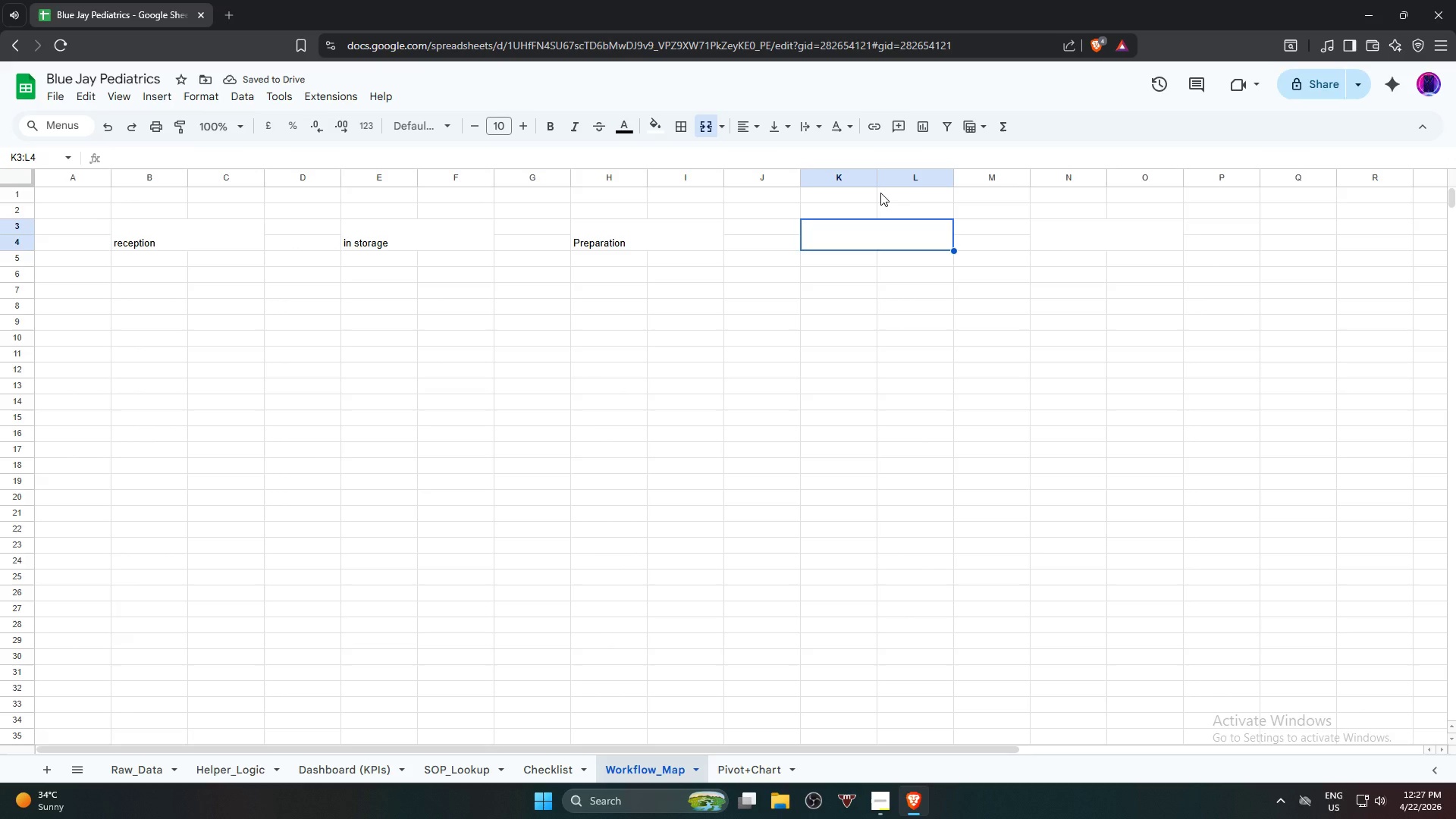 
wait(12.2)
 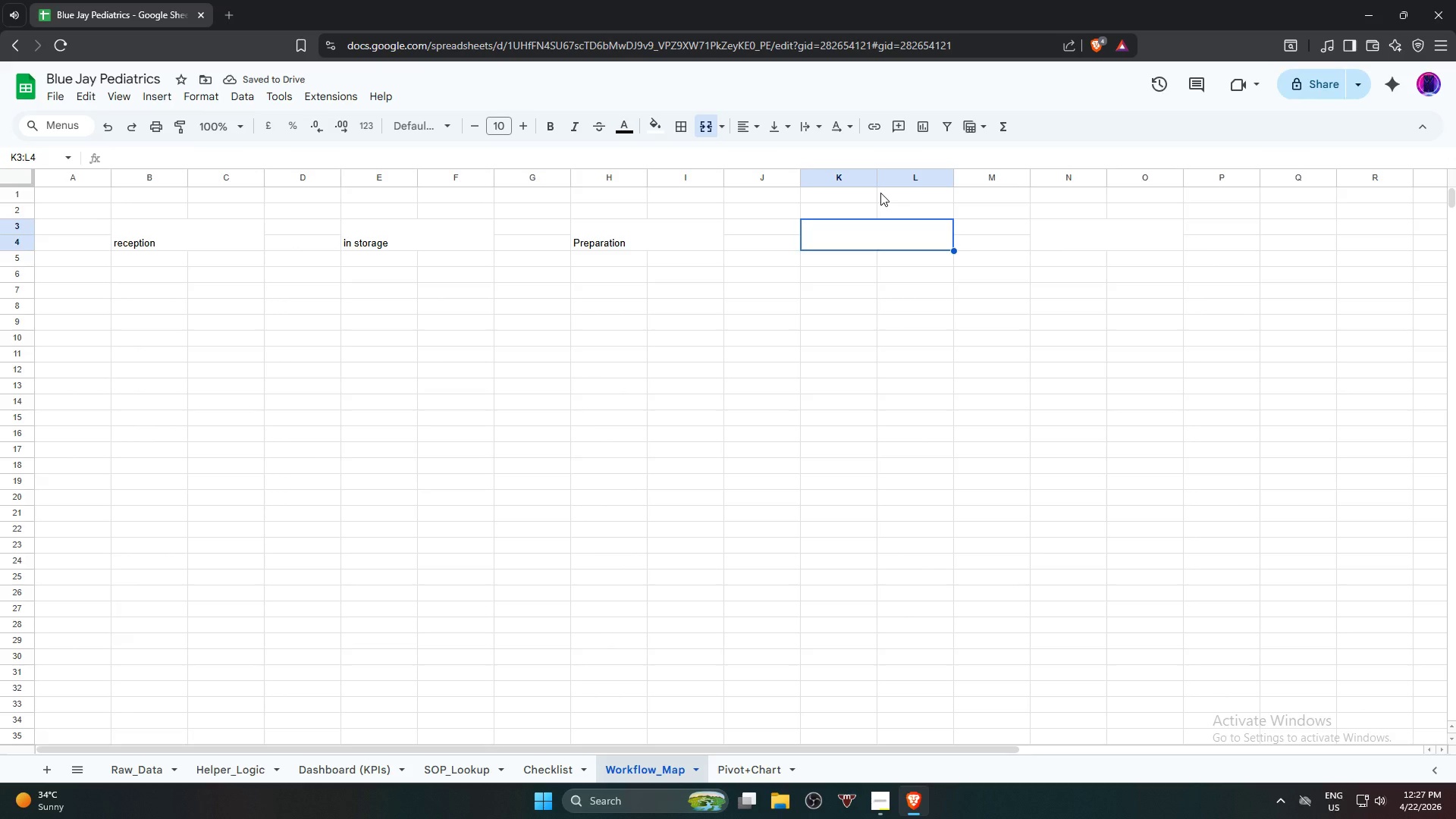 
type(Administered)
 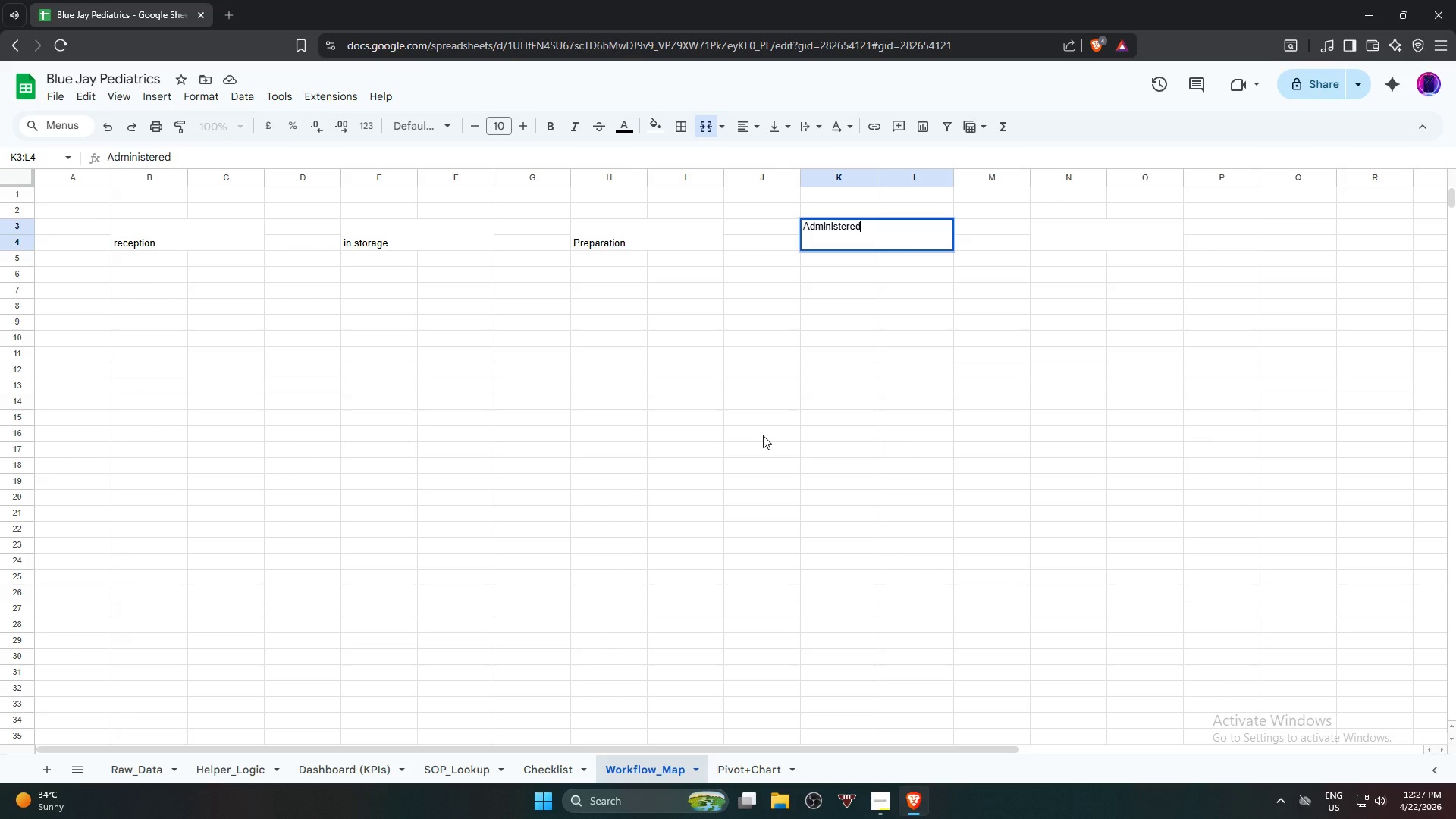 
key(ArrowRight)
 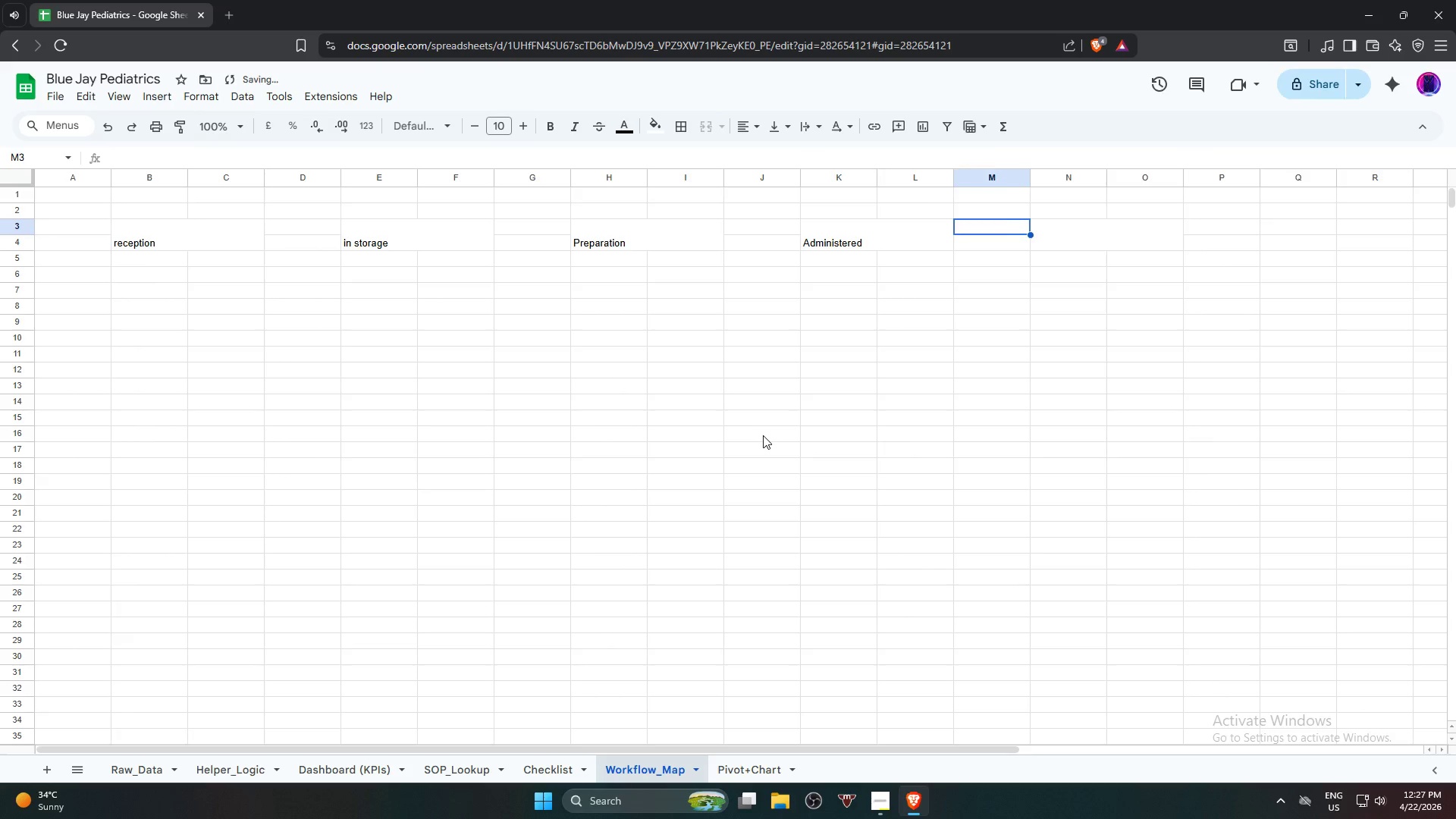 
key(ArrowRight)
 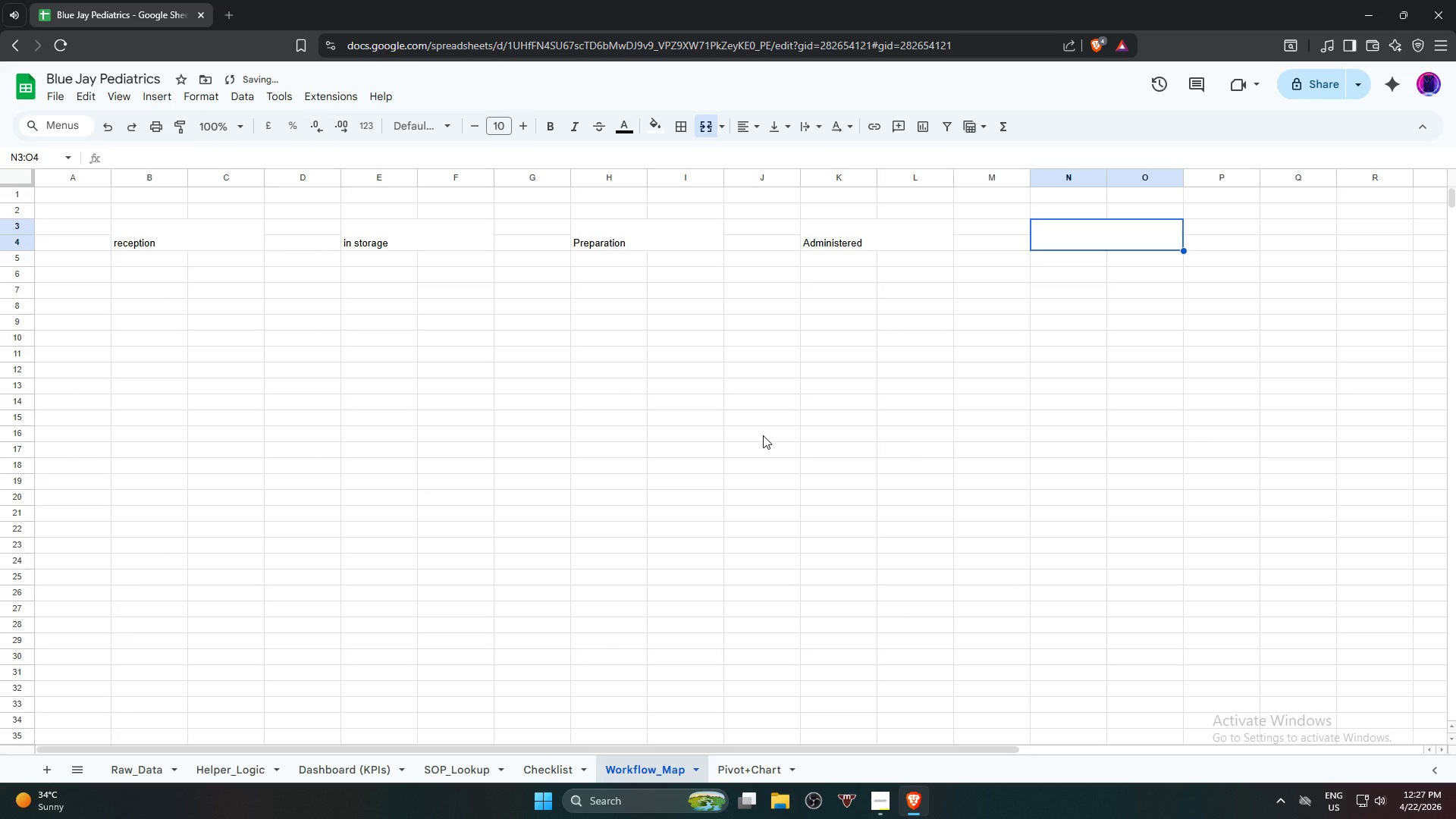 
type(Documented)
 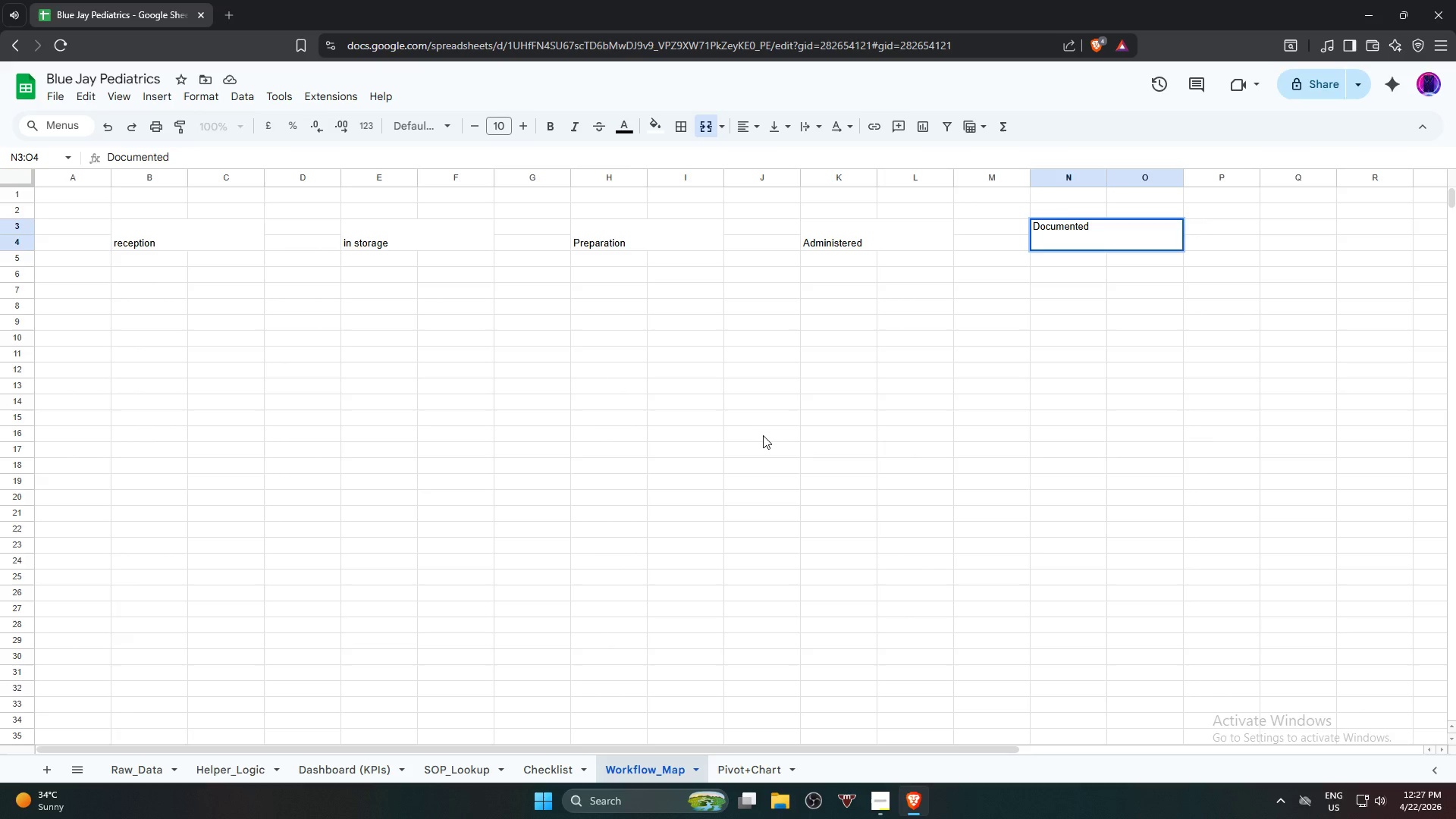 
key(Enter)
 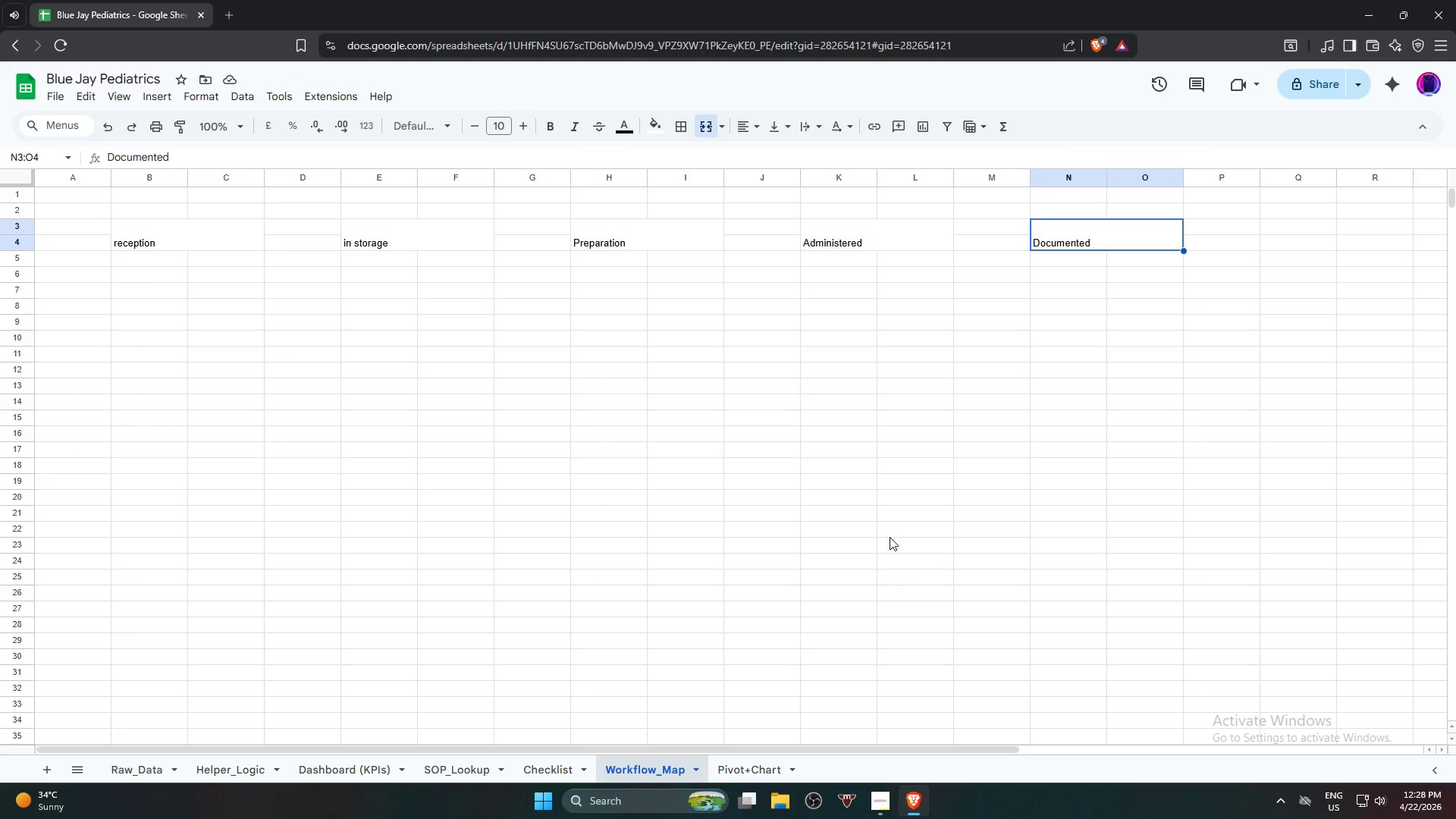 
wait(11.12)
 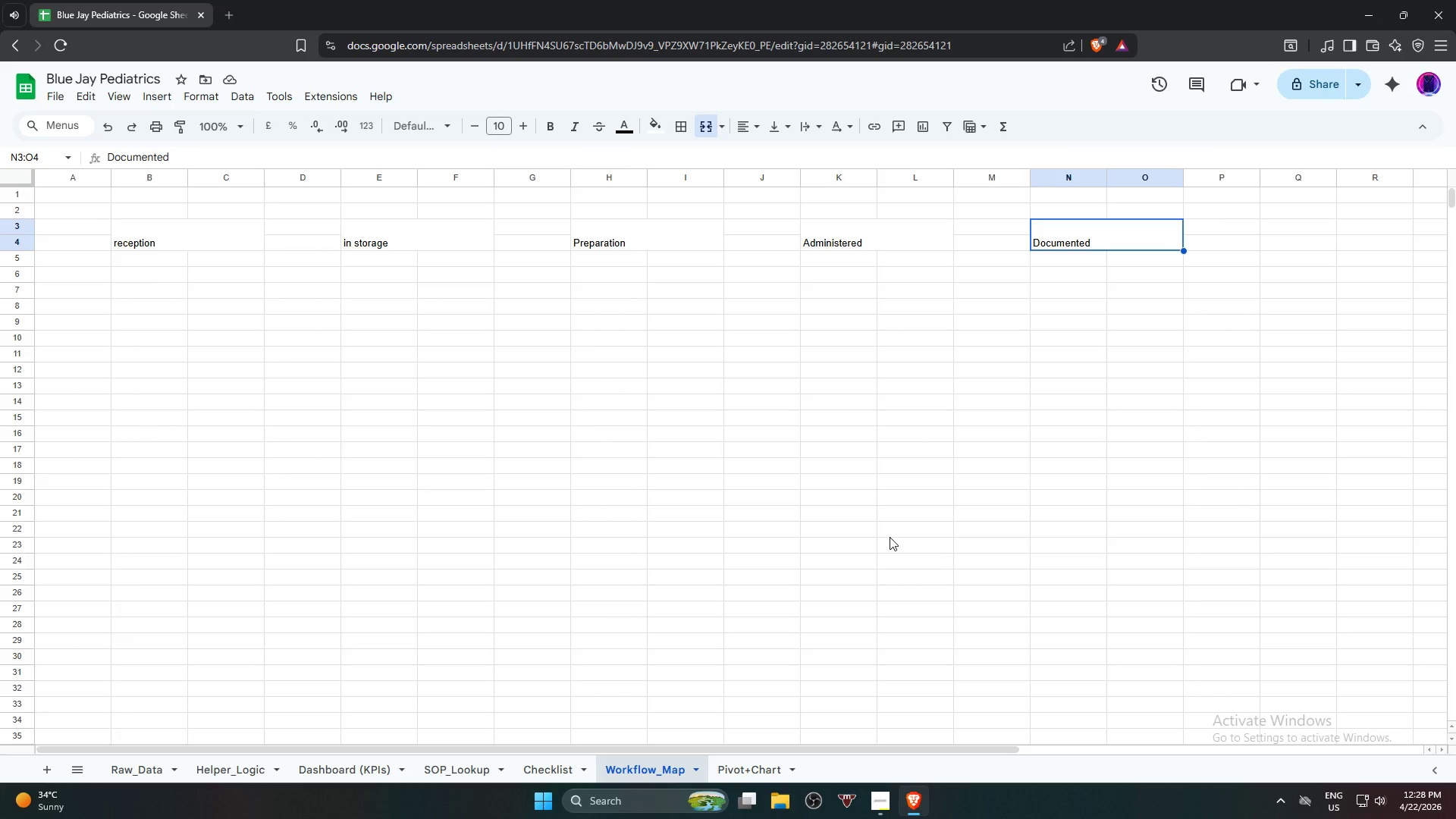 
left_click([184, 243])
 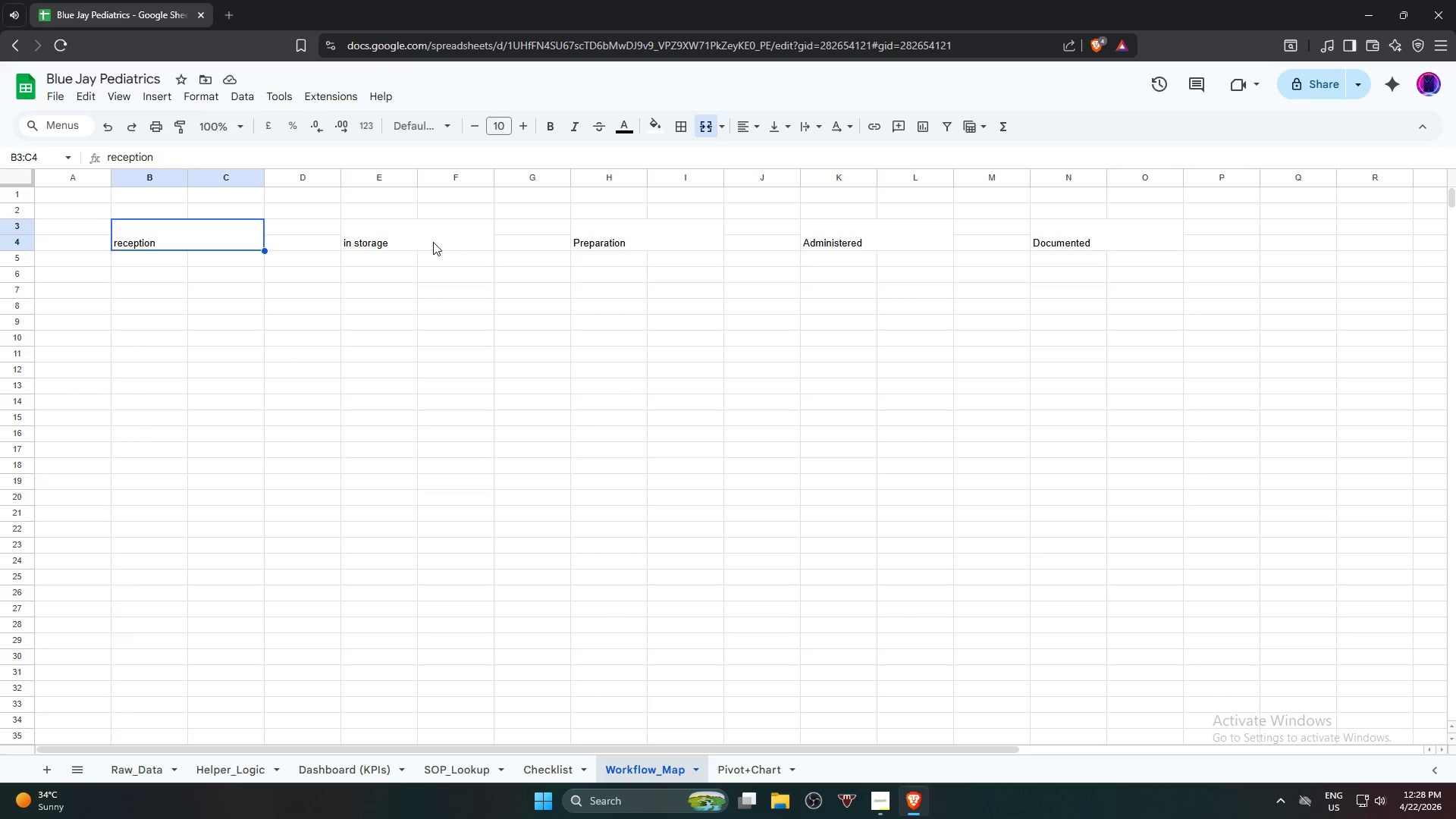 
hold_key(key=ShiftLeft, duration=0.72)
left_click([432, 240])
 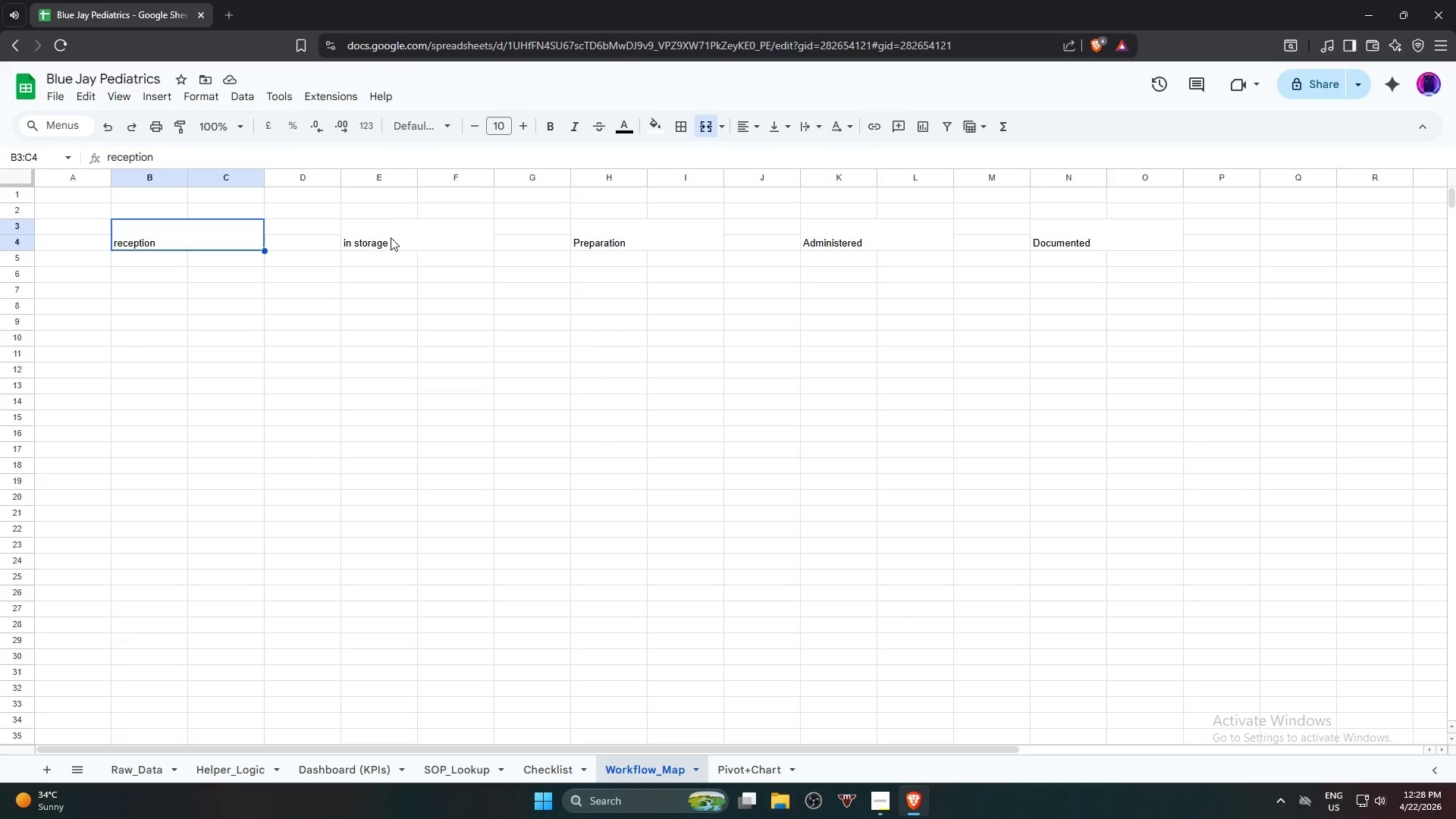 
hold_key(key=ControlLeft, duration=3.64)
left_click([398, 238])
 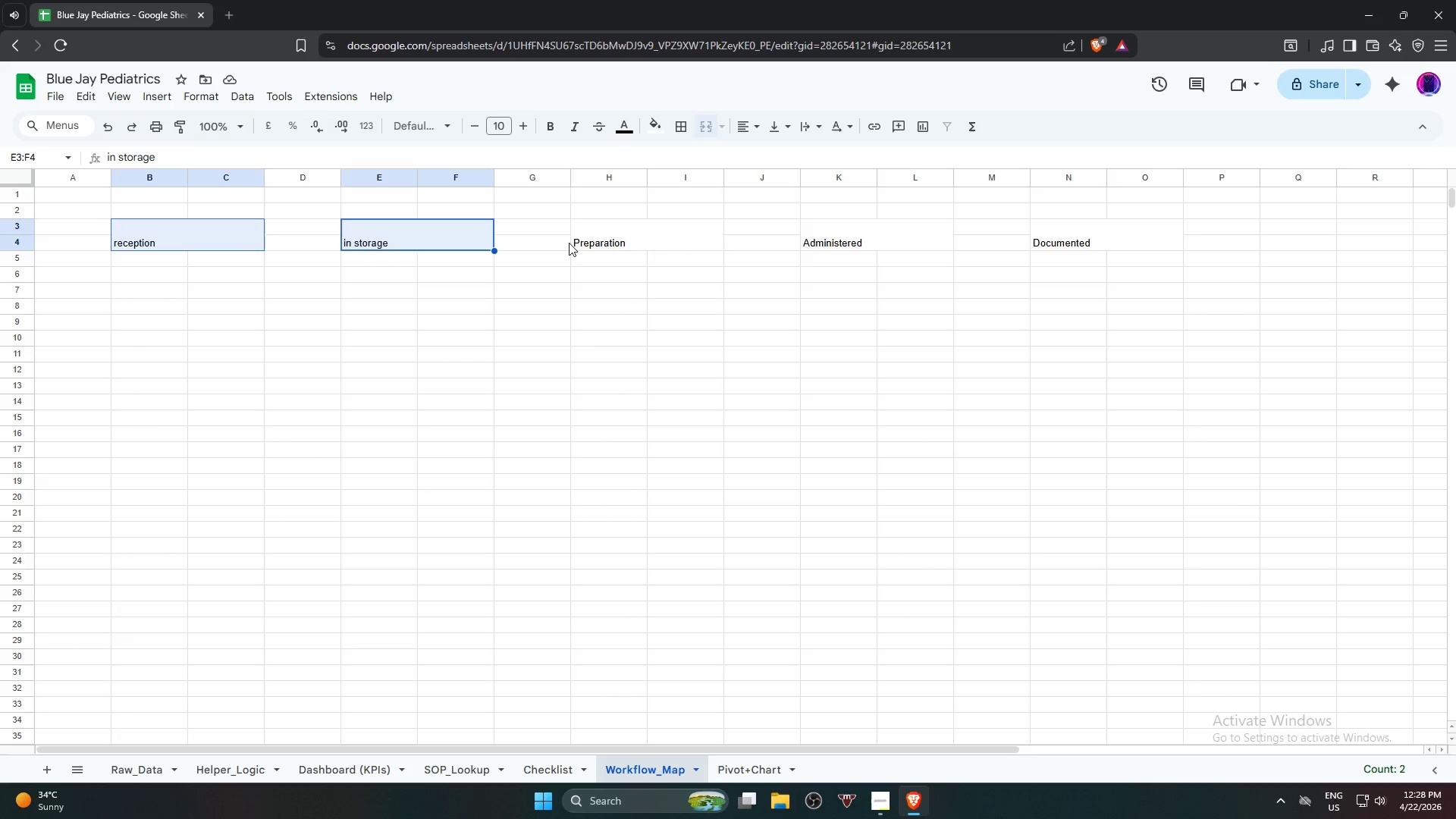 
left_click([607, 245])
 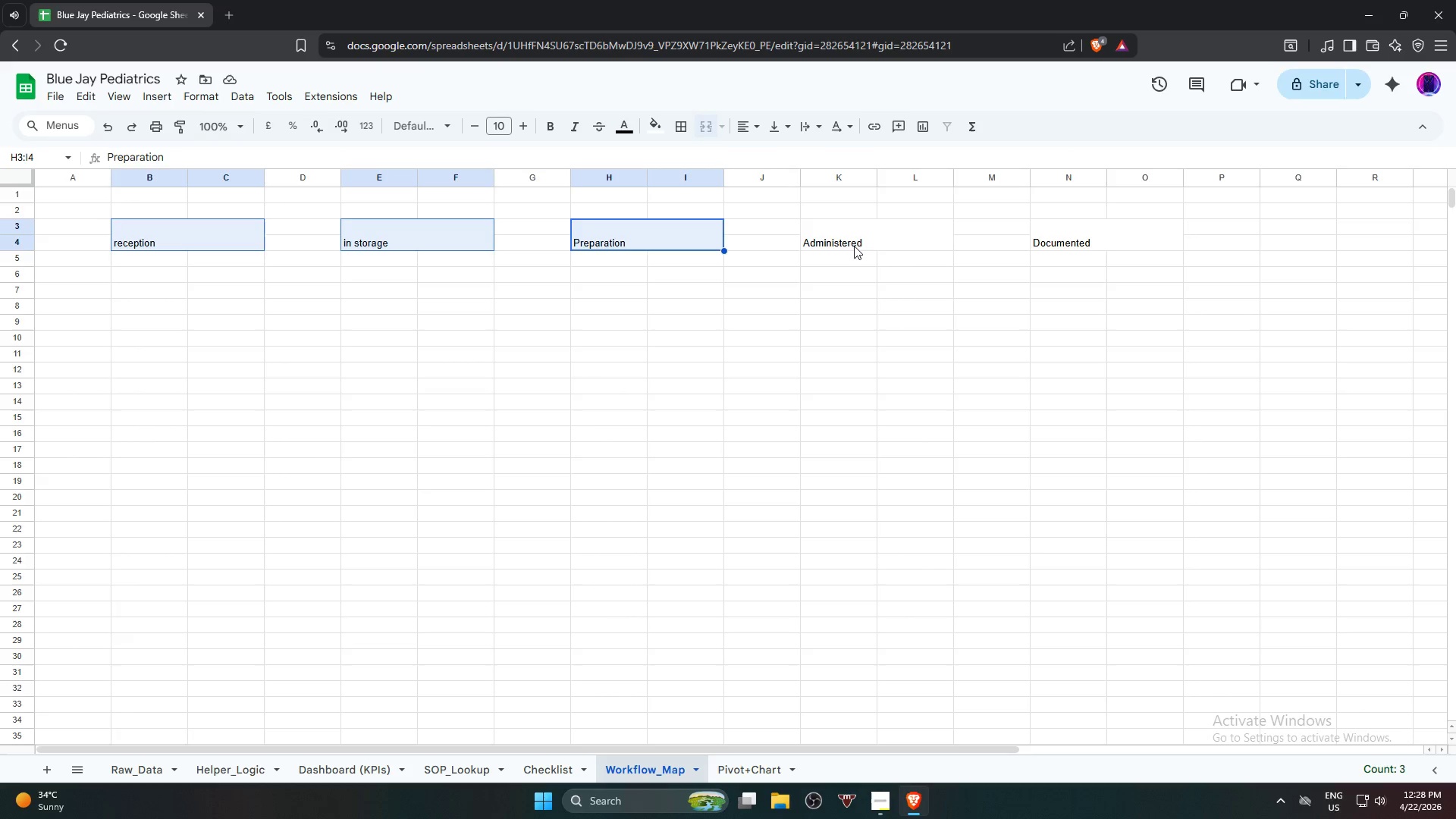 
left_click([853, 240])
 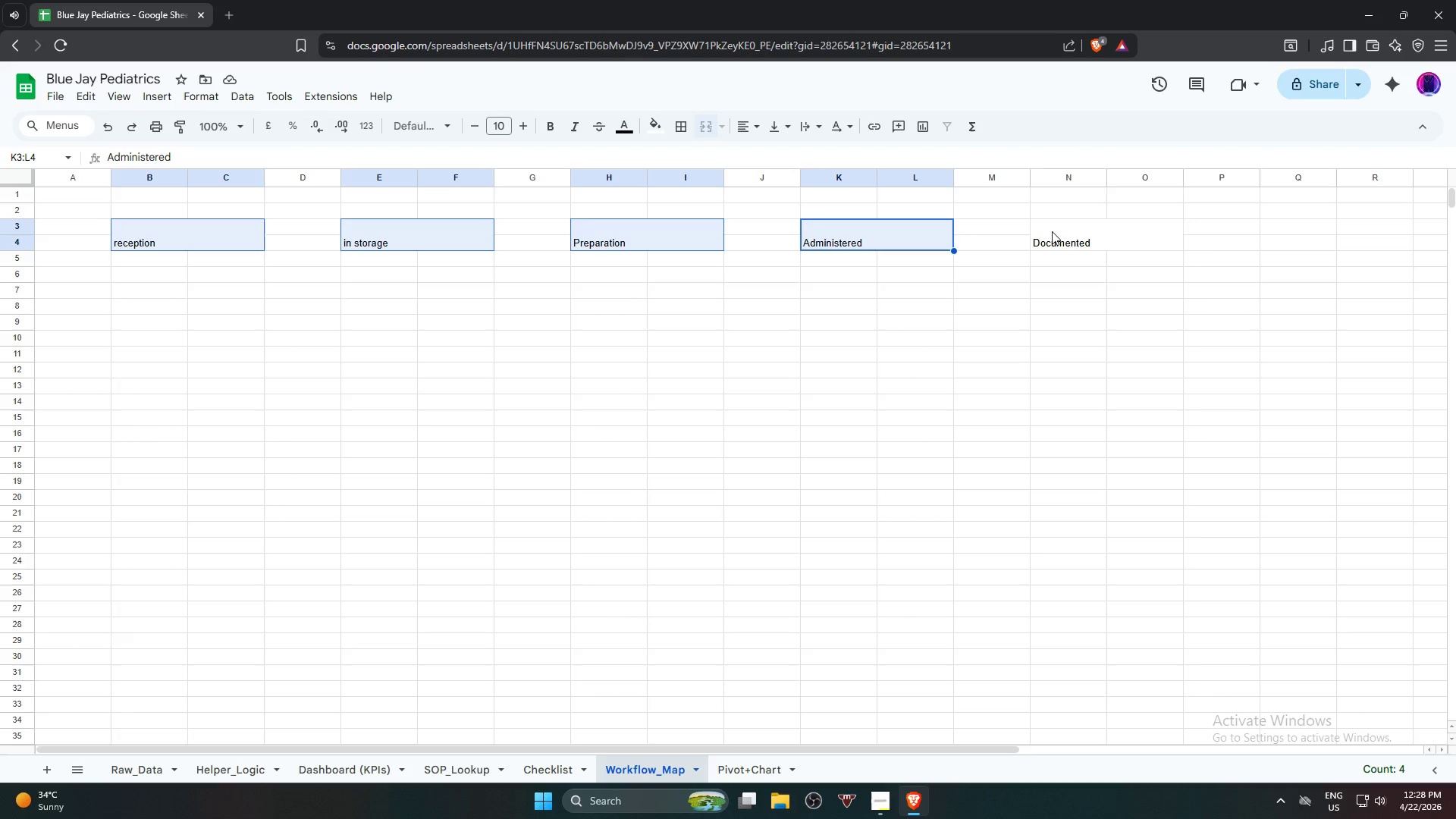 
left_click([1065, 233])
 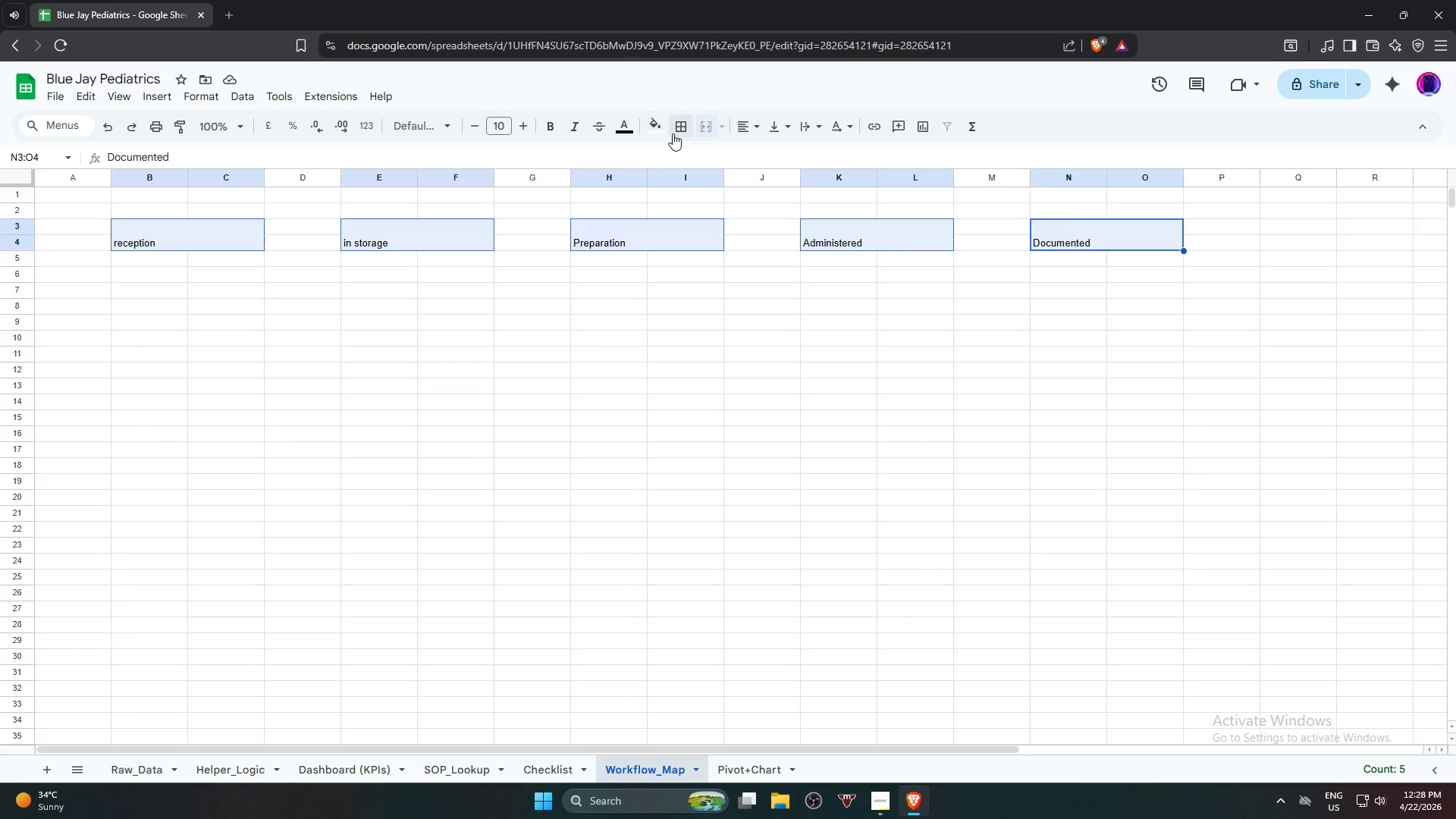 
left_click([679, 130])
 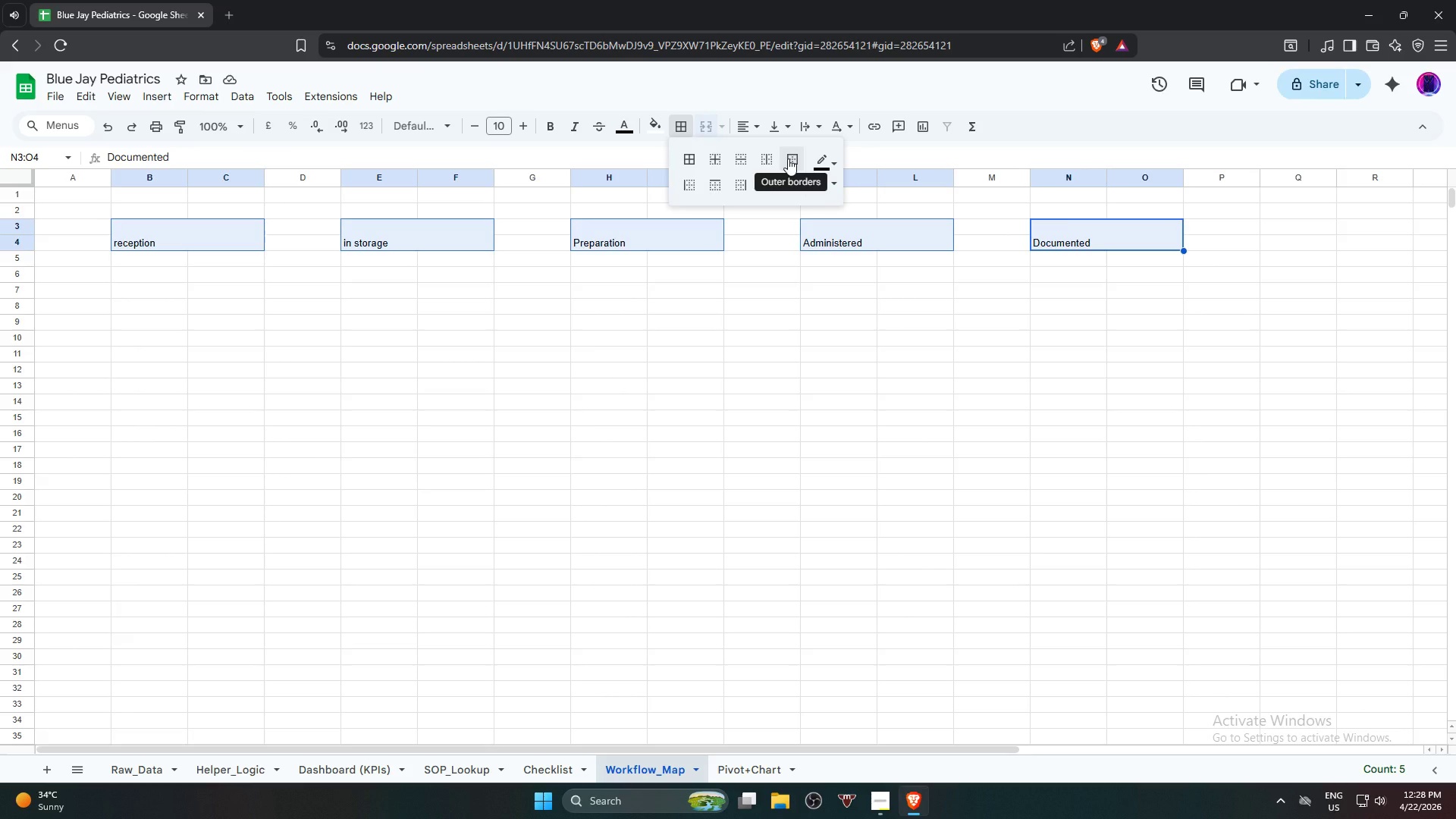 
left_click([788, 158])
 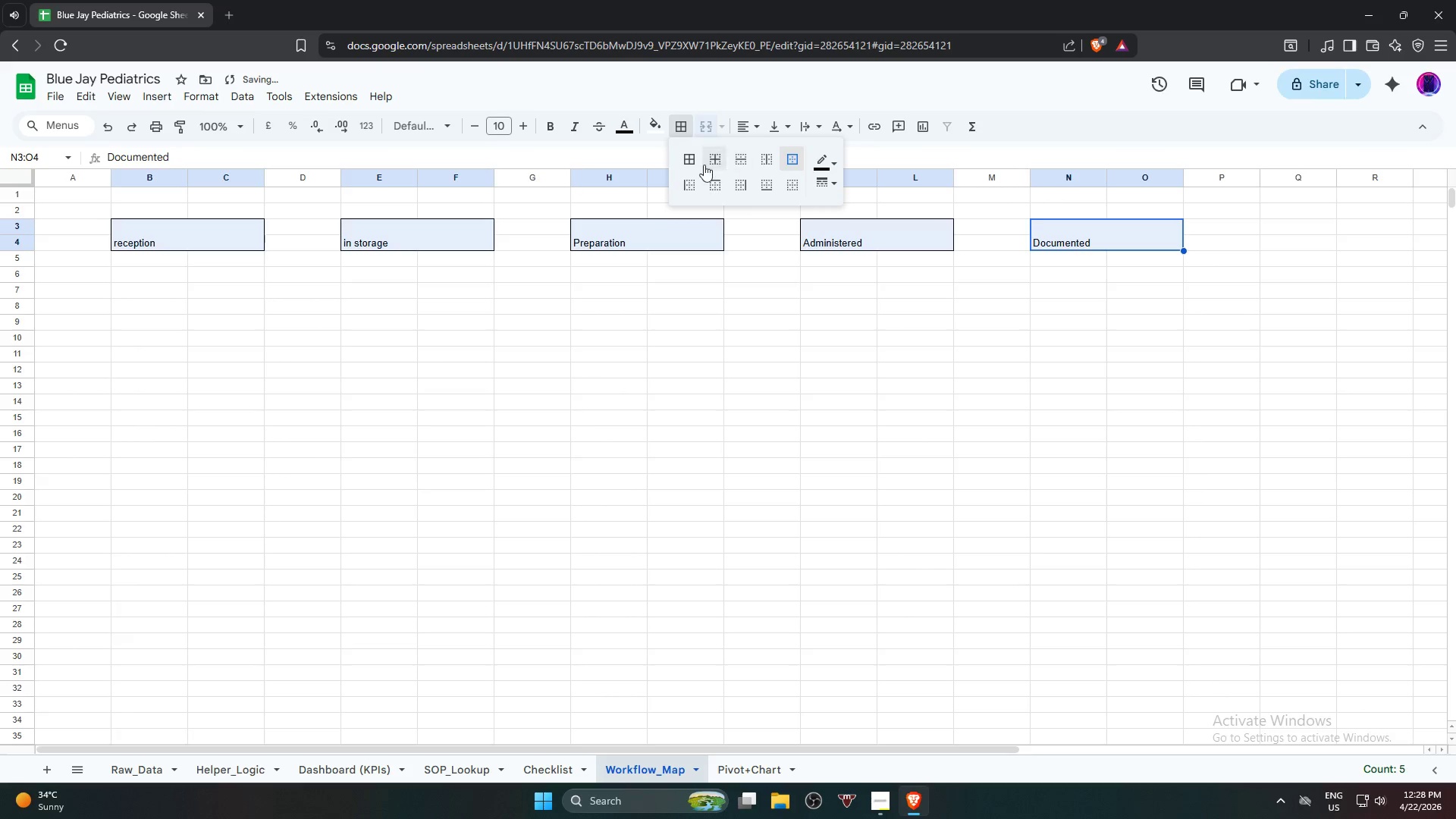 
left_click([696, 164])
 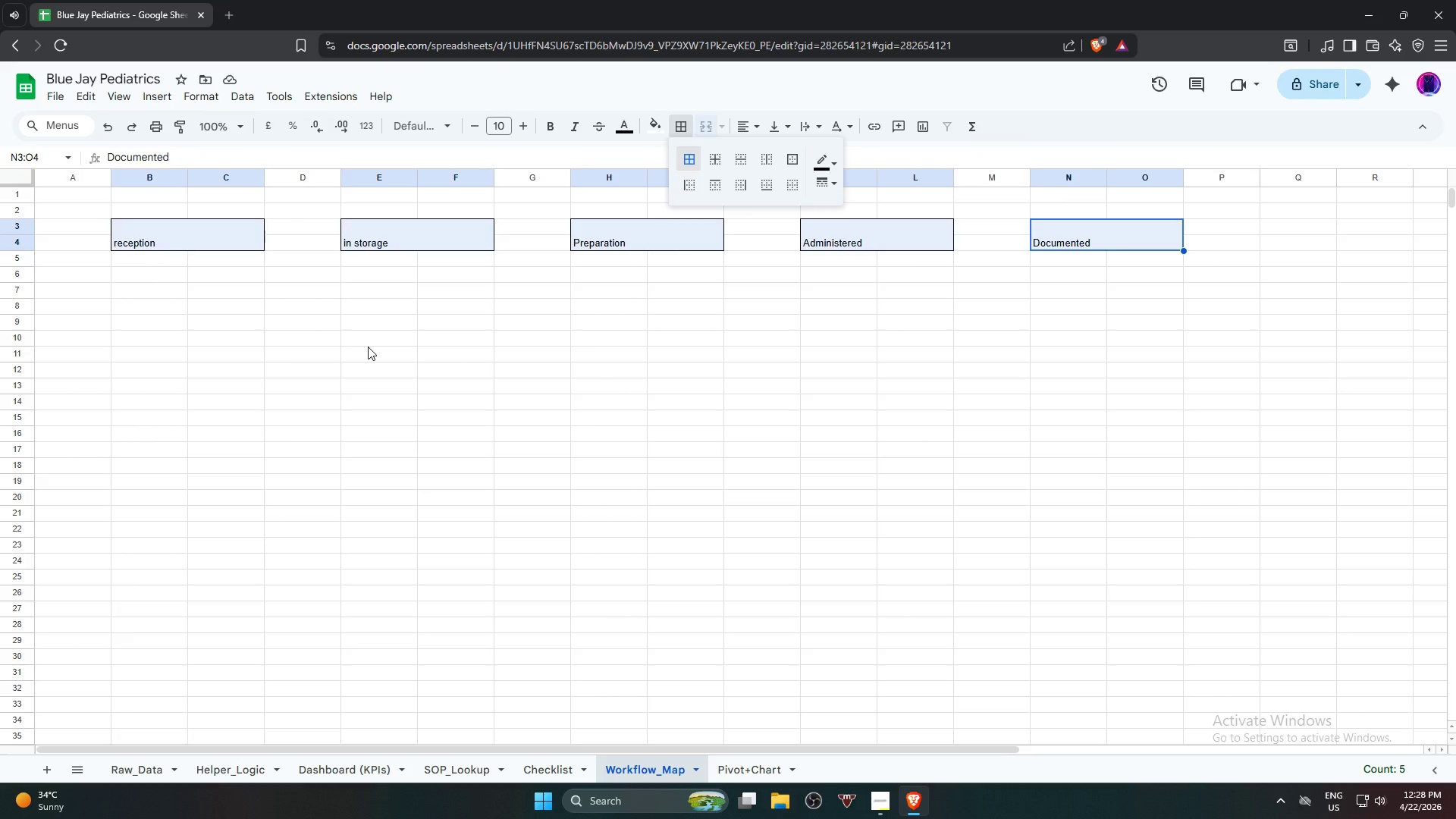 
wait(15.64)
 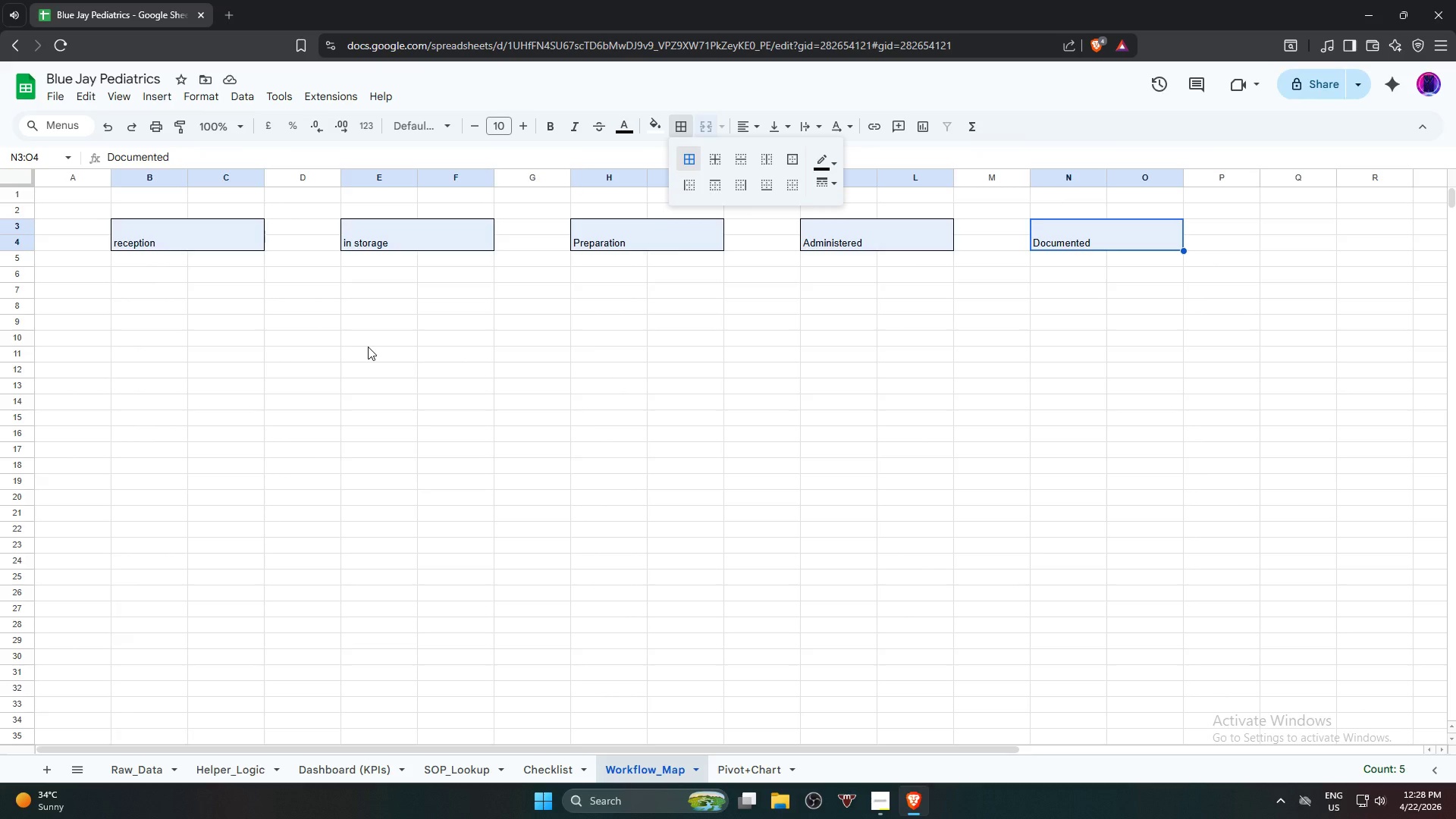 
hold_key(key=ShiftLeft, duration=0.78)
left_click([1102, 237])
 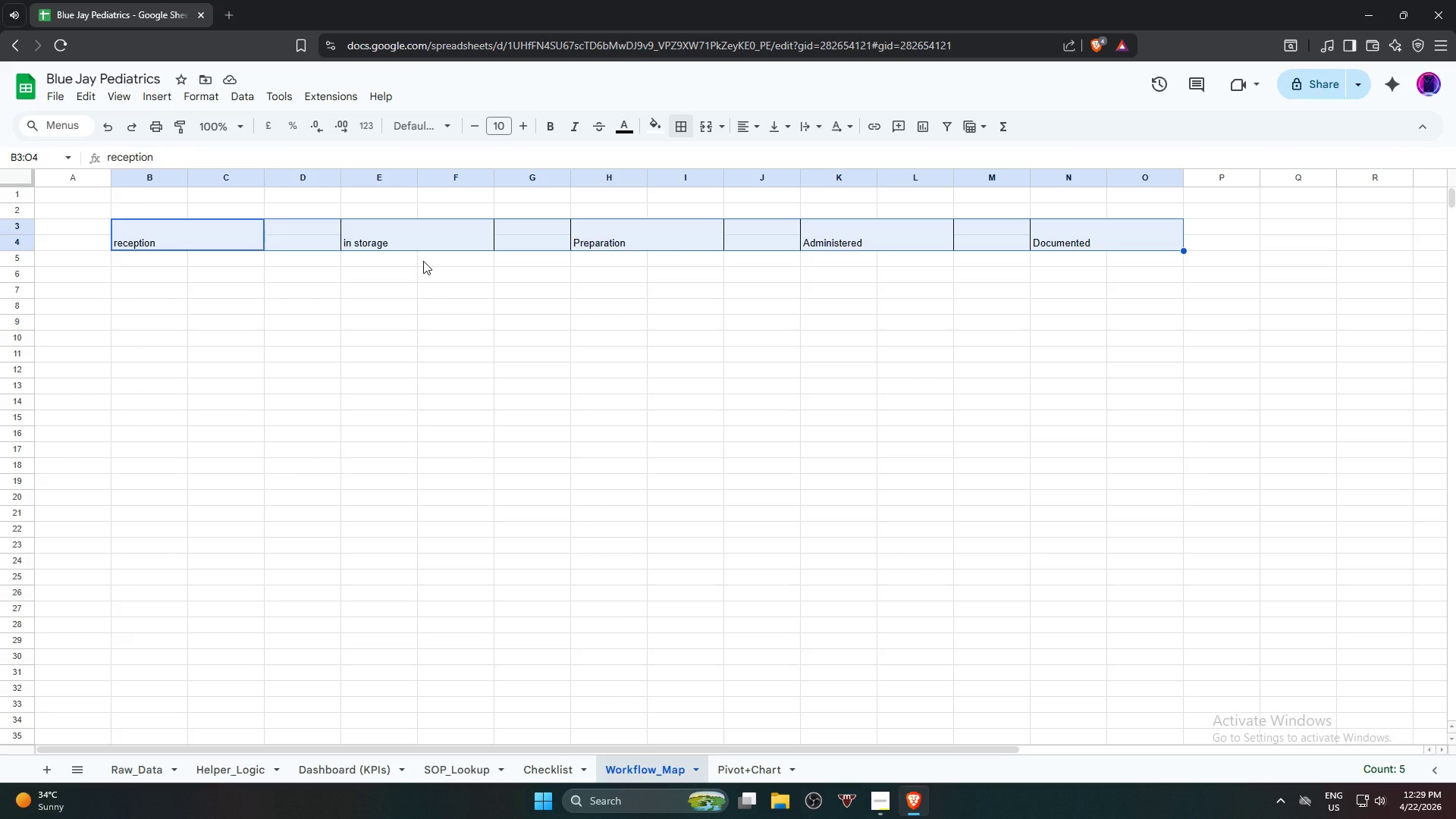 
wait(35.25)
 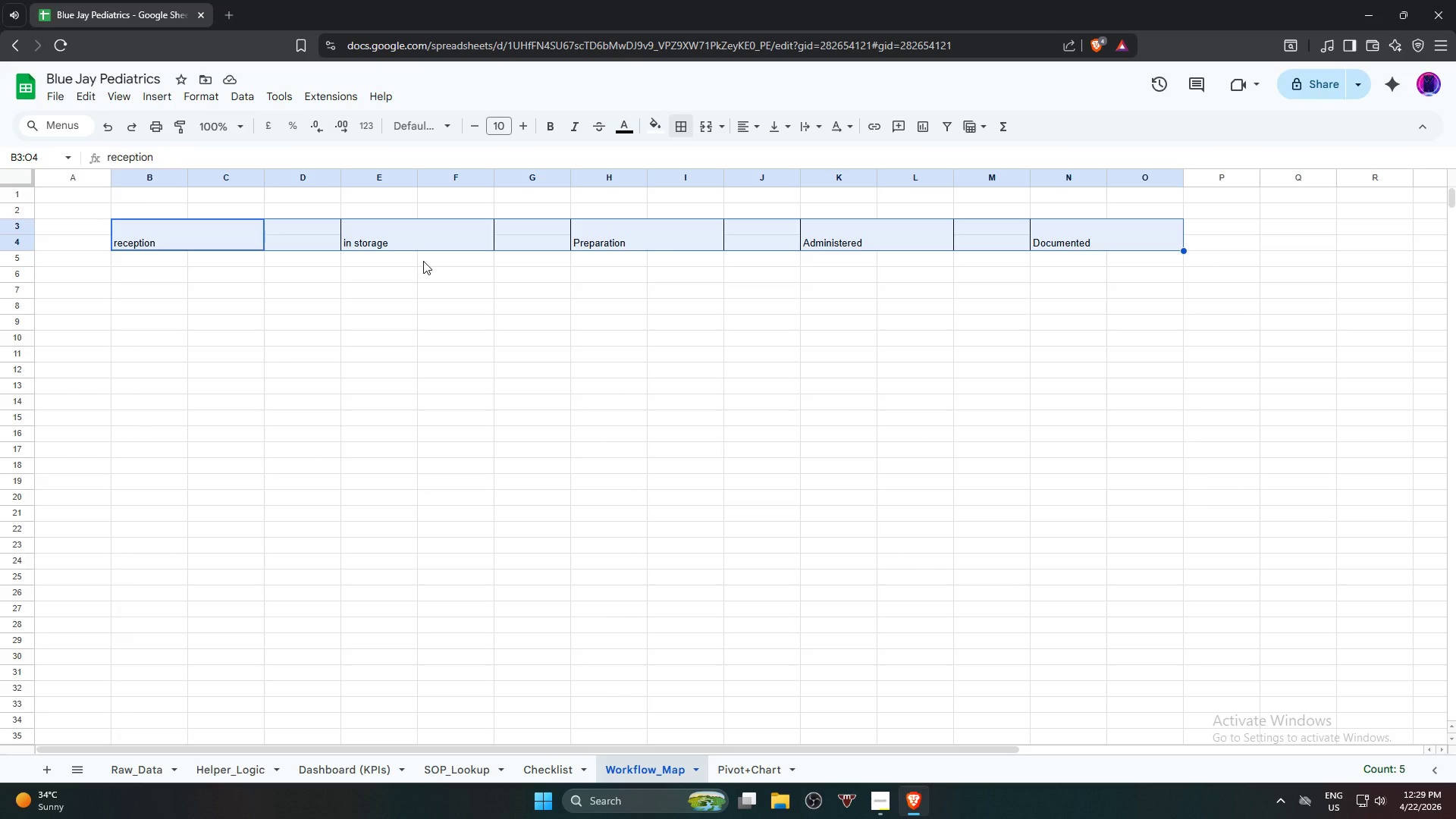 
left_click([852, 126])
 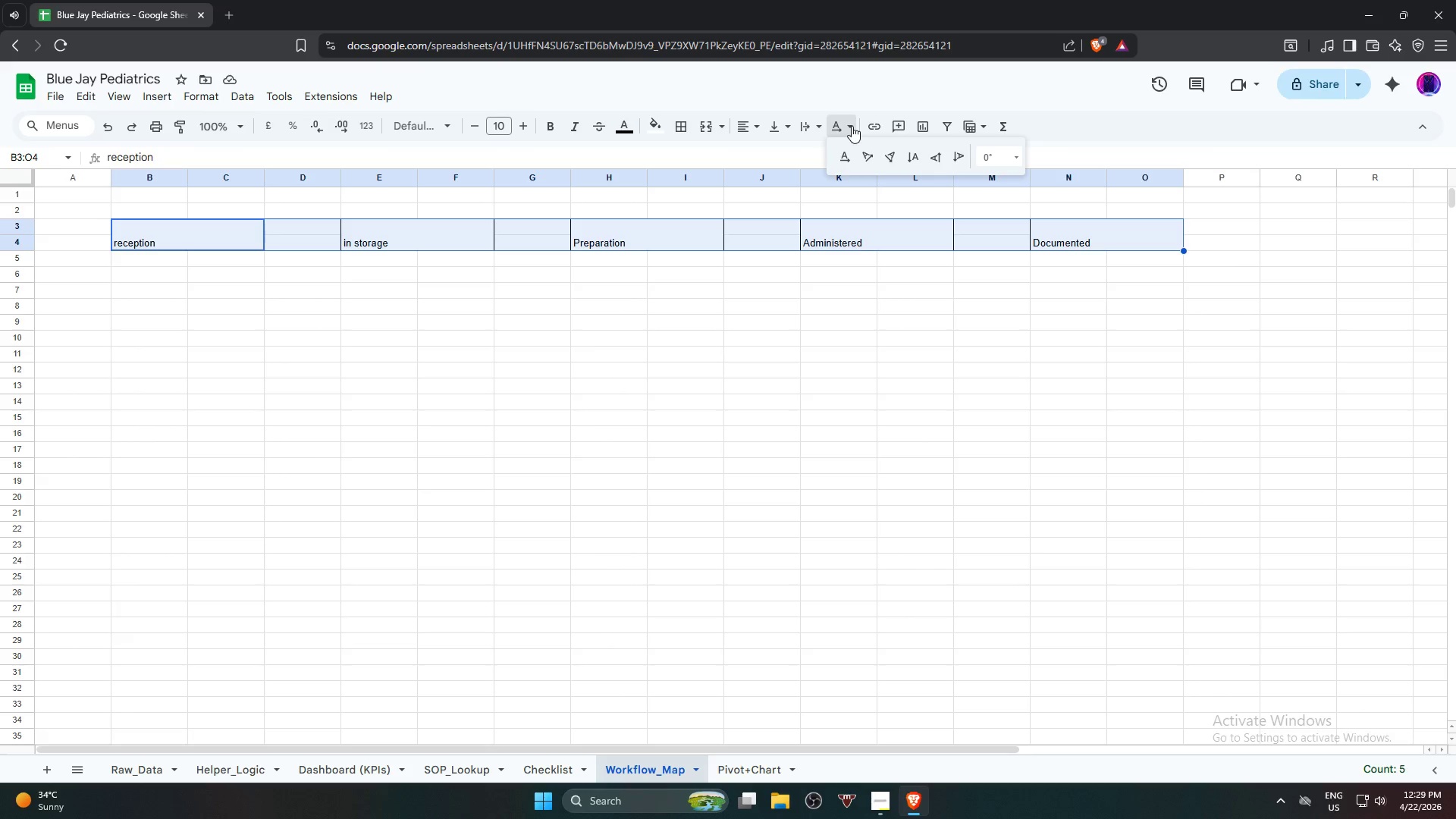 
left_click([852, 126])
 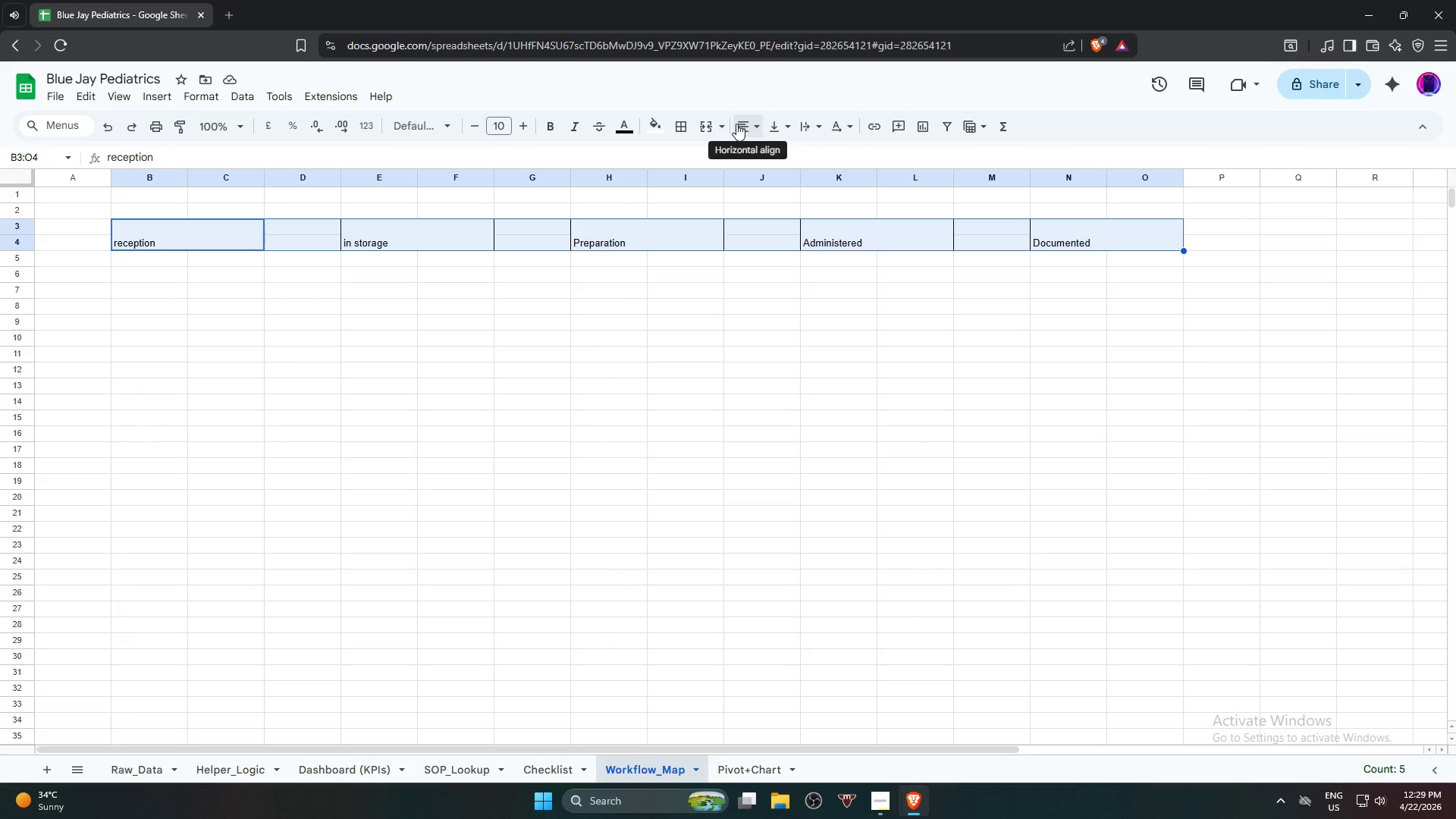 
left_click([776, 122])
 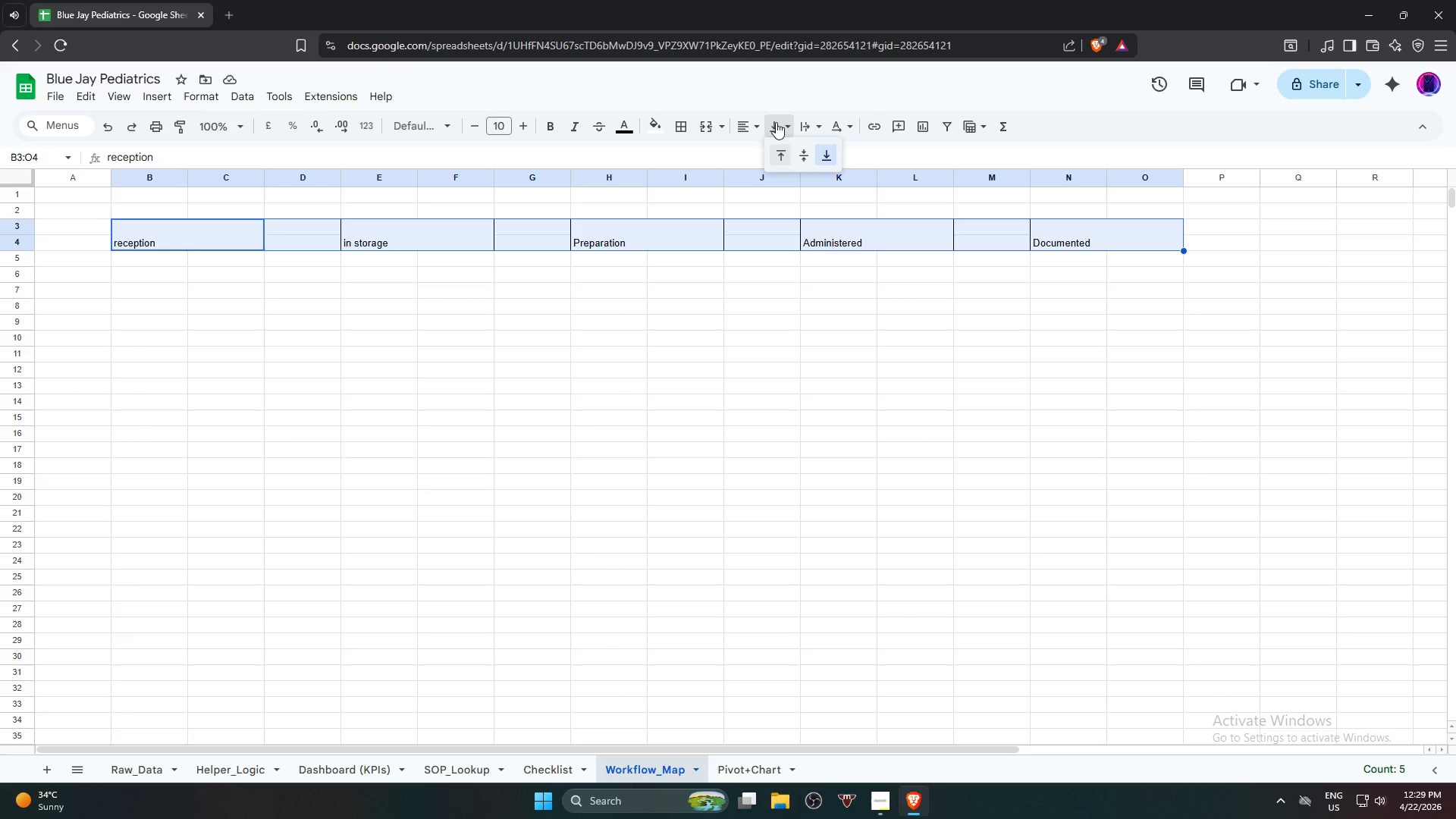 
left_click([776, 122])
 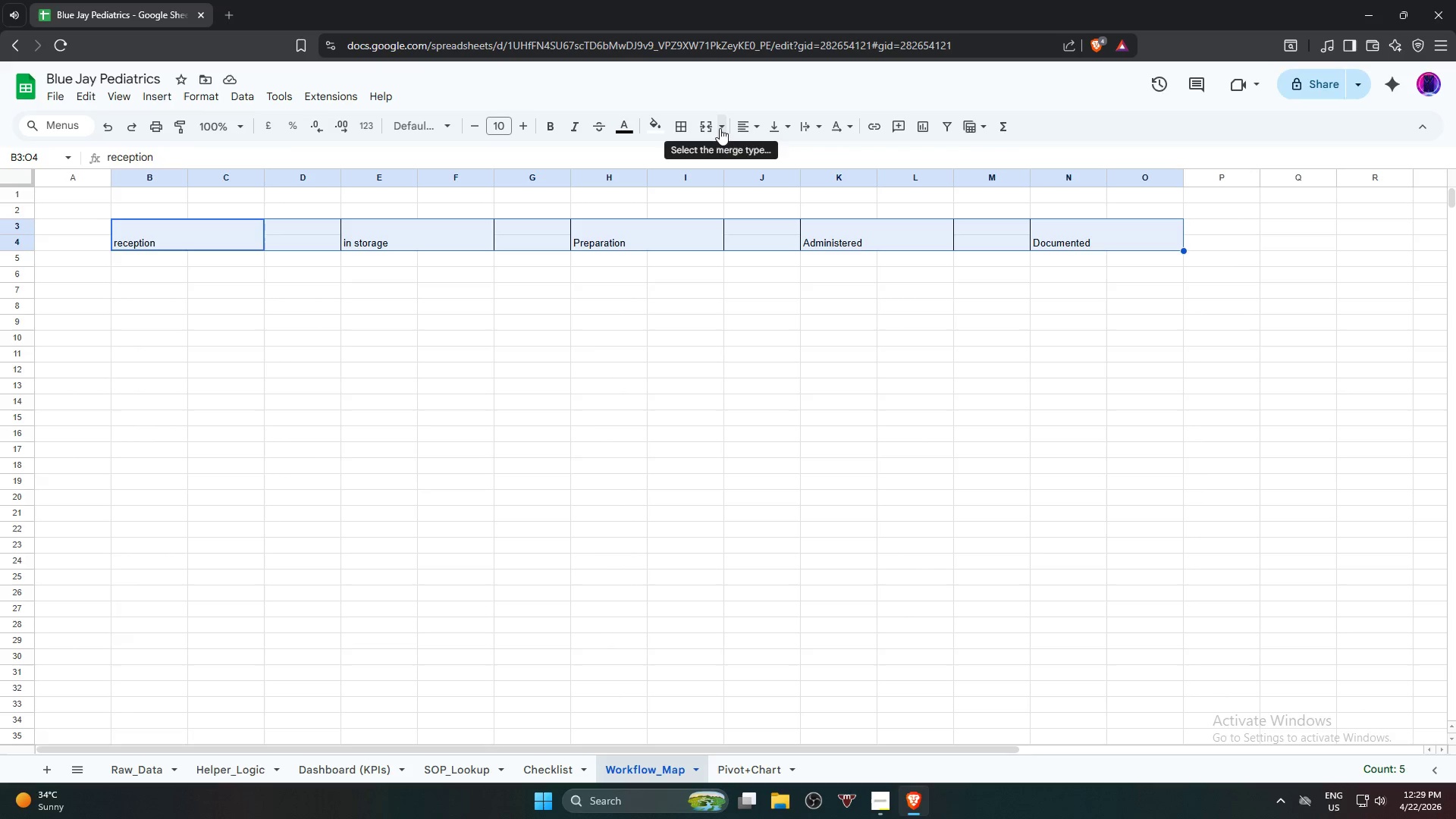 
left_click([750, 121])
 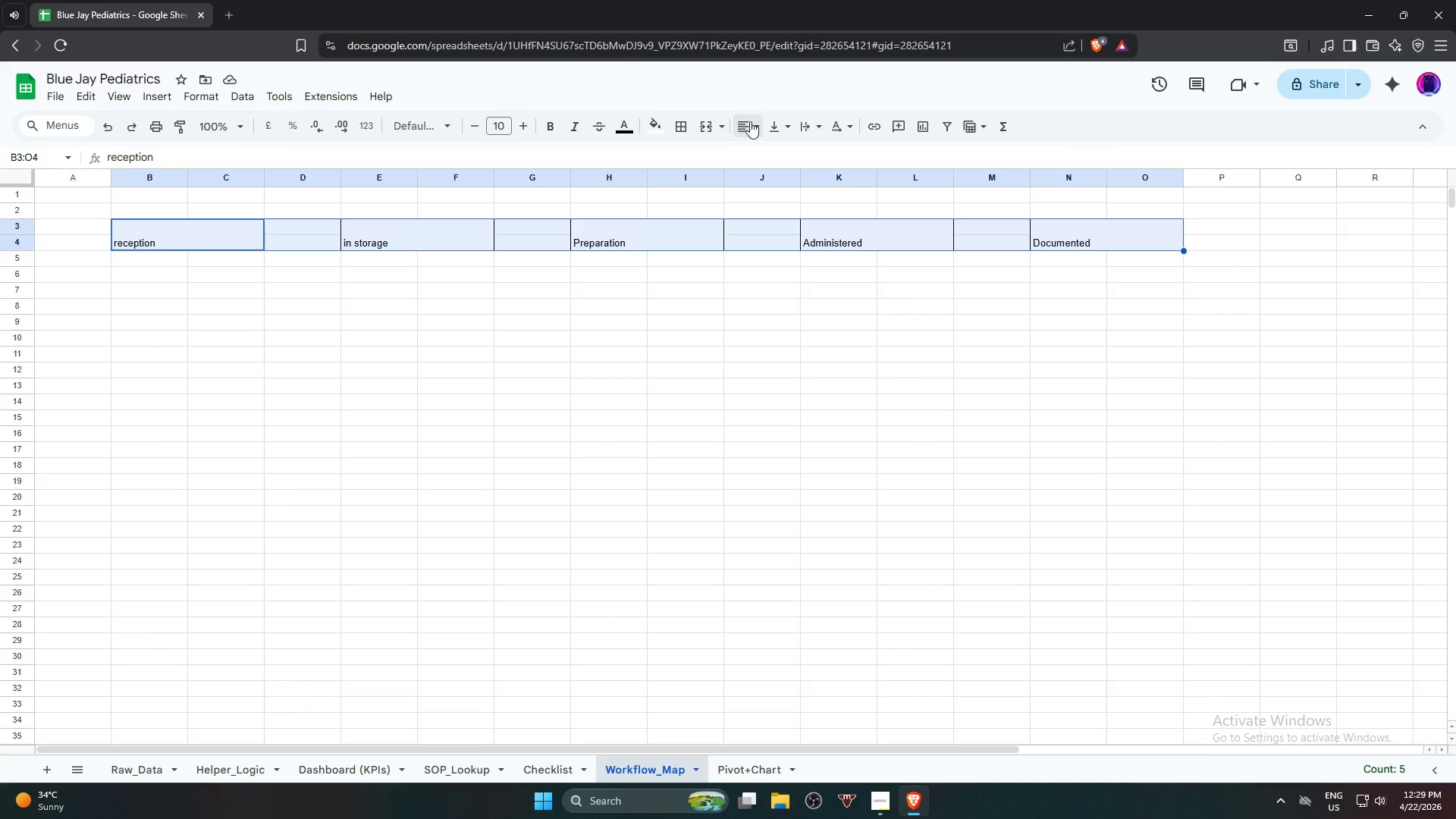 
double_click([750, 121])
 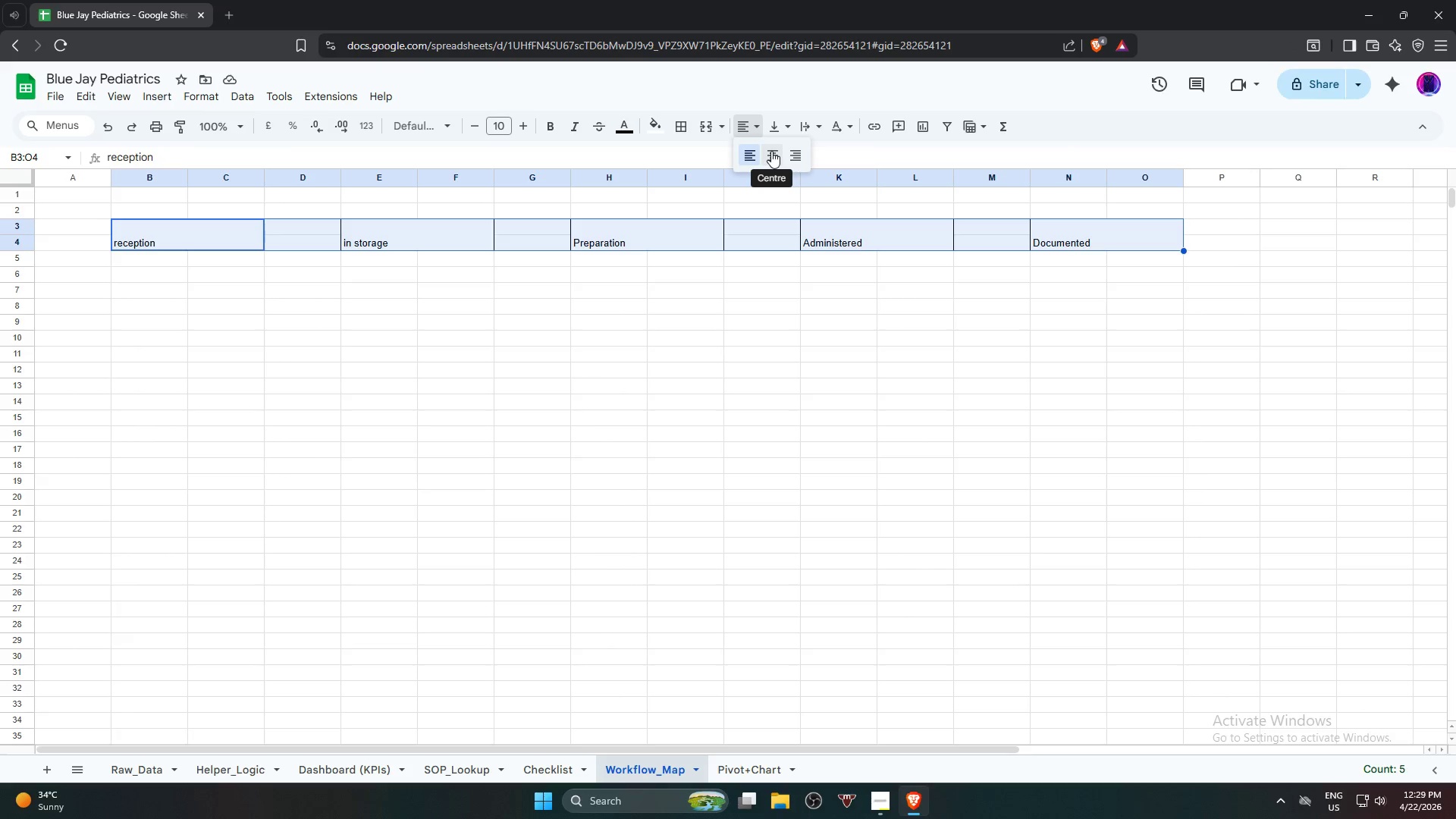 
left_click([777, 154])
 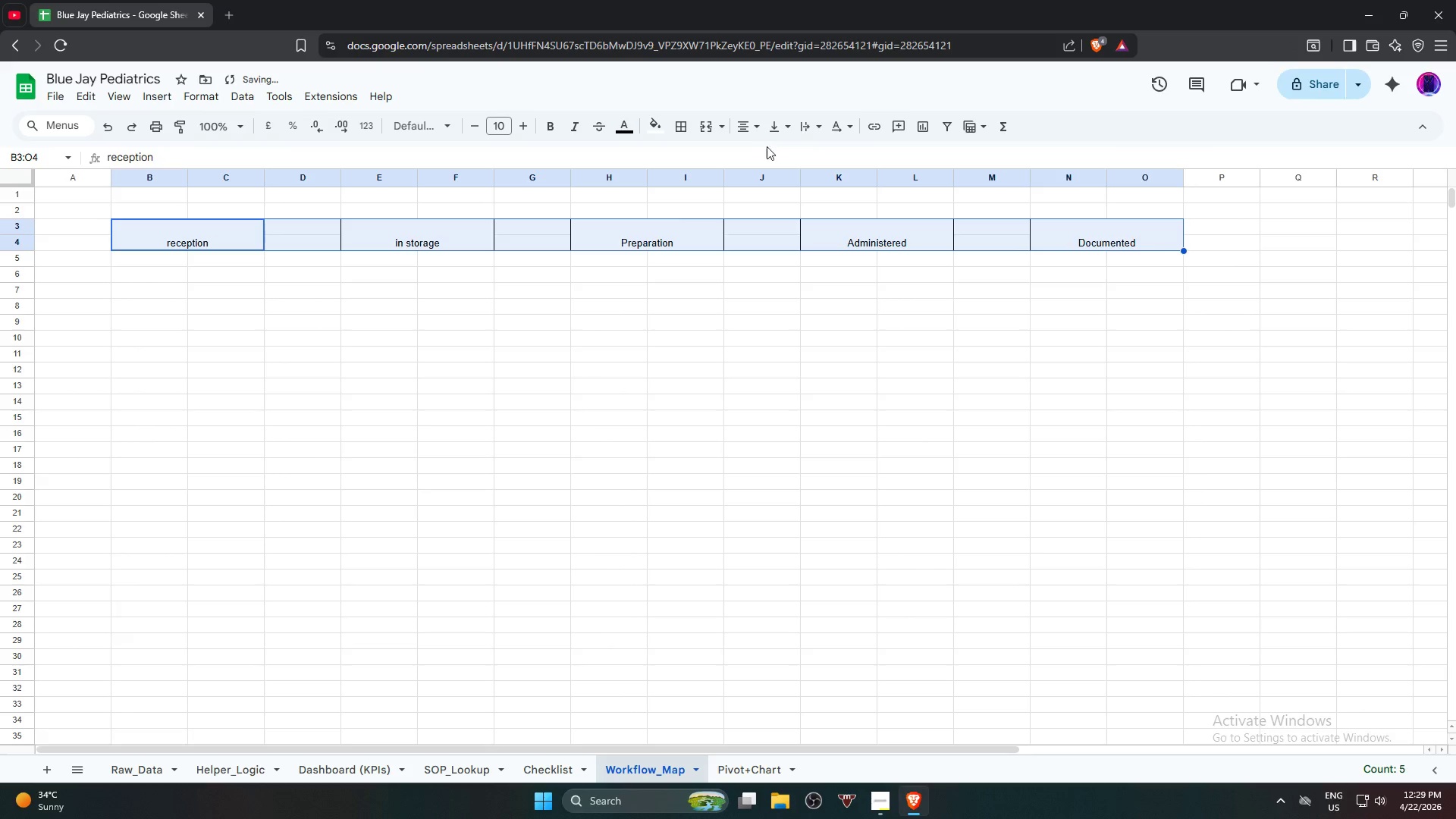 
left_click([778, 121])
 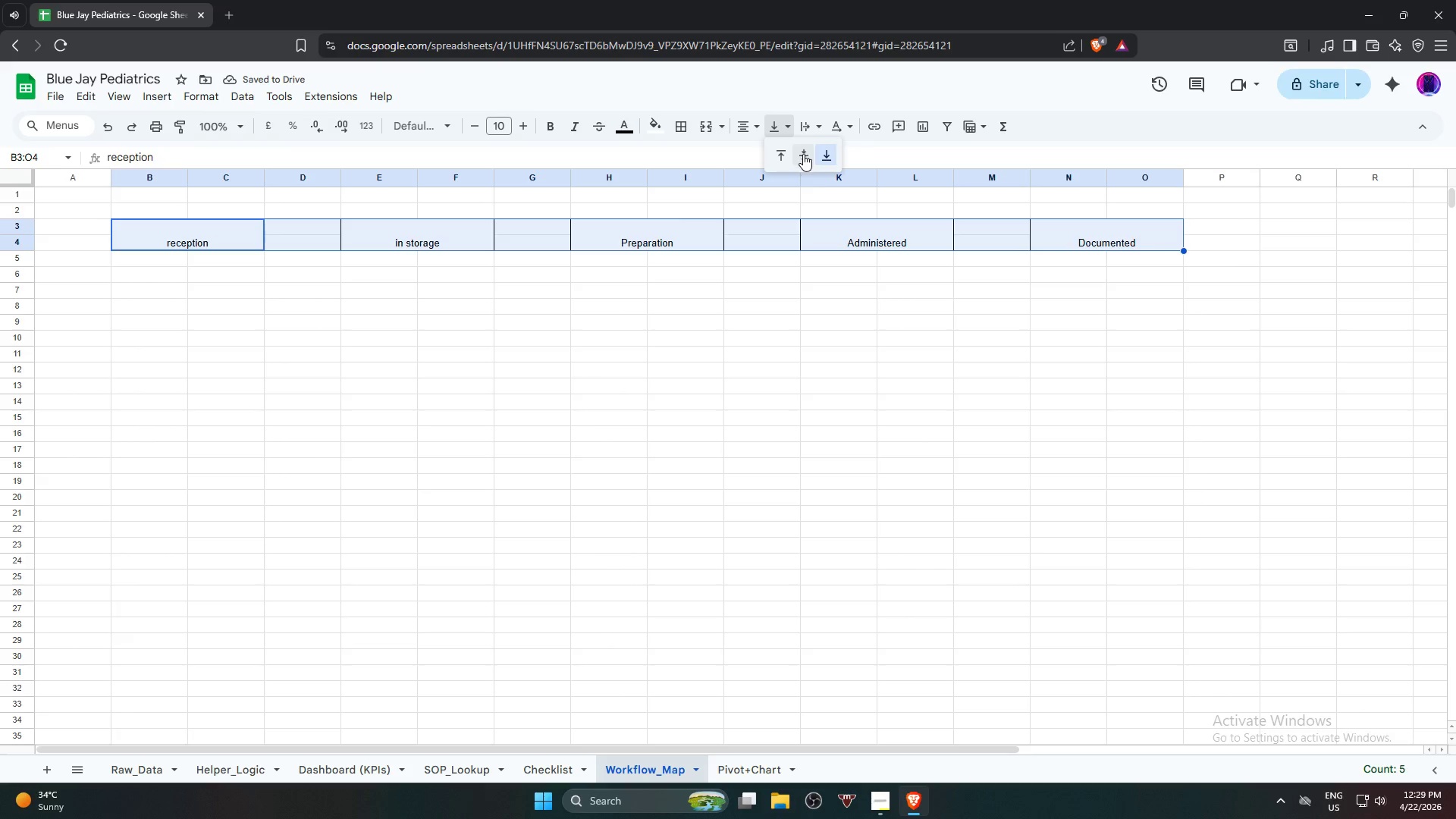 
left_click([803, 154])
 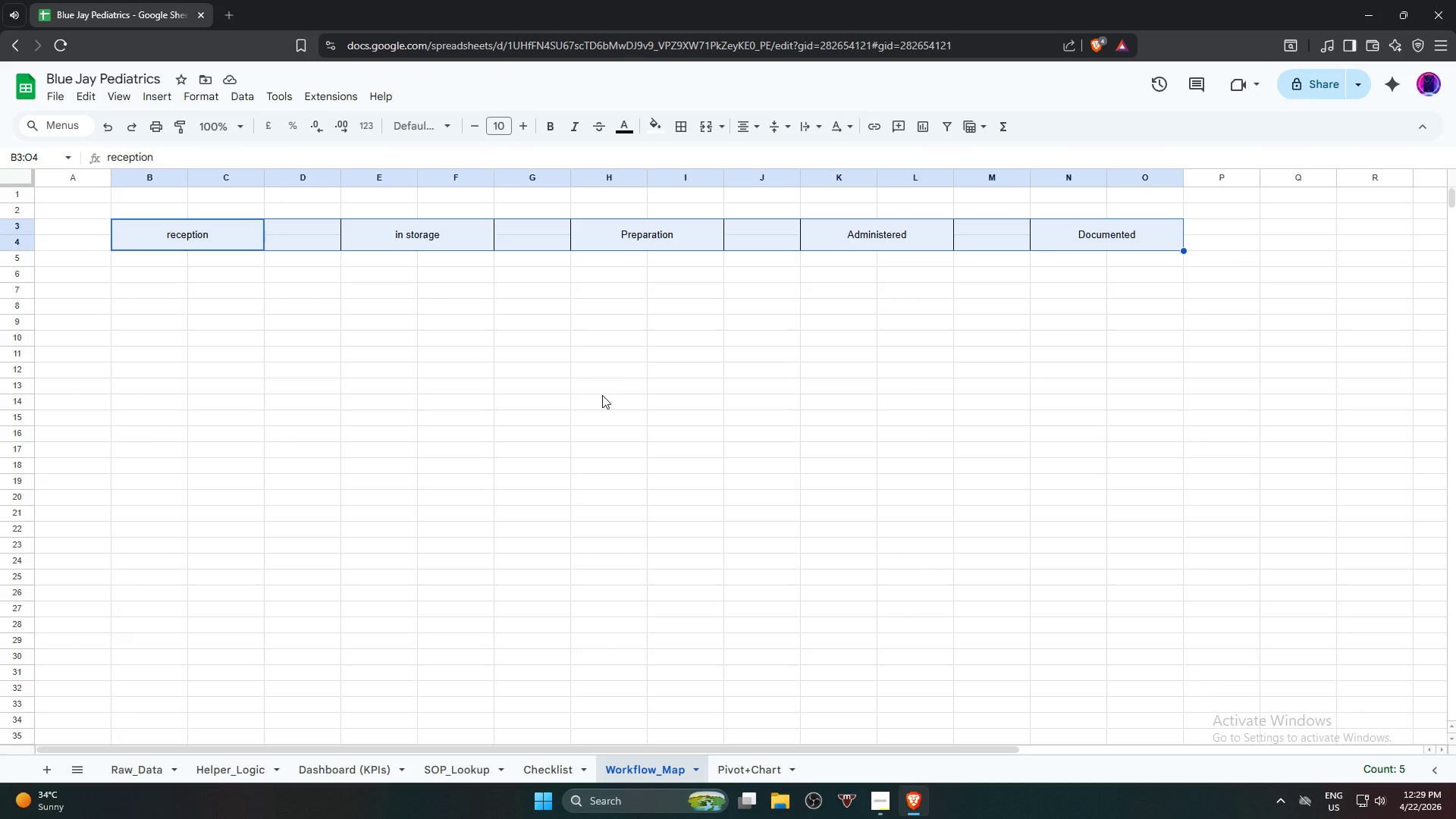 
wait(25.89)
 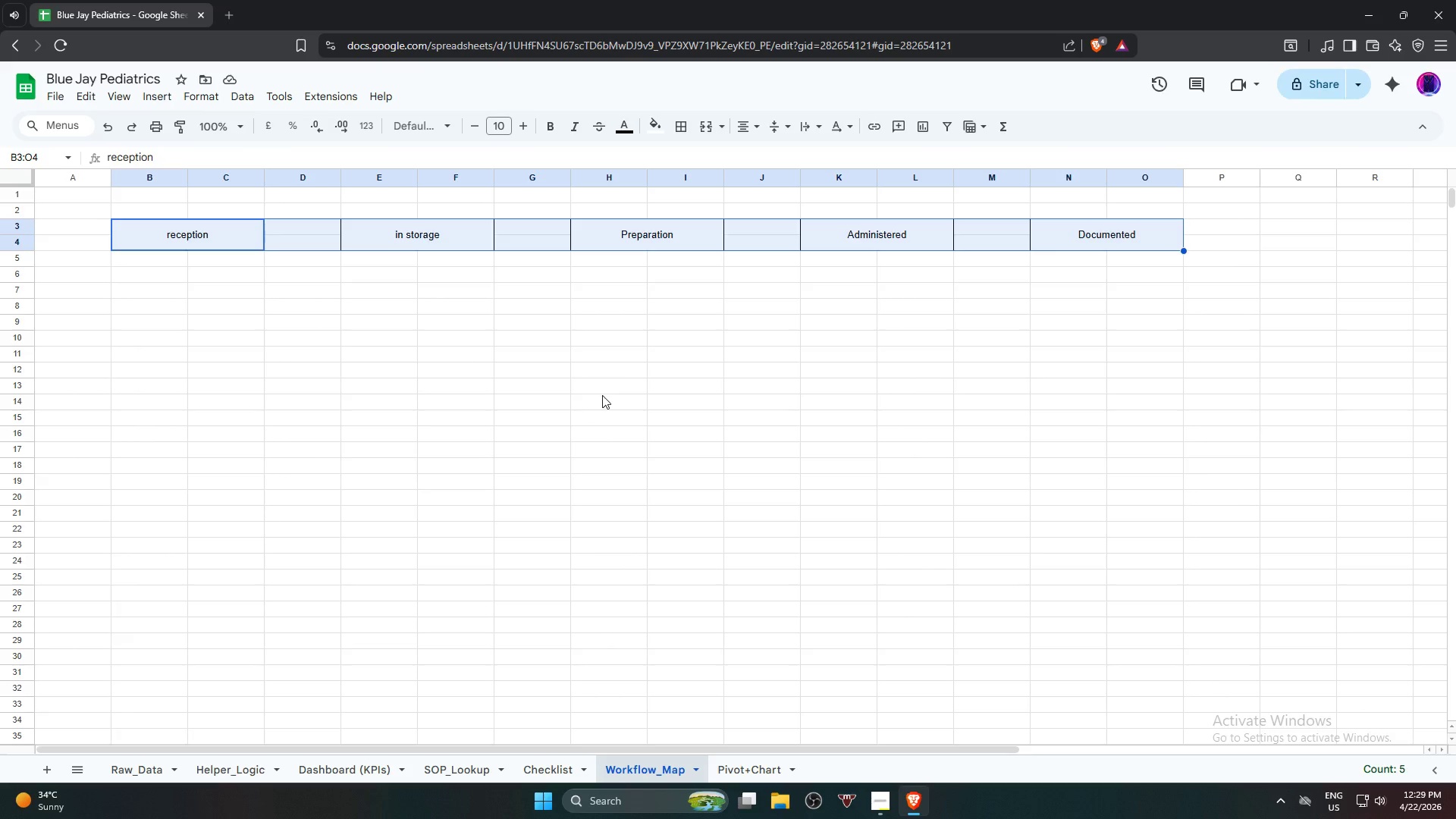 
left_click([279, 99])
 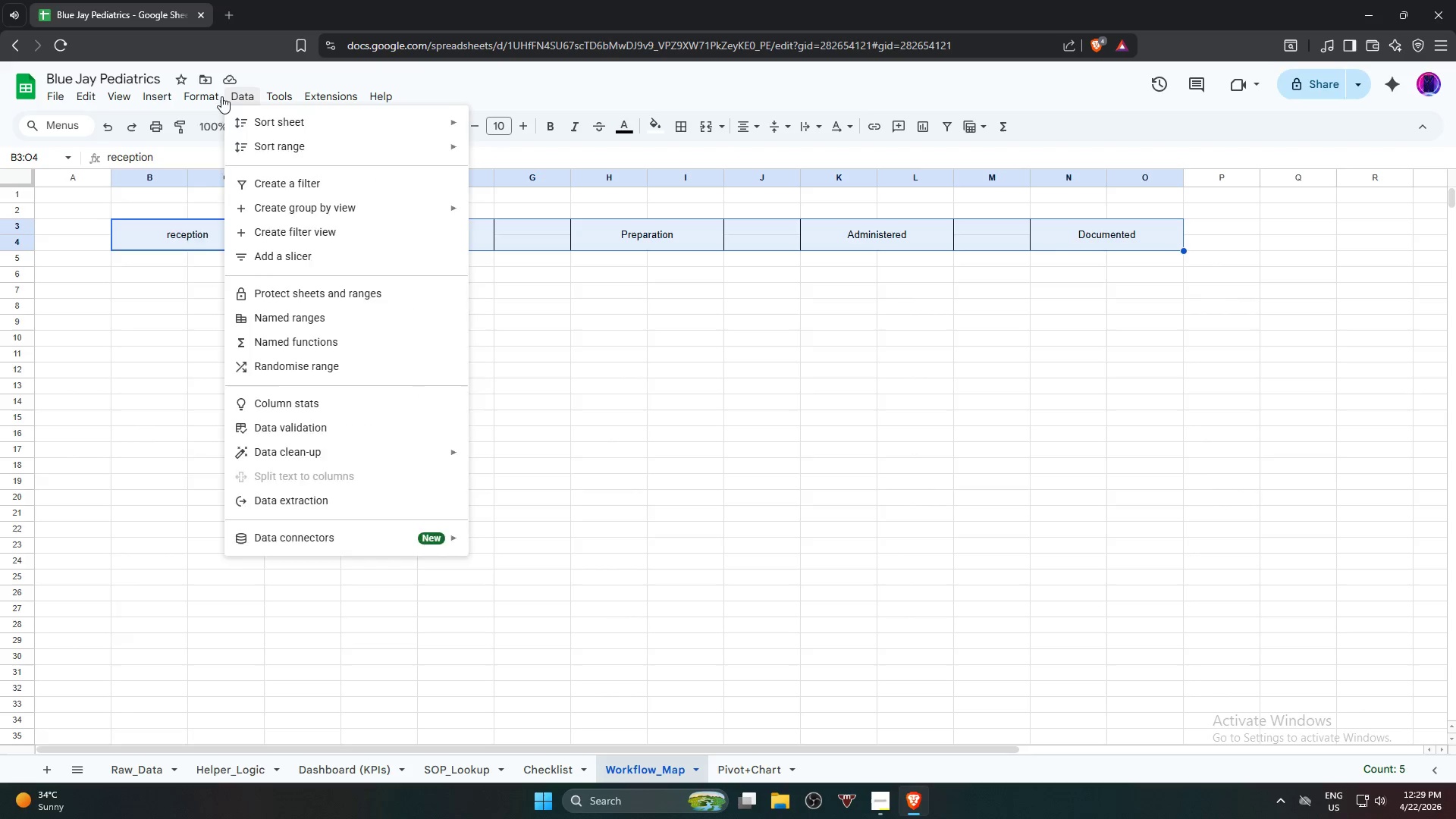 
mouse_move([171, 106])
 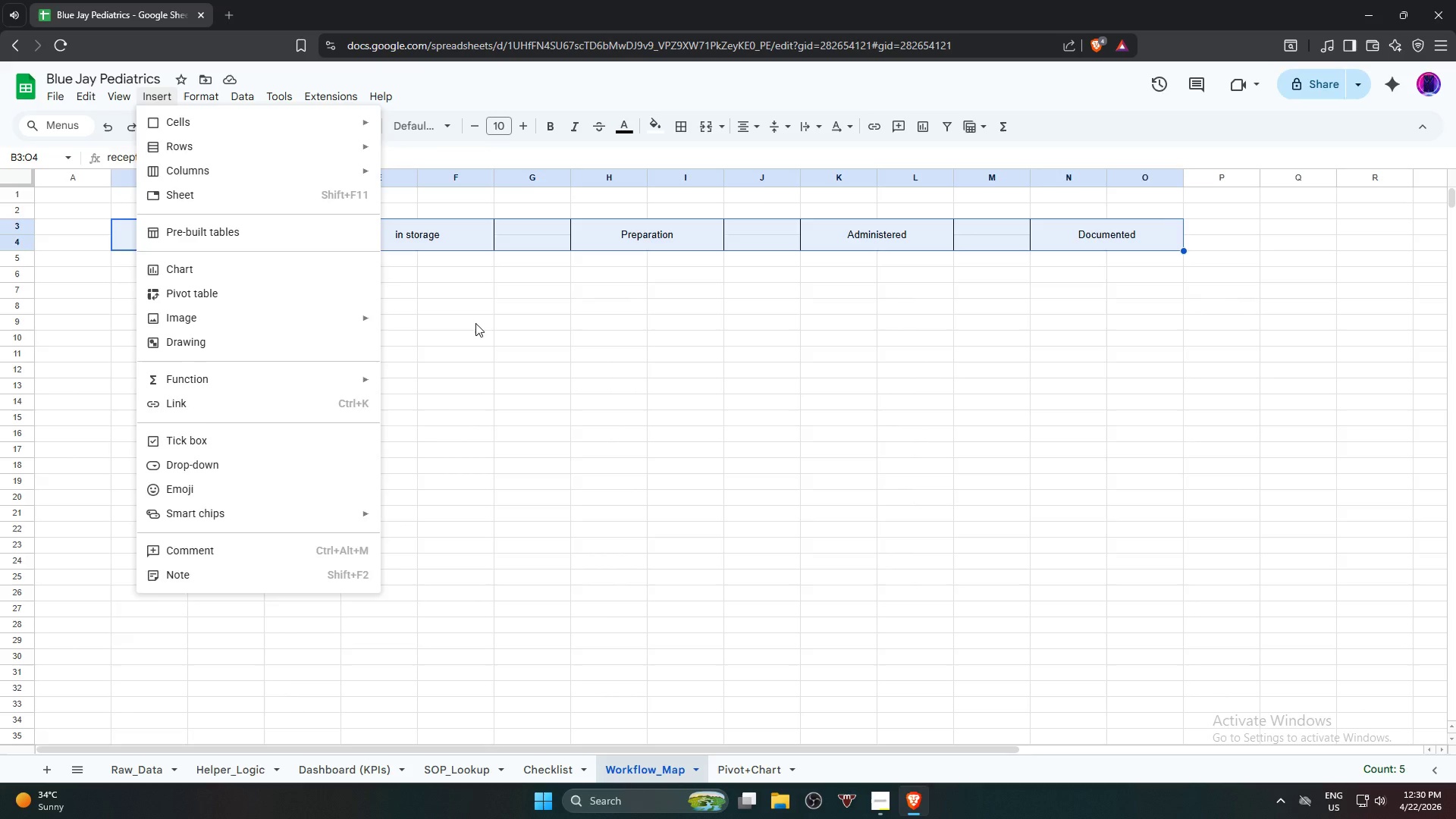 
left_click([475, 323])
 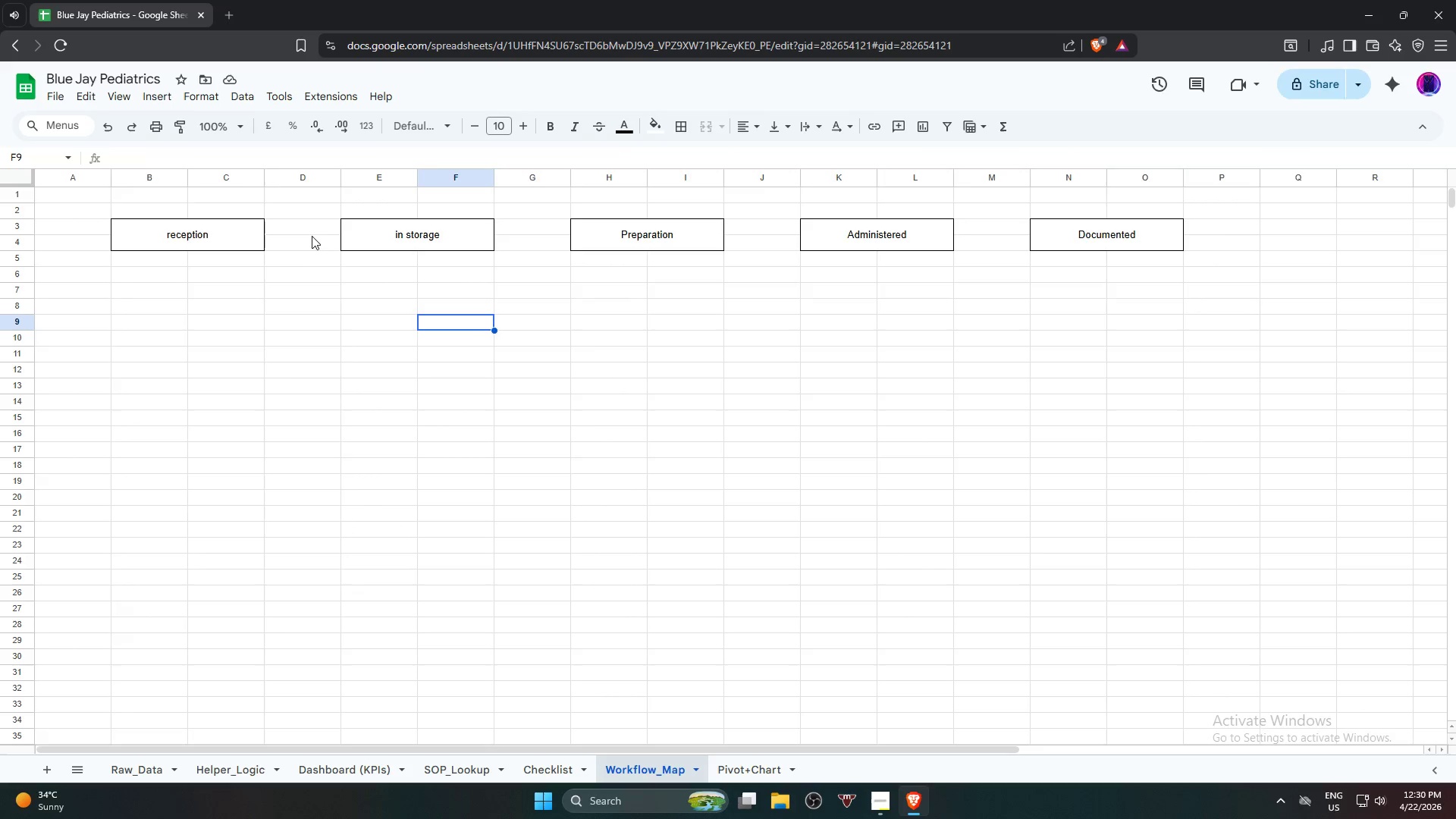 
left_click([309, 233])
 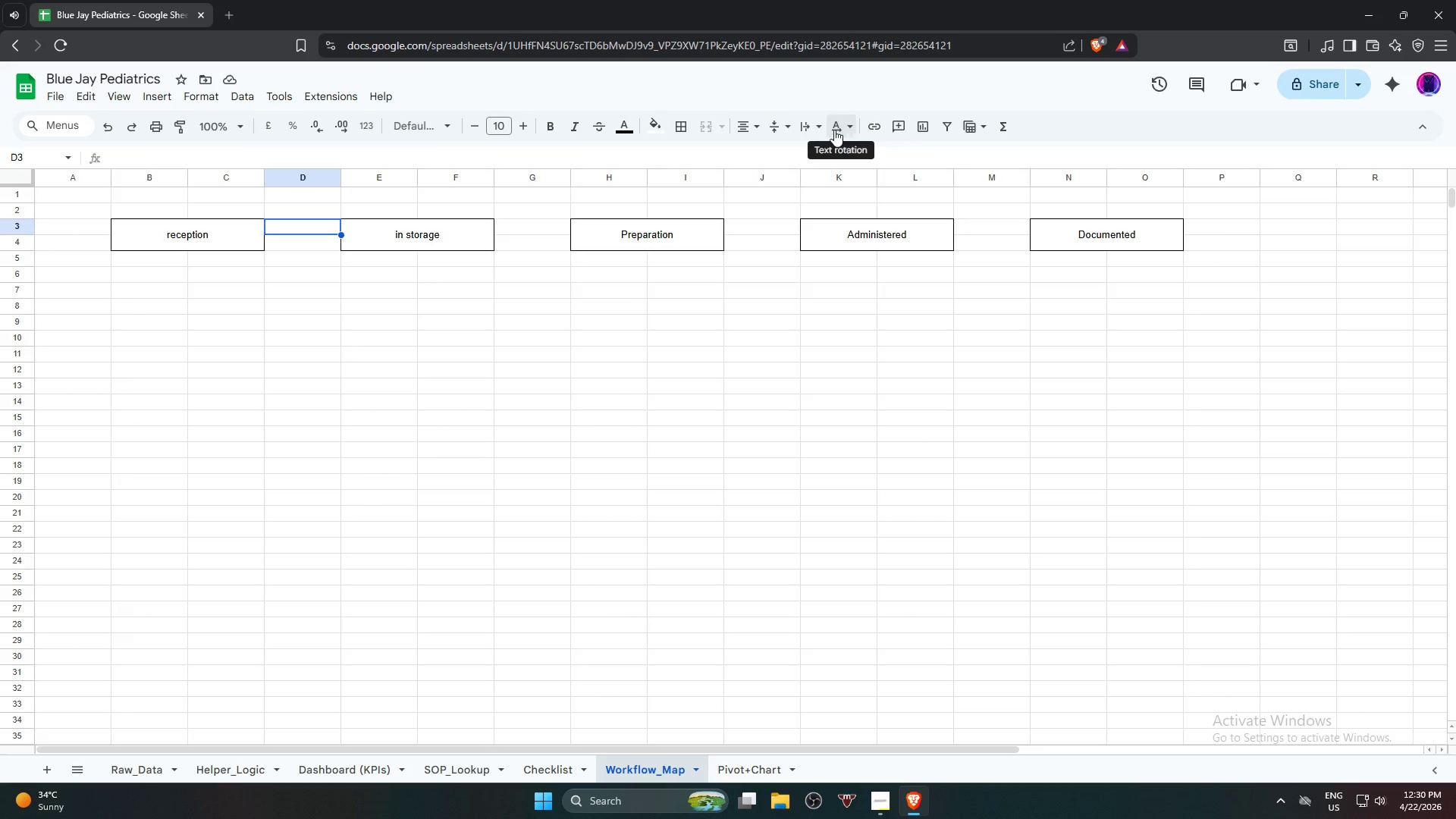 
wait(9.67)
 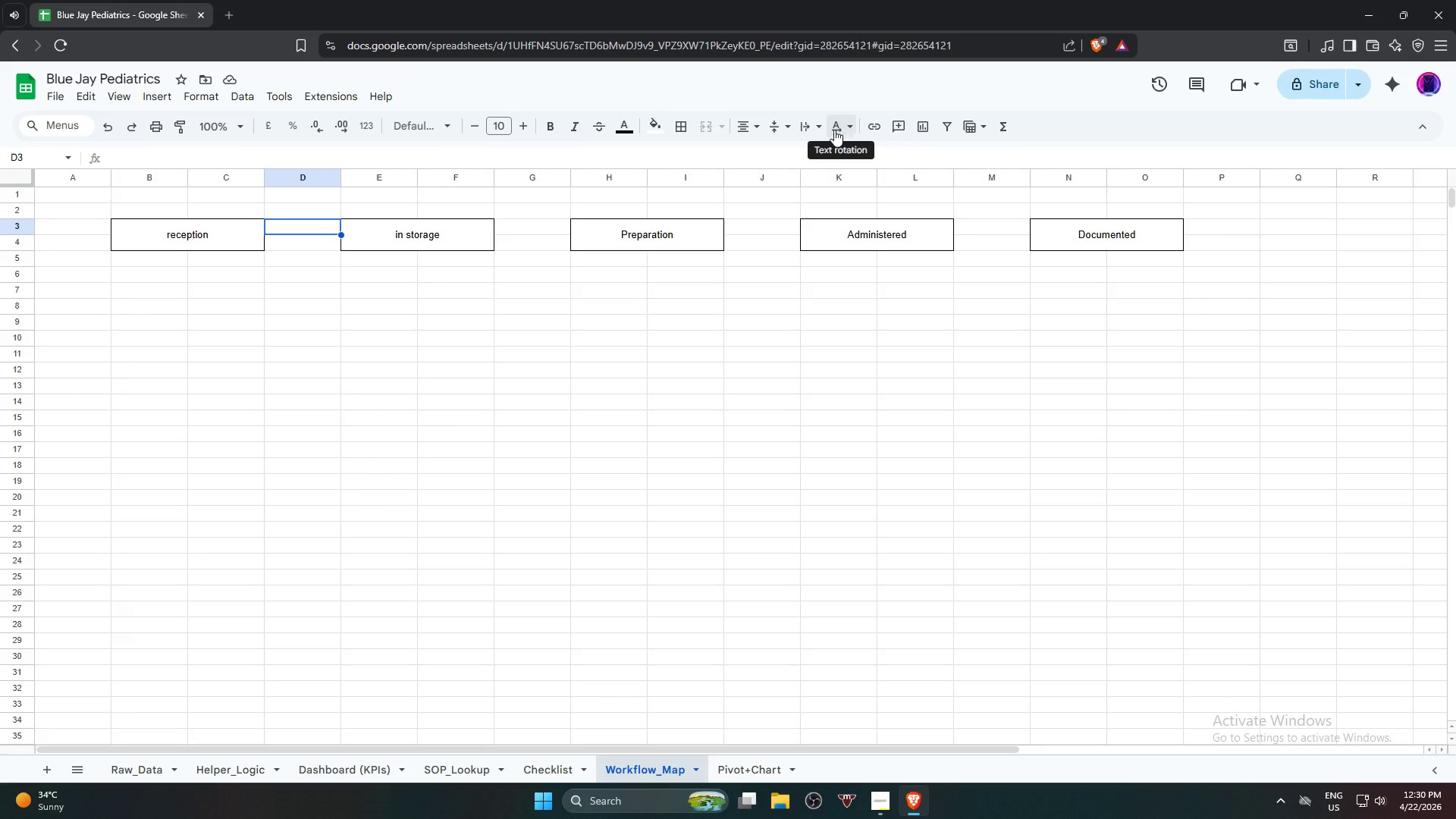 
left_click([145, 96])
 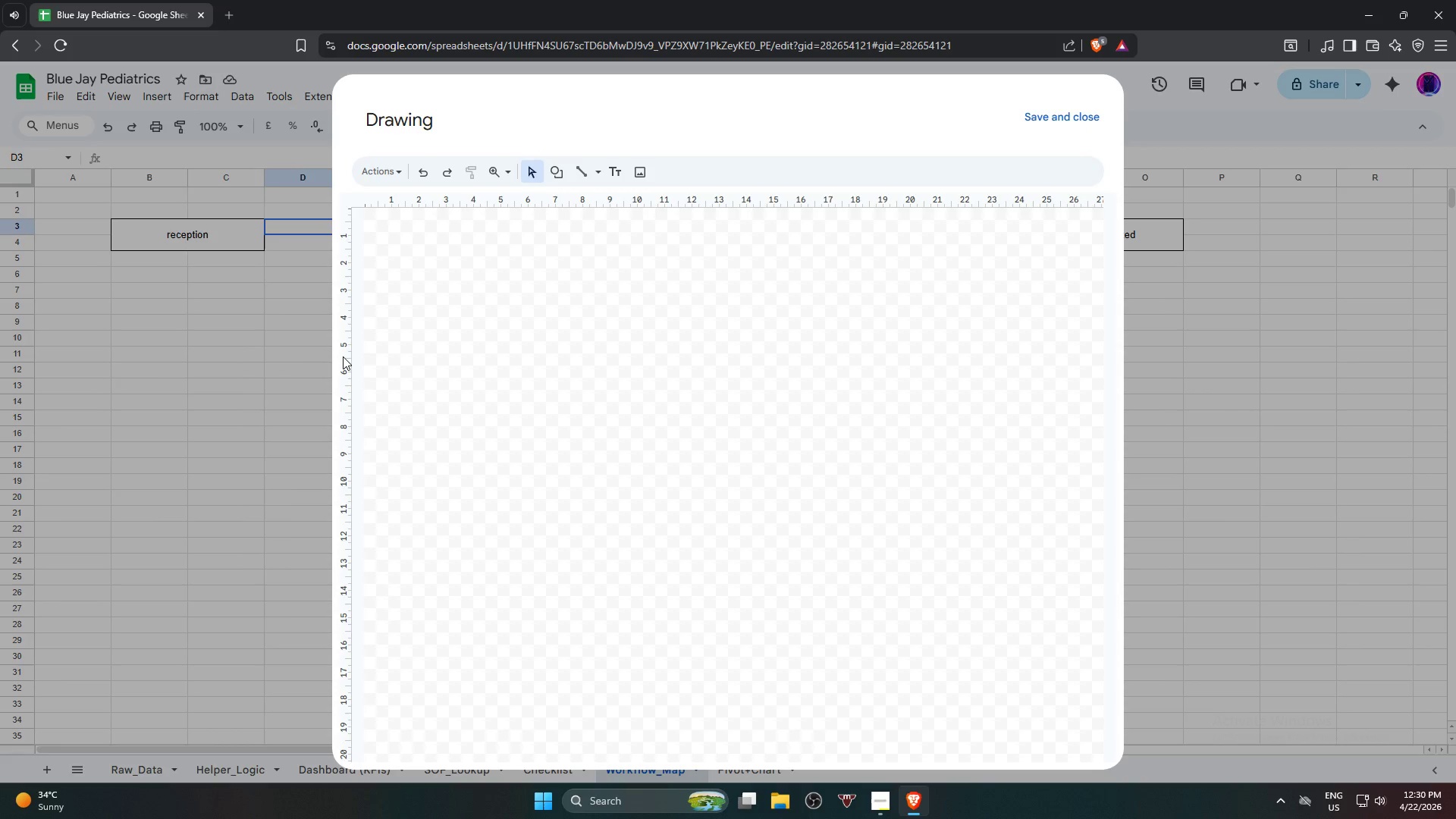 
wait(10.52)
 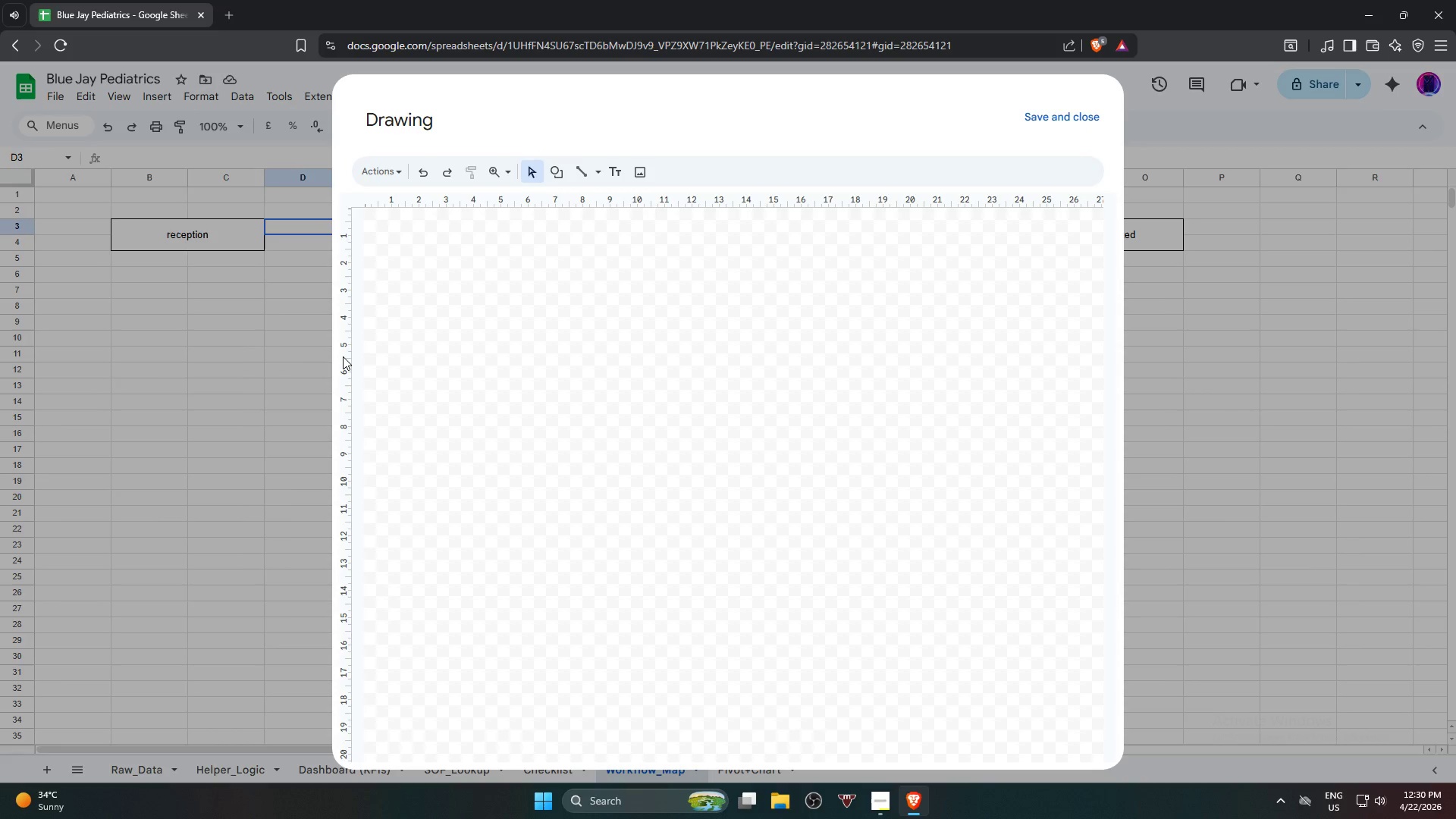 
left_click([582, 172])
 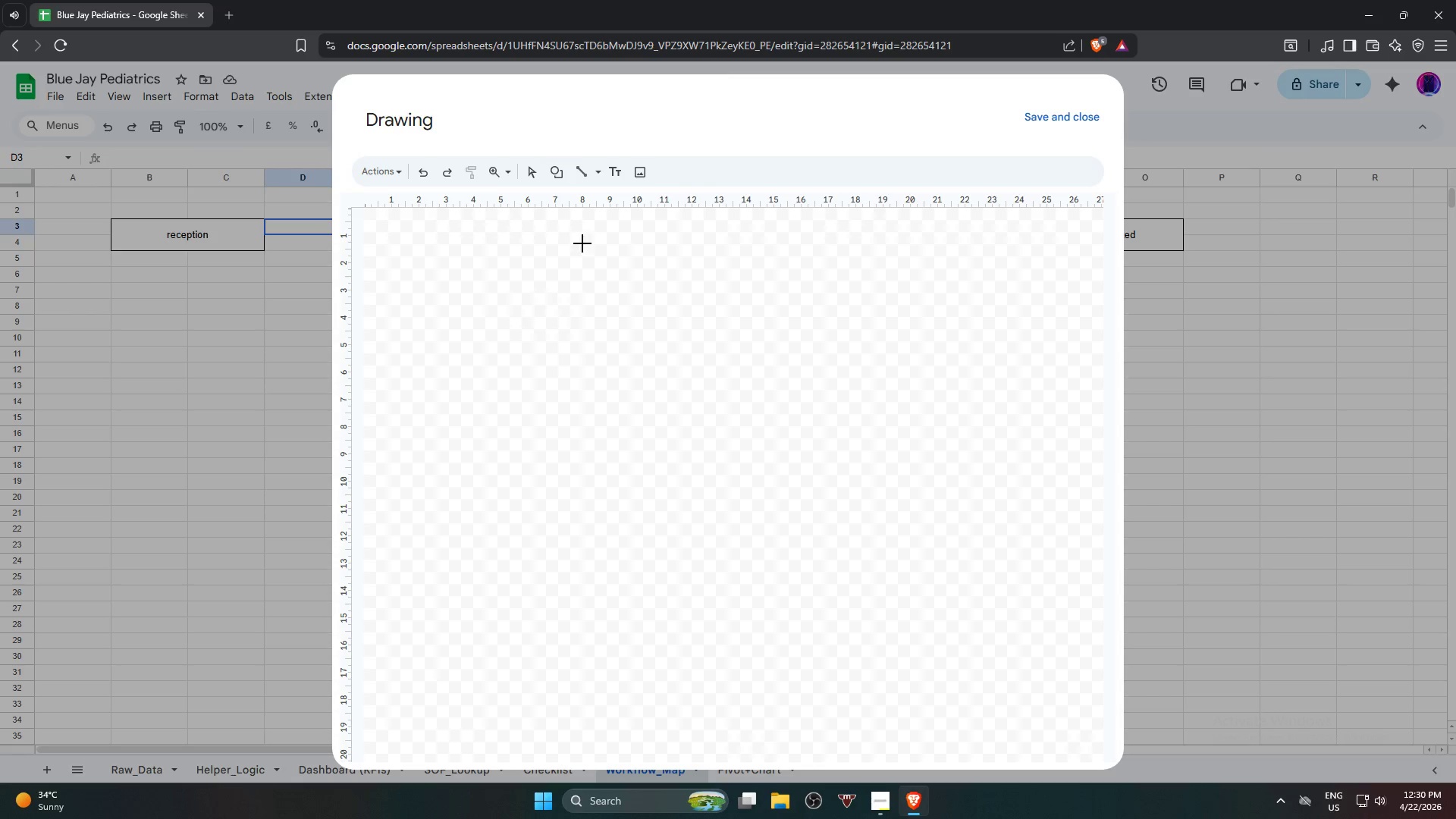 
left_click([595, 173])
 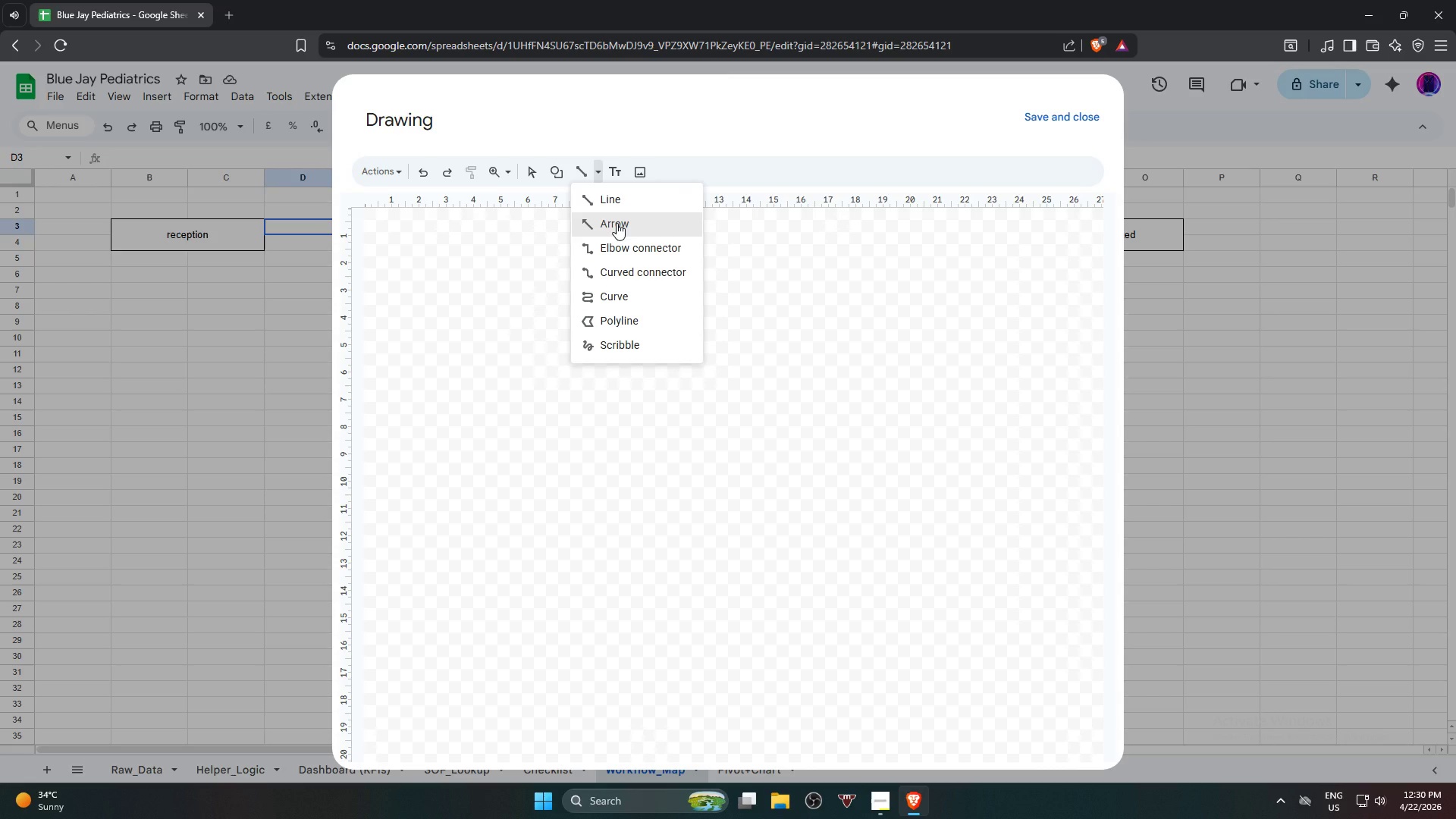 
left_click([617, 223])
 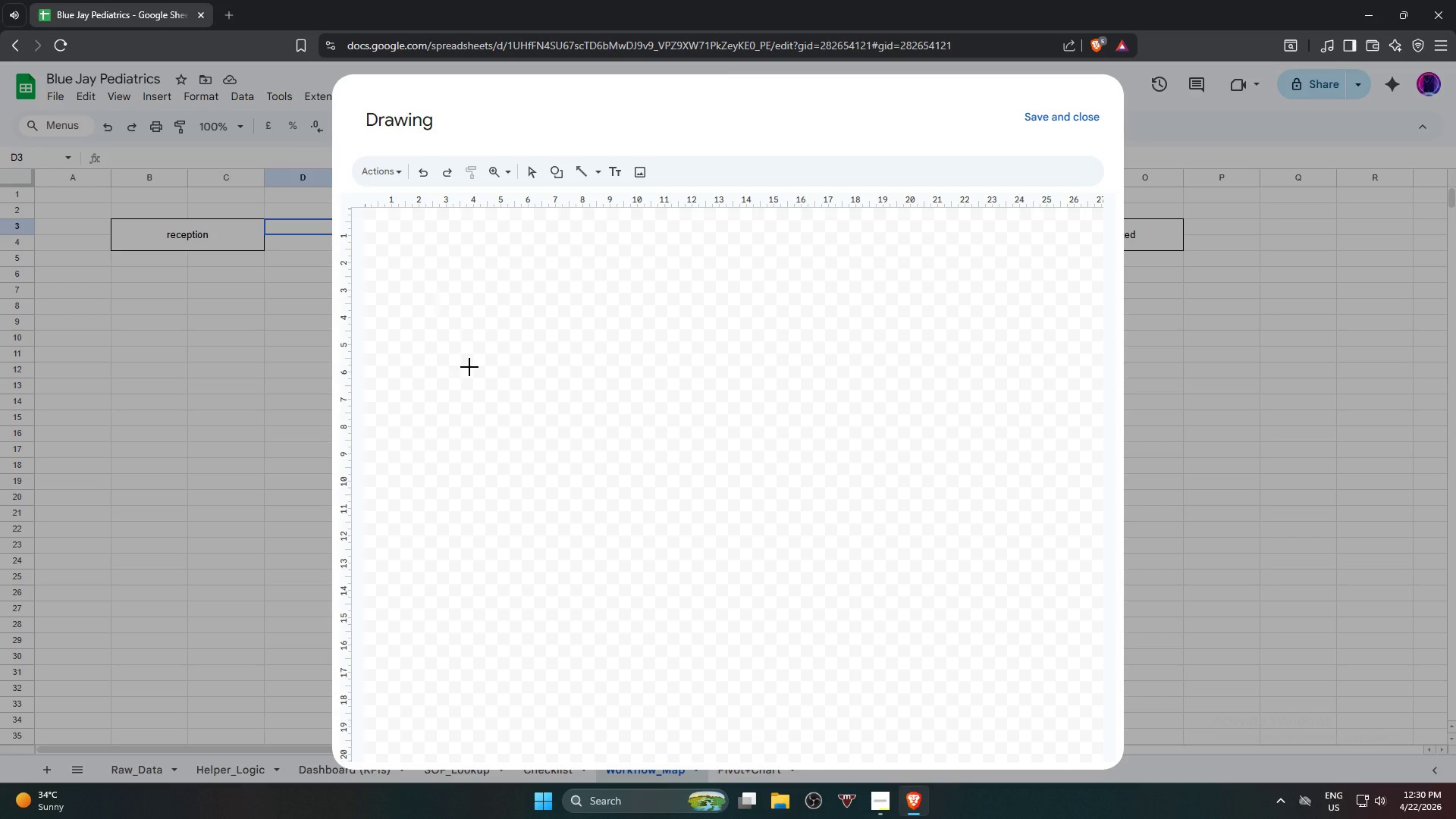 
wait(5.08)
 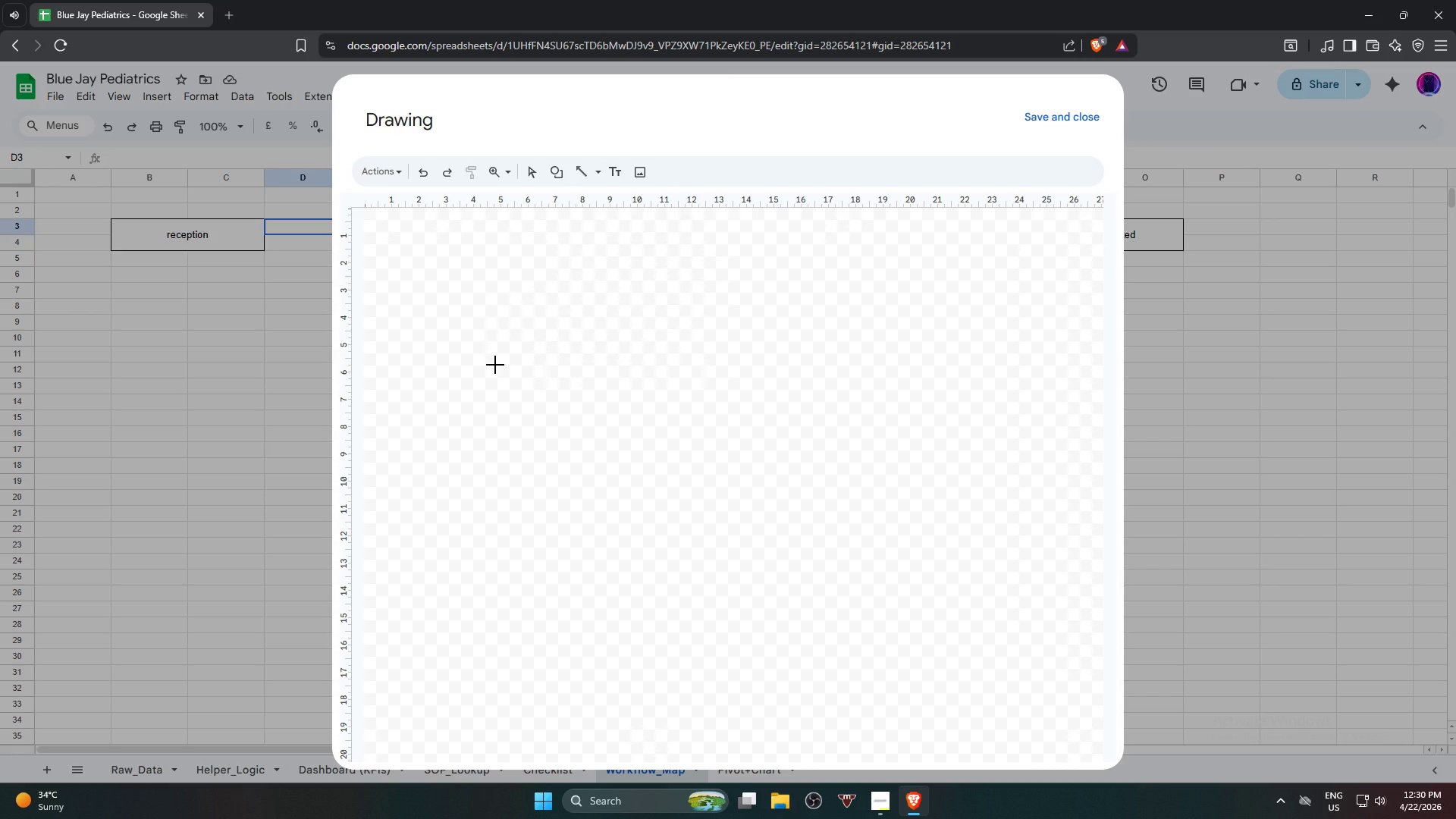 
left_click_drag(start_coordinate=[469, 368], to_coordinate=[544, 367])
 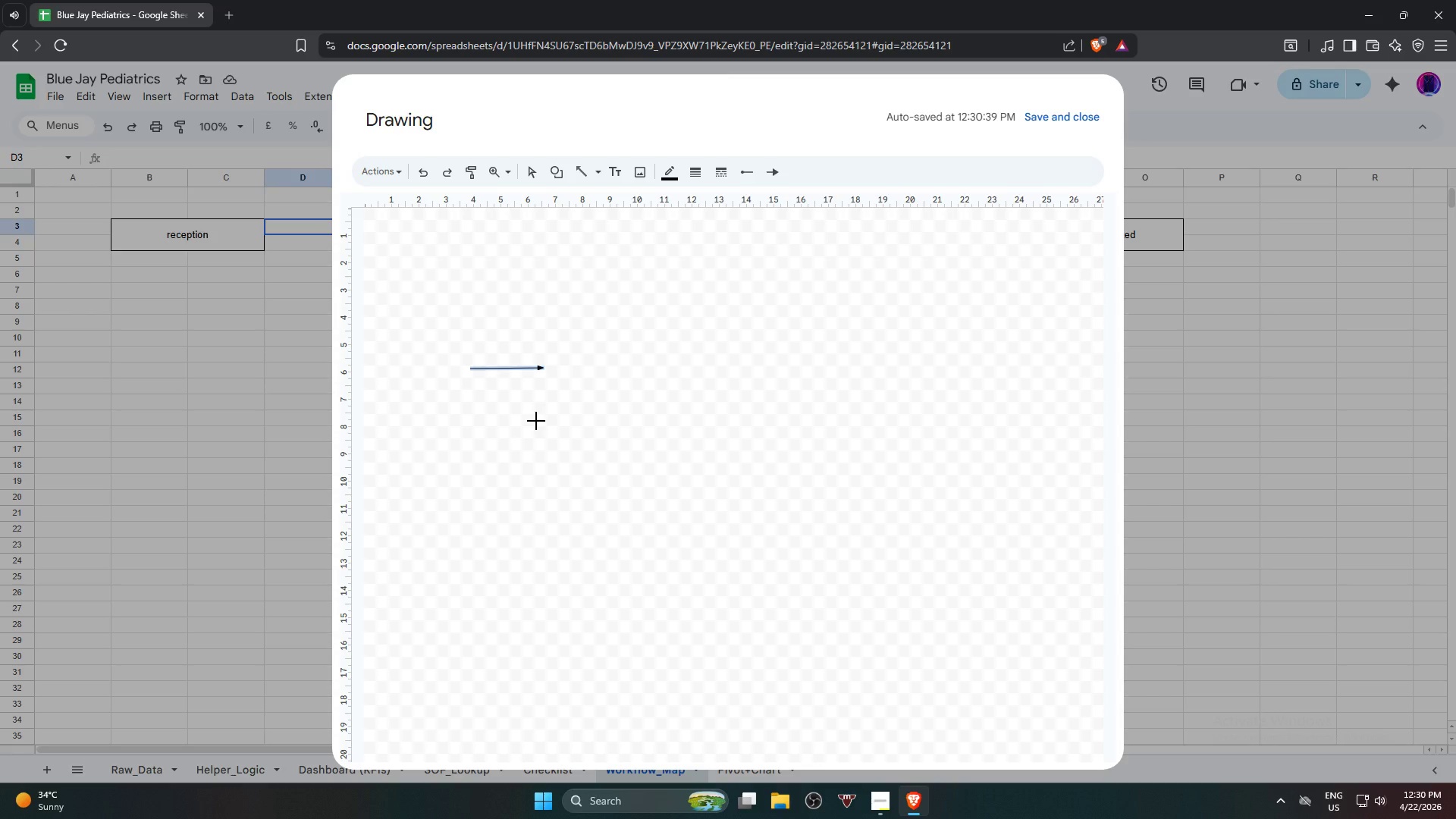 
wait(10.27)
 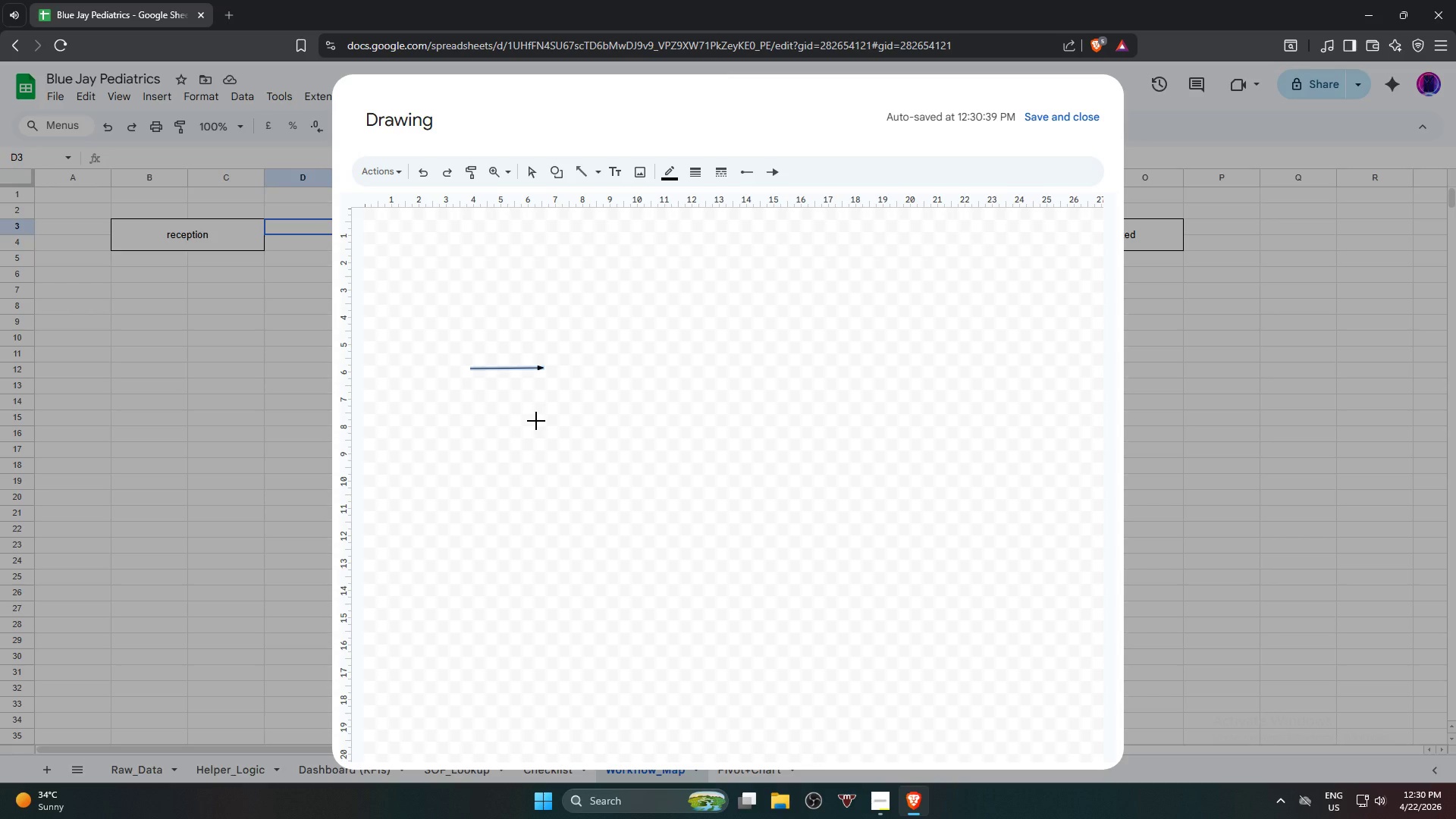 
left_click([1063, 126])
 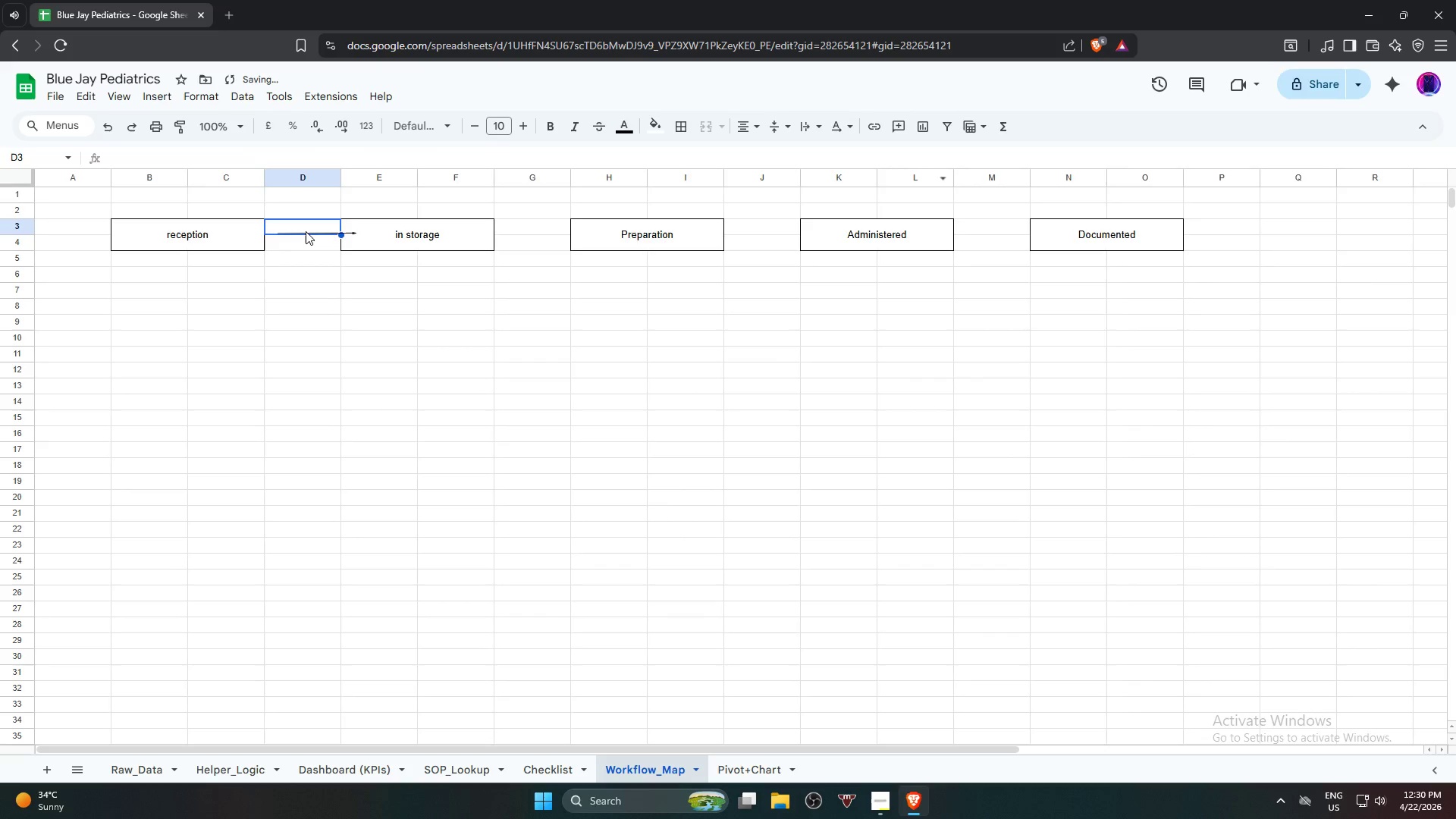 
left_click_drag(start_coordinate=[310, 237], to_coordinate=[304, 241])
 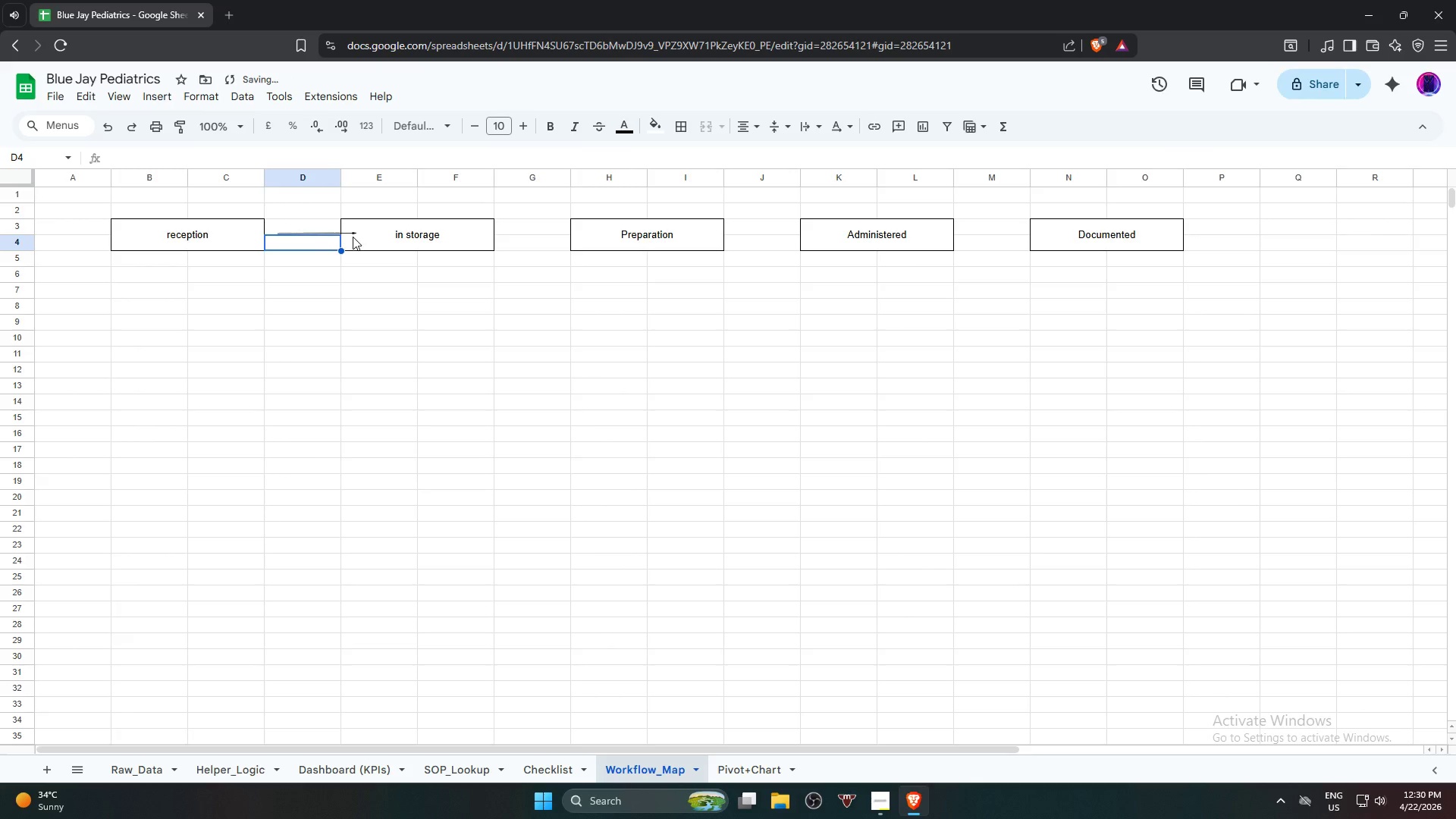 
left_click([349, 235])
 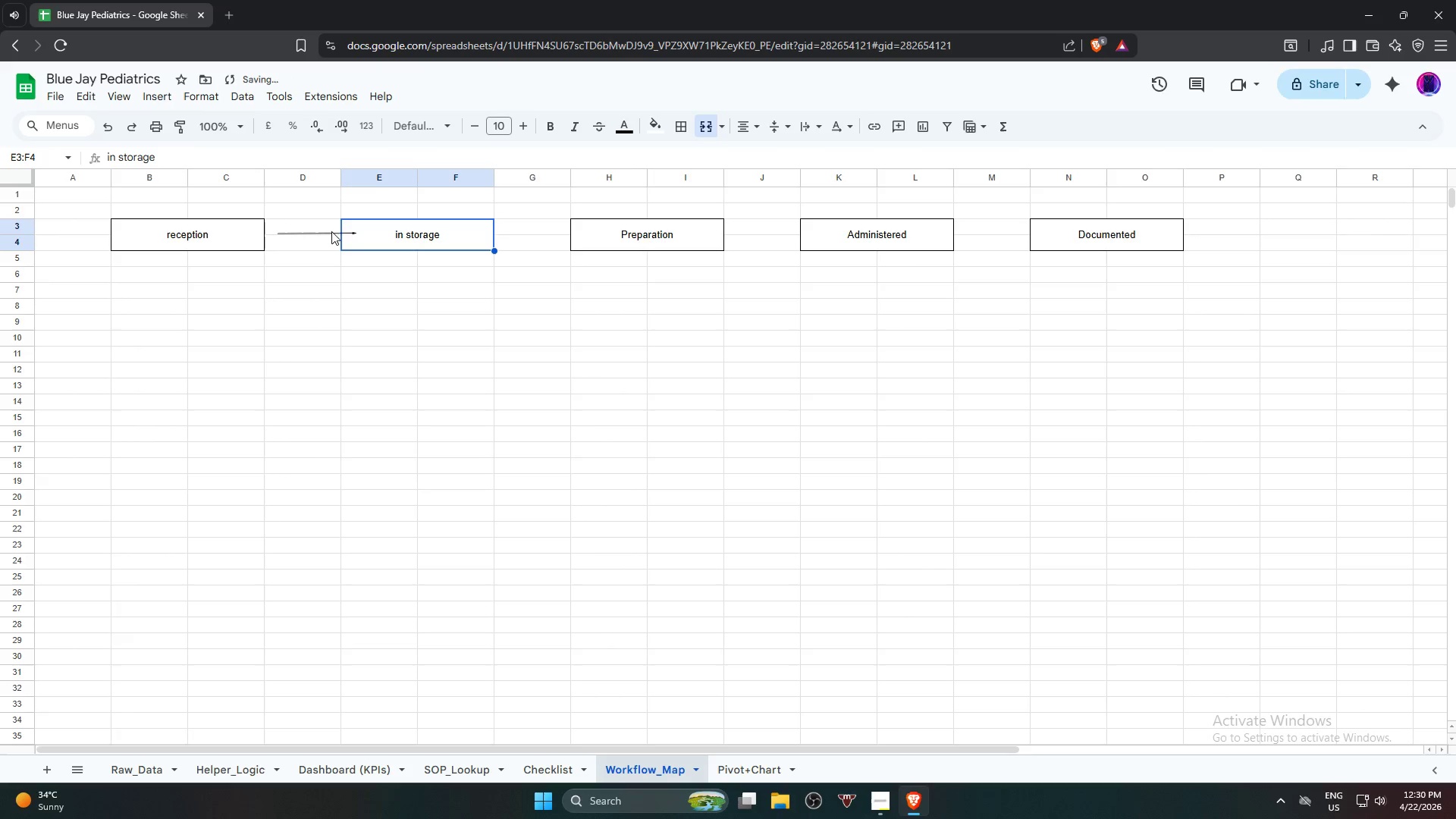 
left_click([321, 231])
 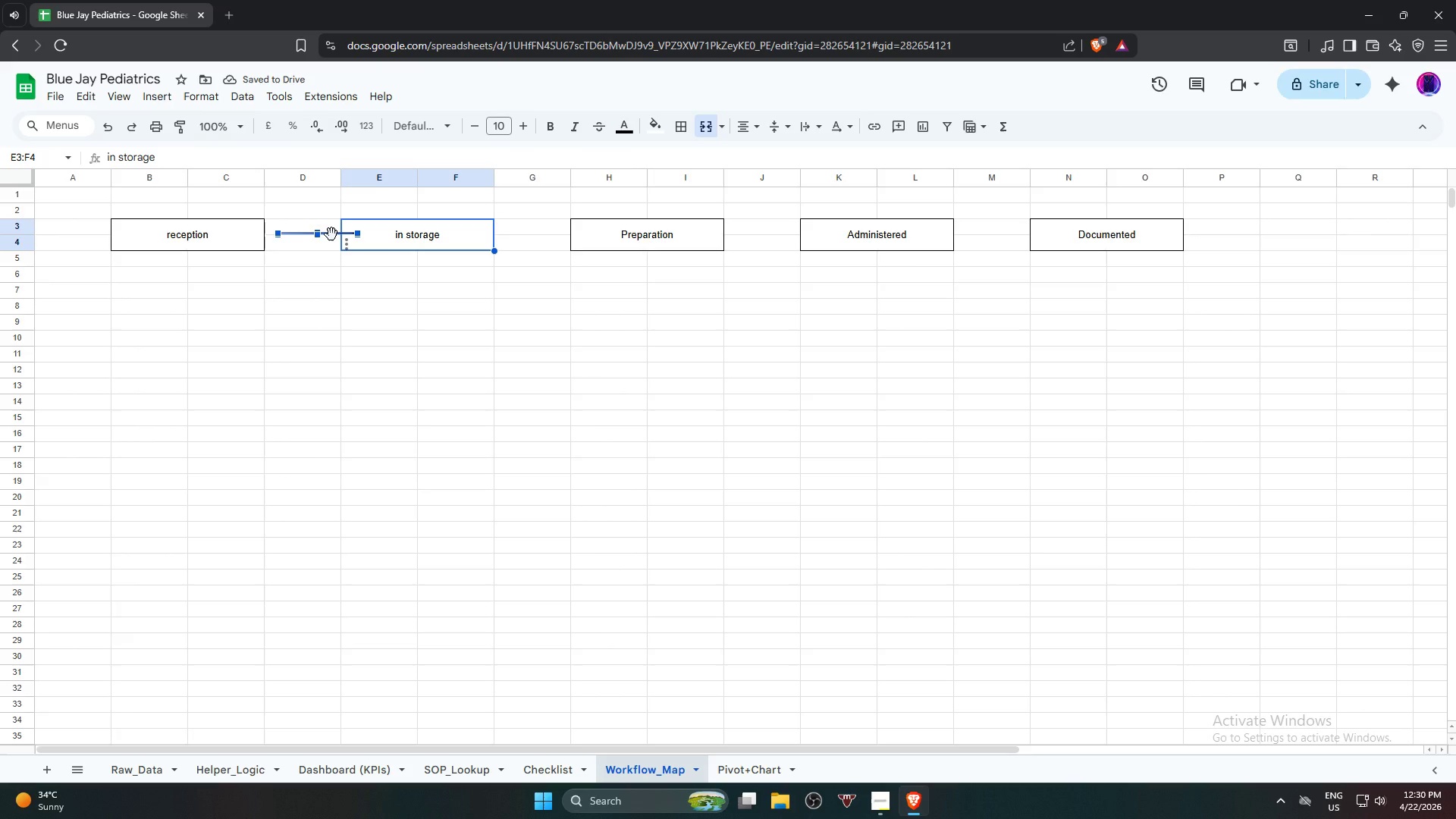 
left_click_drag(start_coordinate=[331, 234], to_coordinate=[316, 237])
 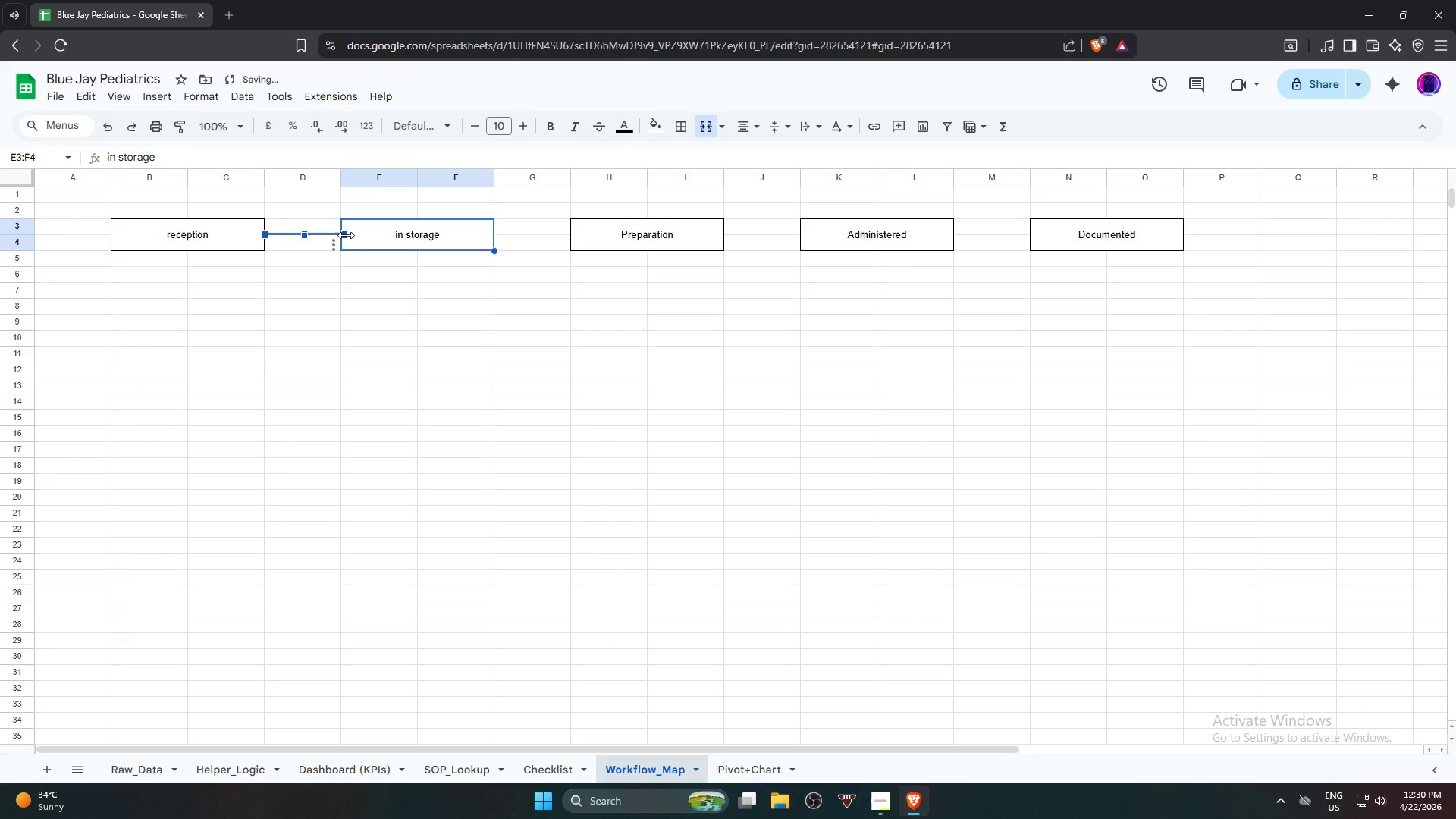 
left_click_drag(start_coordinate=[346, 235], to_coordinate=[317, 240])
 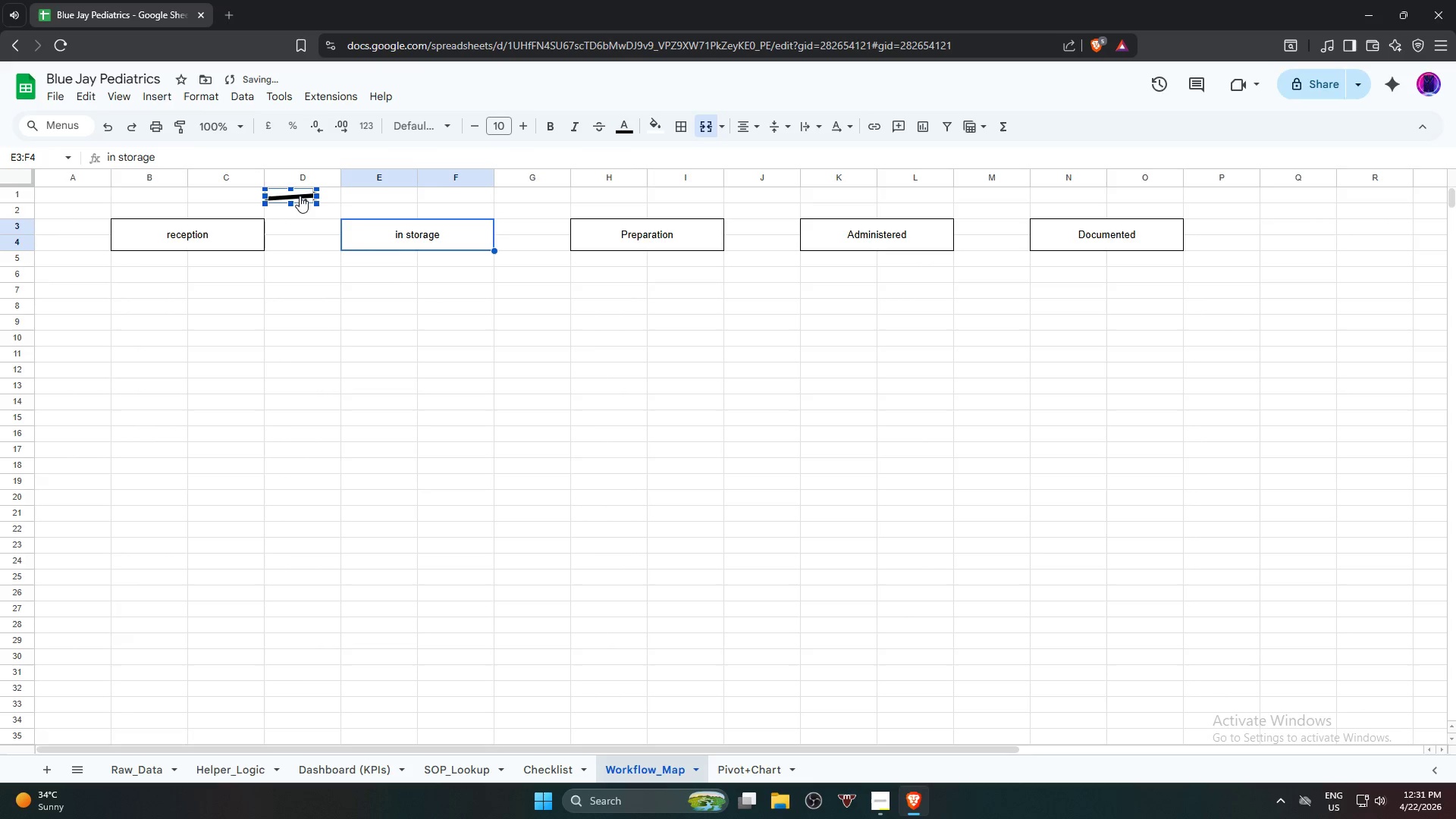 
left_click_drag(start_coordinate=[299, 196], to_coordinate=[348, 293])
 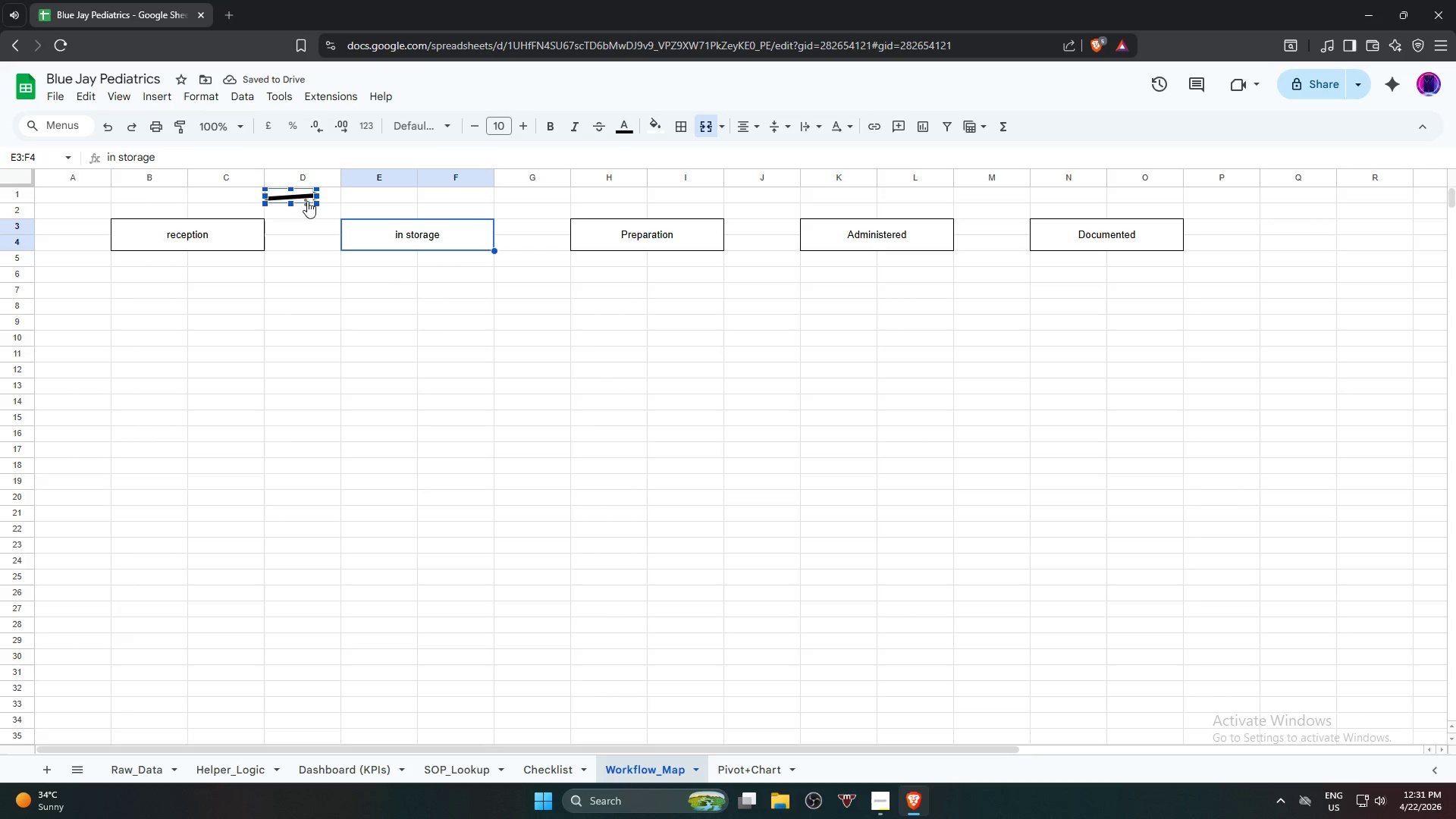 
left_click([295, 199])
 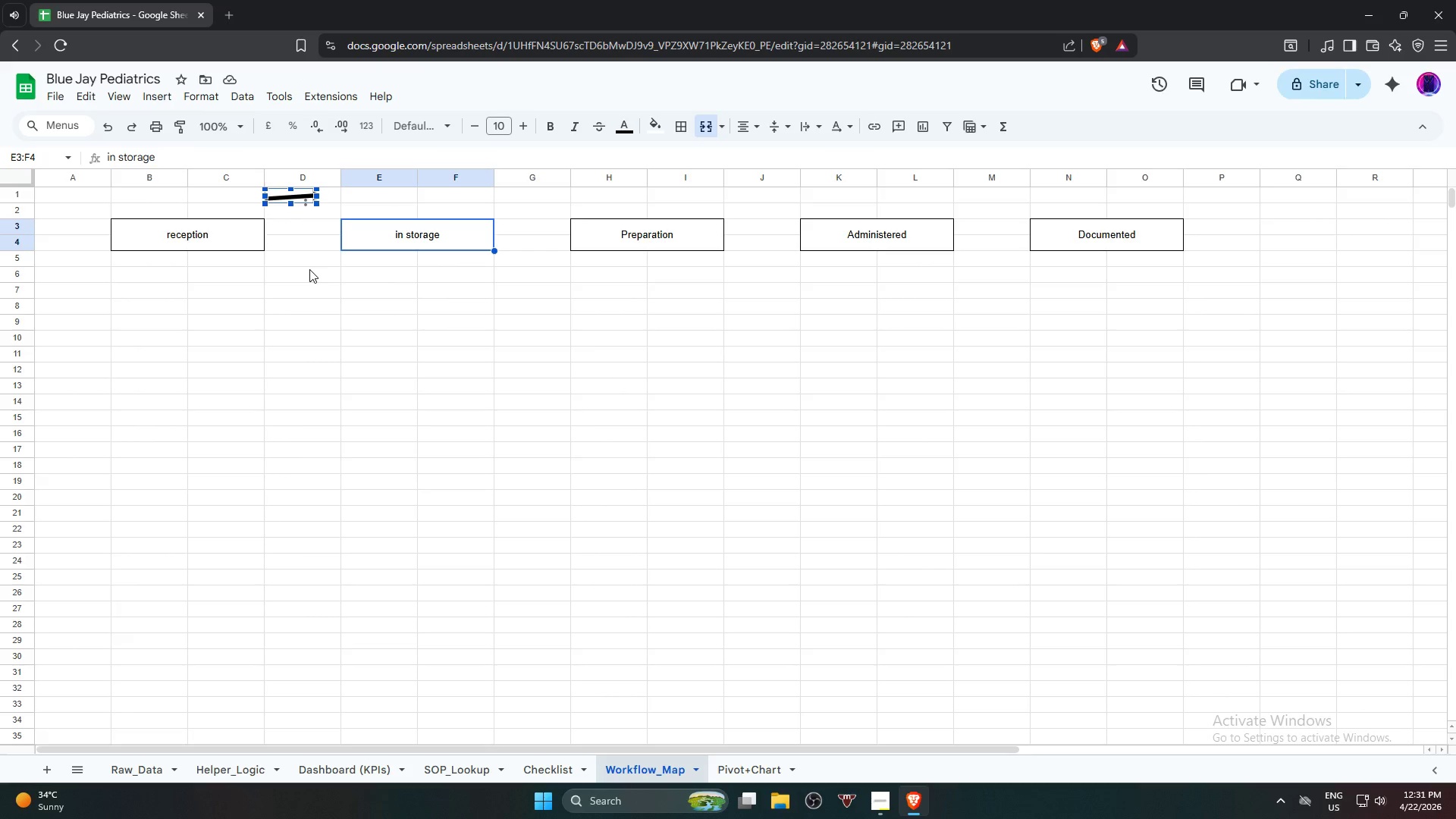 
key(Control+Z)
 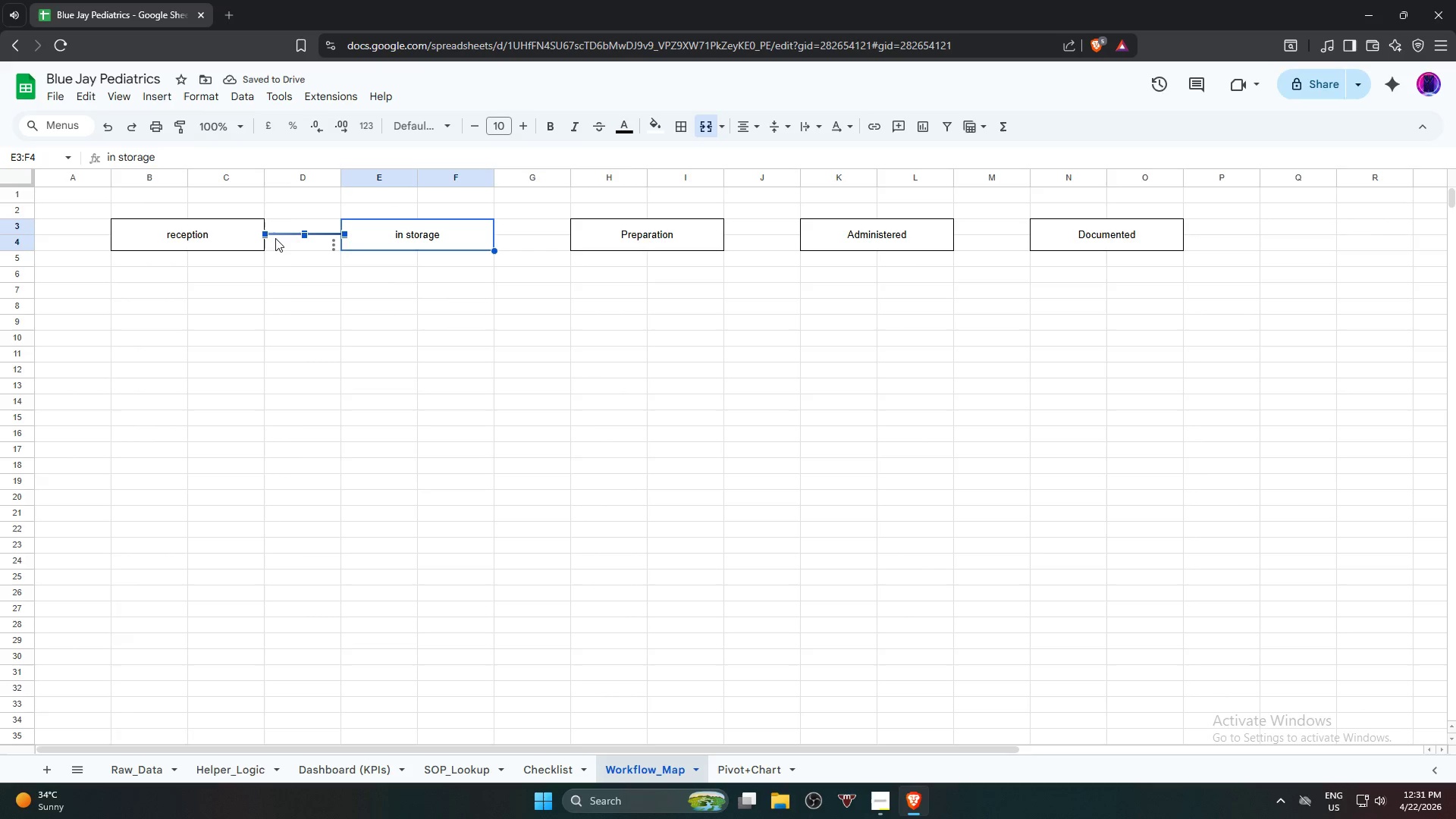 
left_click_drag(start_coordinate=[265, 233], to_coordinate=[274, 233])
 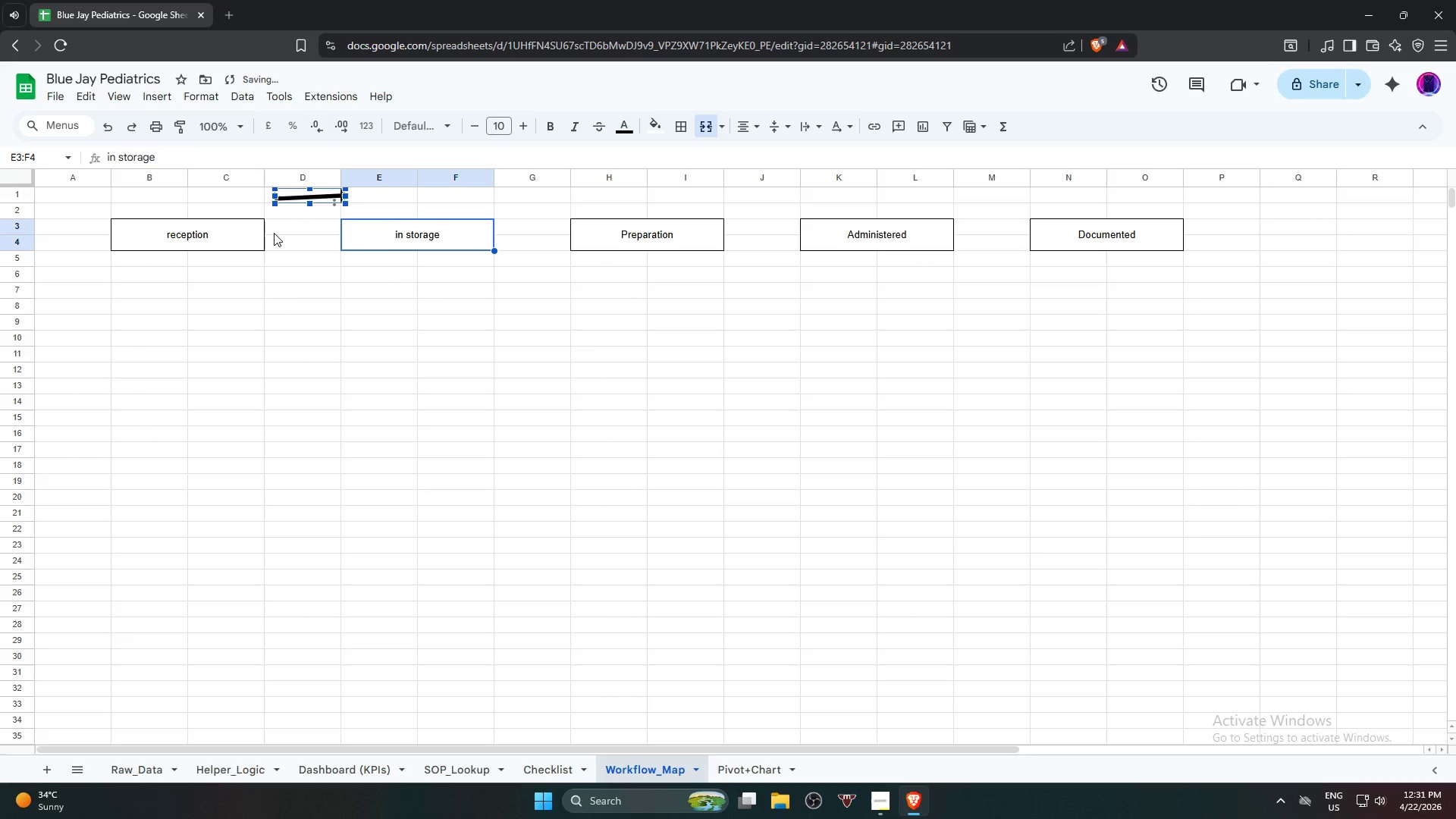 
key(Control+Z)
 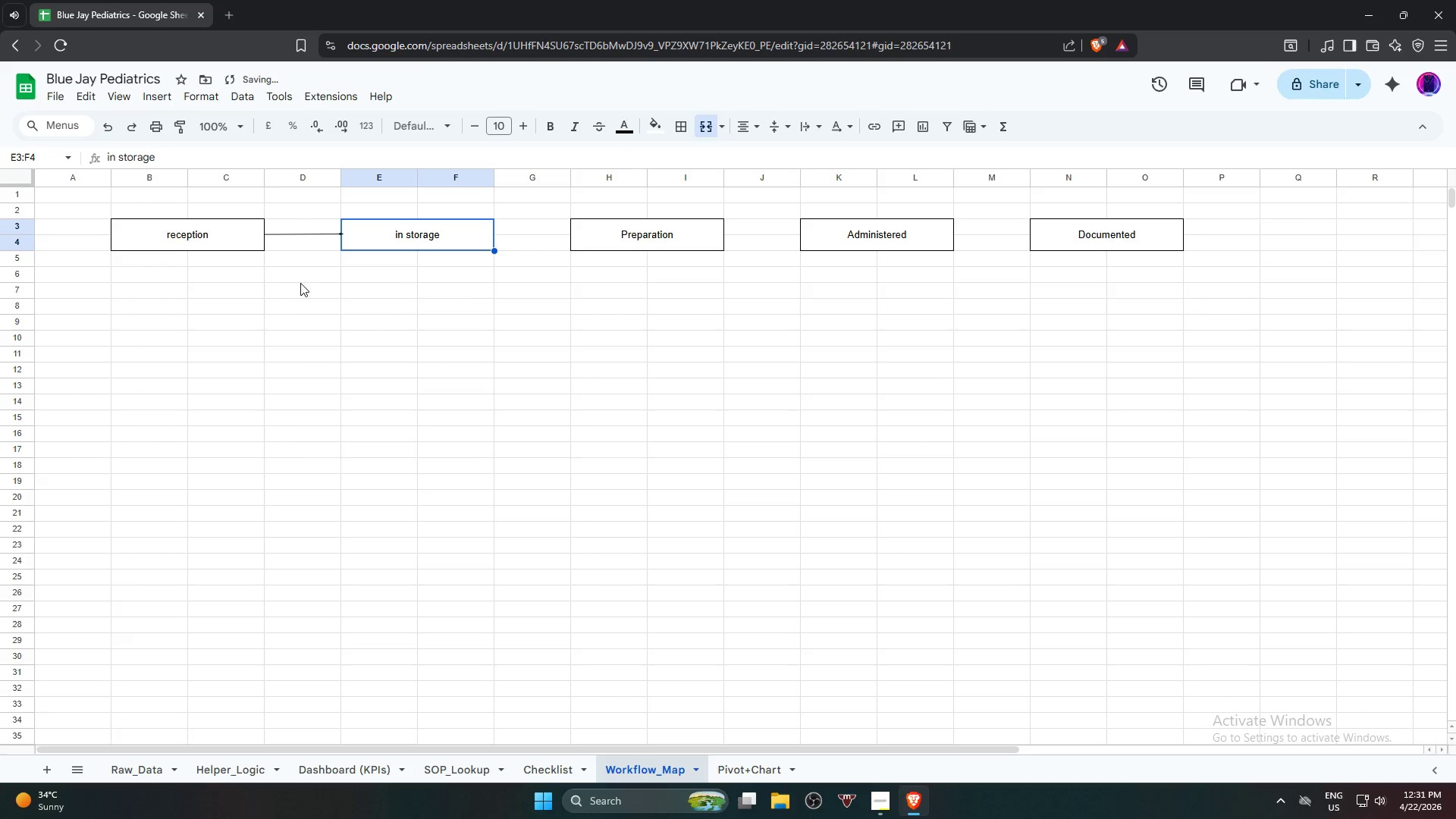 
left_click([300, 283])
 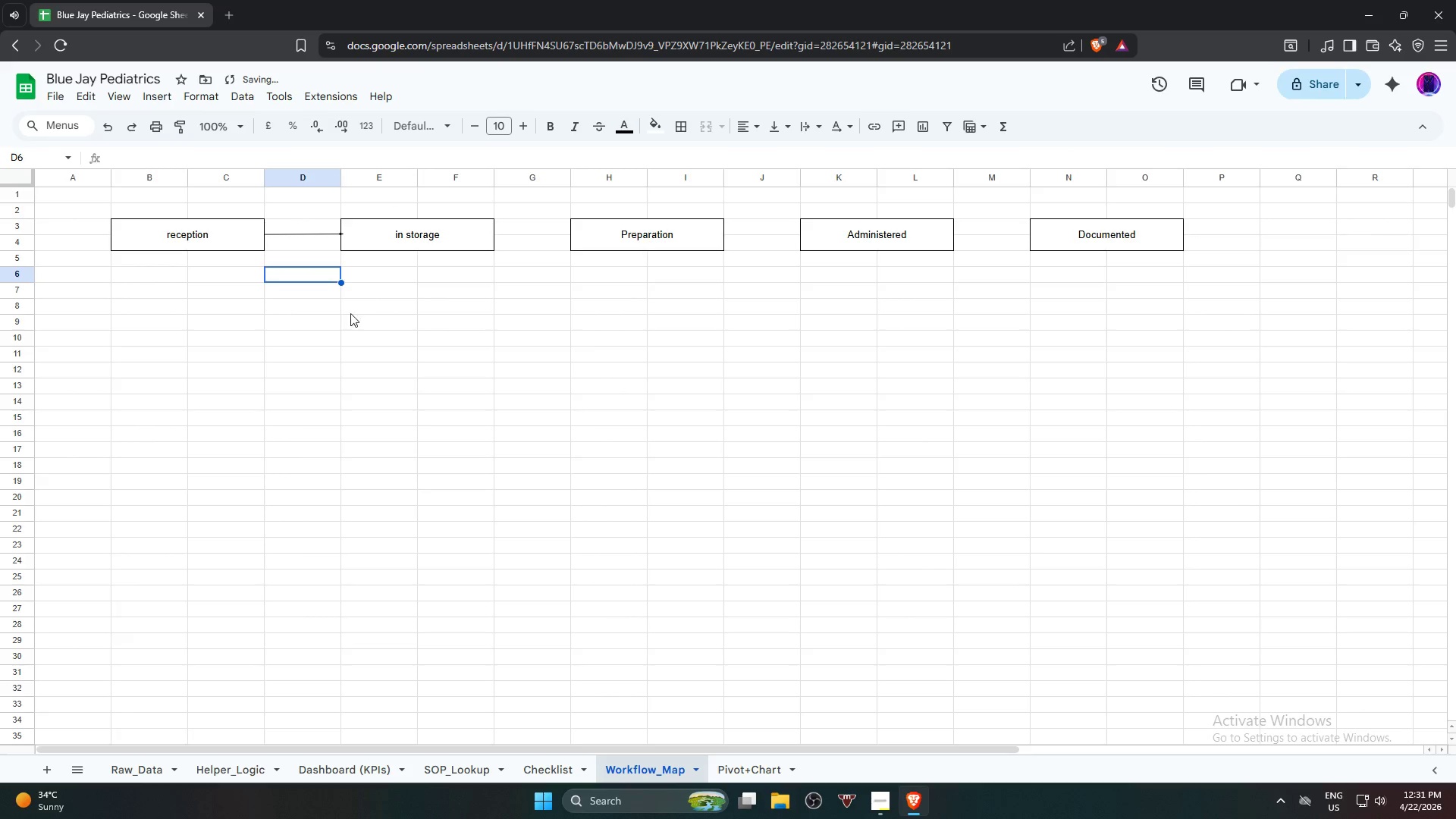 
scroll: coordinate [346, 315], scroll_direction: up, amount: 2.0
 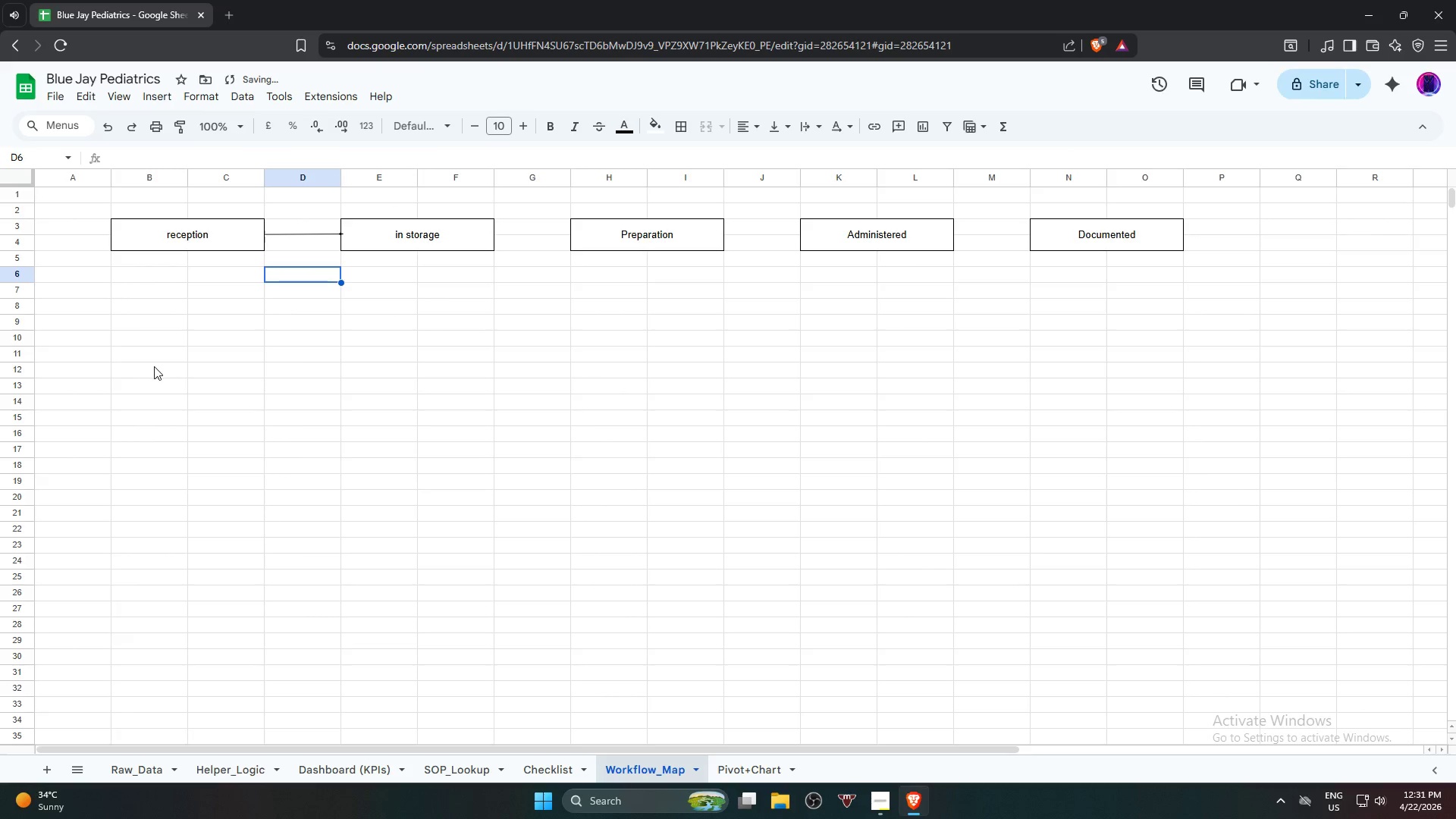 
hold_key(key=ControlLeft, duration=2.52)
scroll: coordinate [345, 421], scroll_direction: up, amount: 8.0
 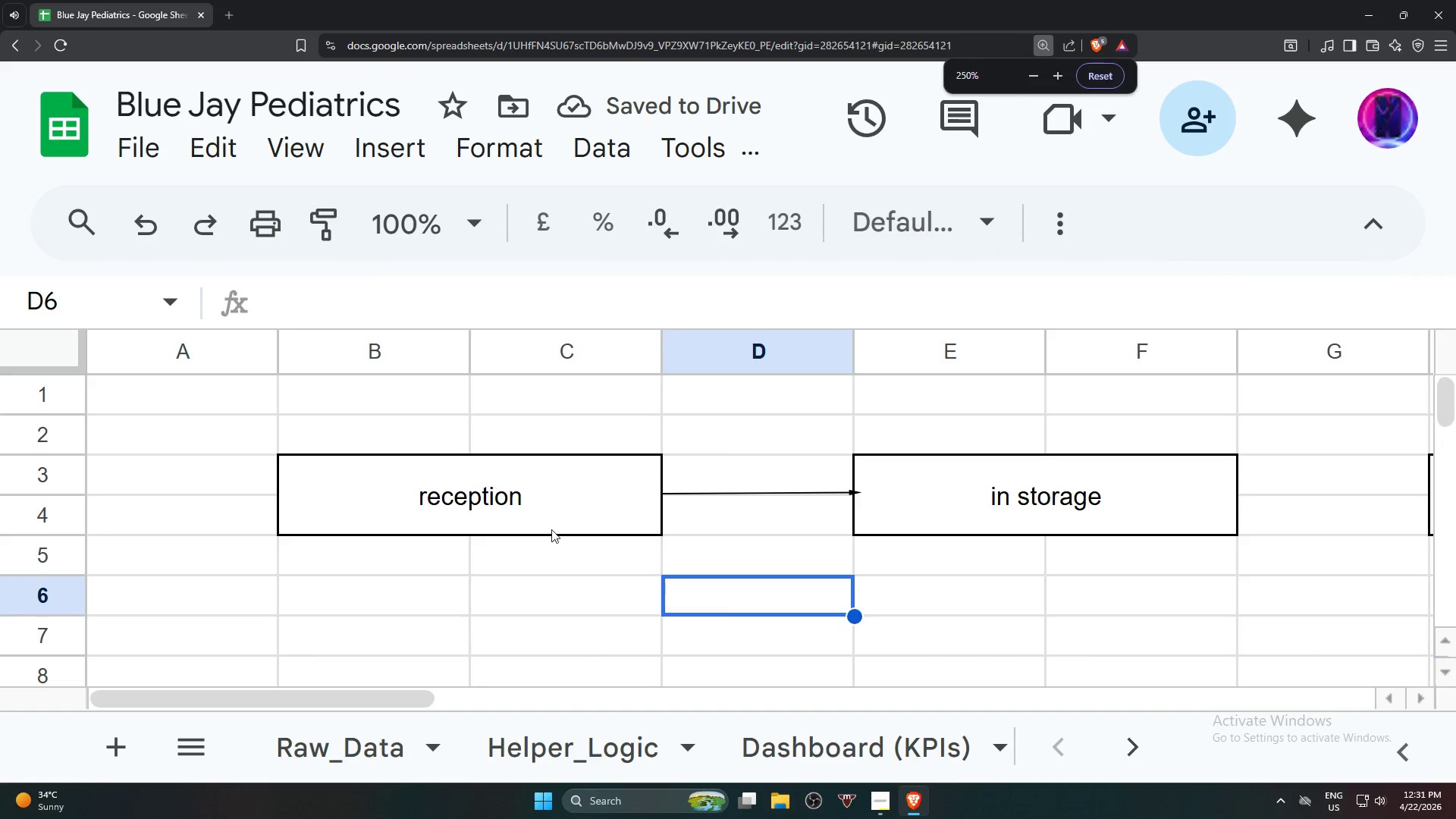 
hold_key(key=ControlLeft, duration=0.45)
scroll: coordinate [630, 555], scroll_direction: down, amount: 1.0
 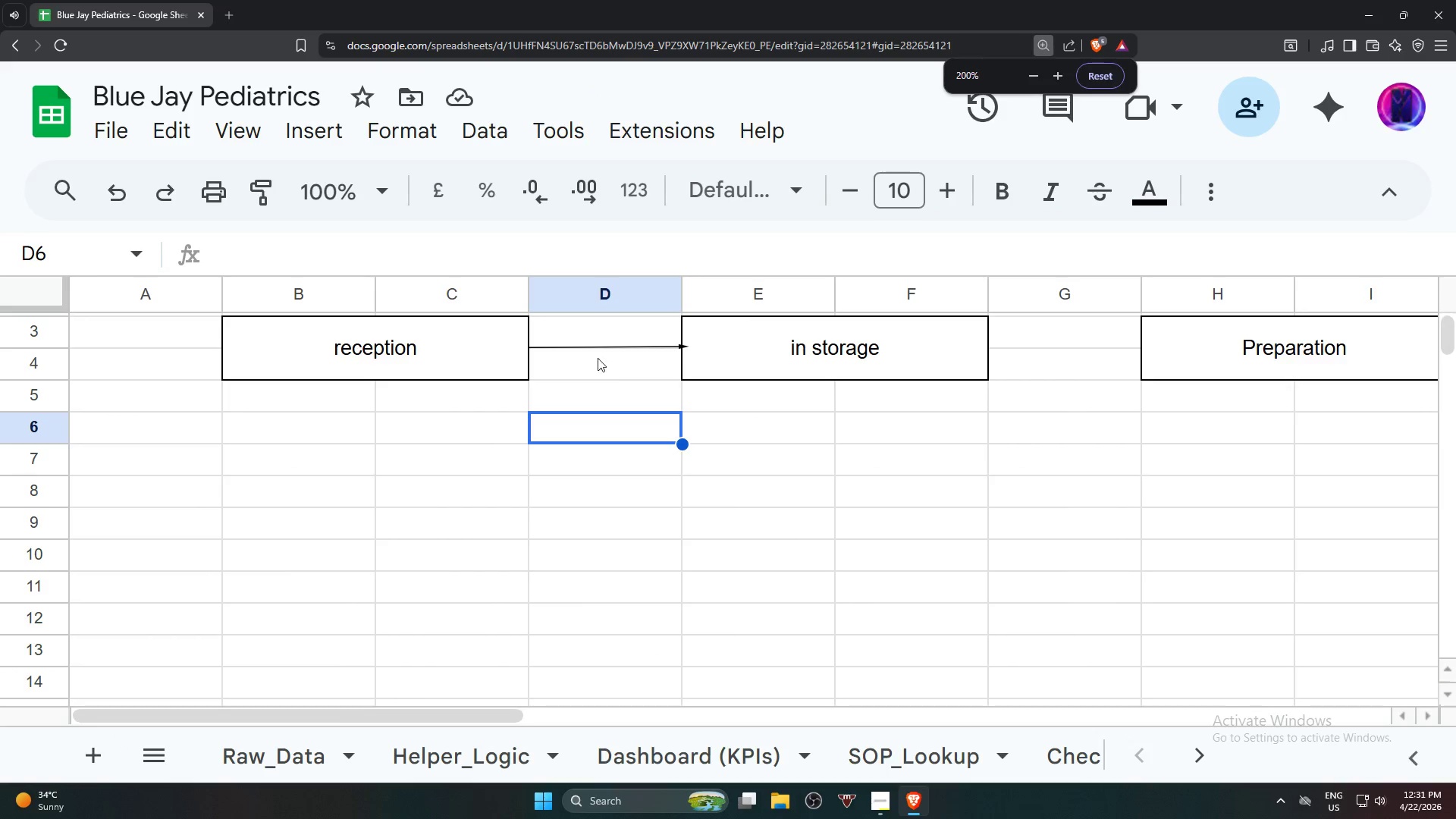 
left_click([592, 348])
 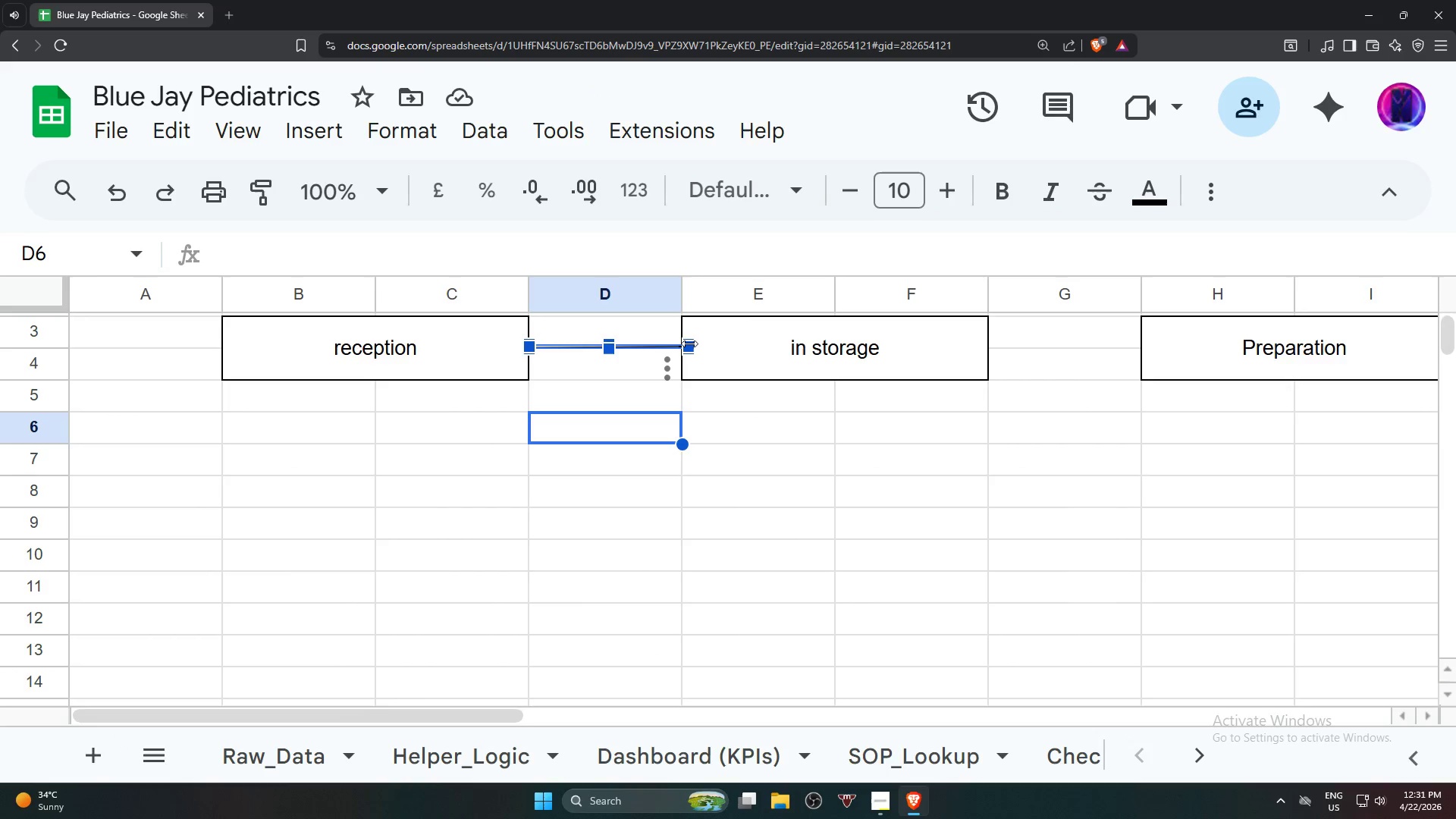 
left_click_drag(start_coordinate=[689, 344], to_coordinate=[595, 408])
 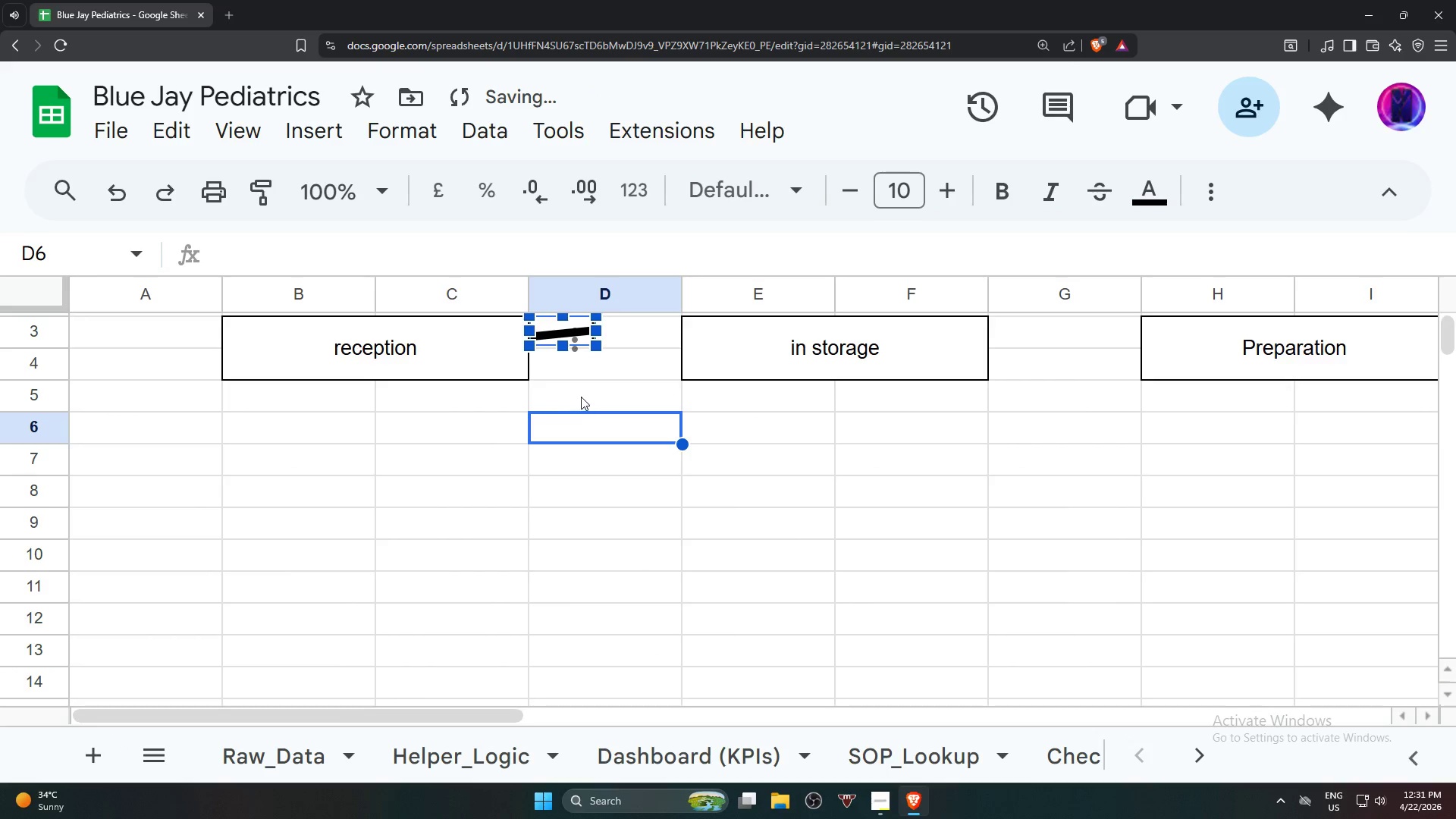 
key(Control+Z)
 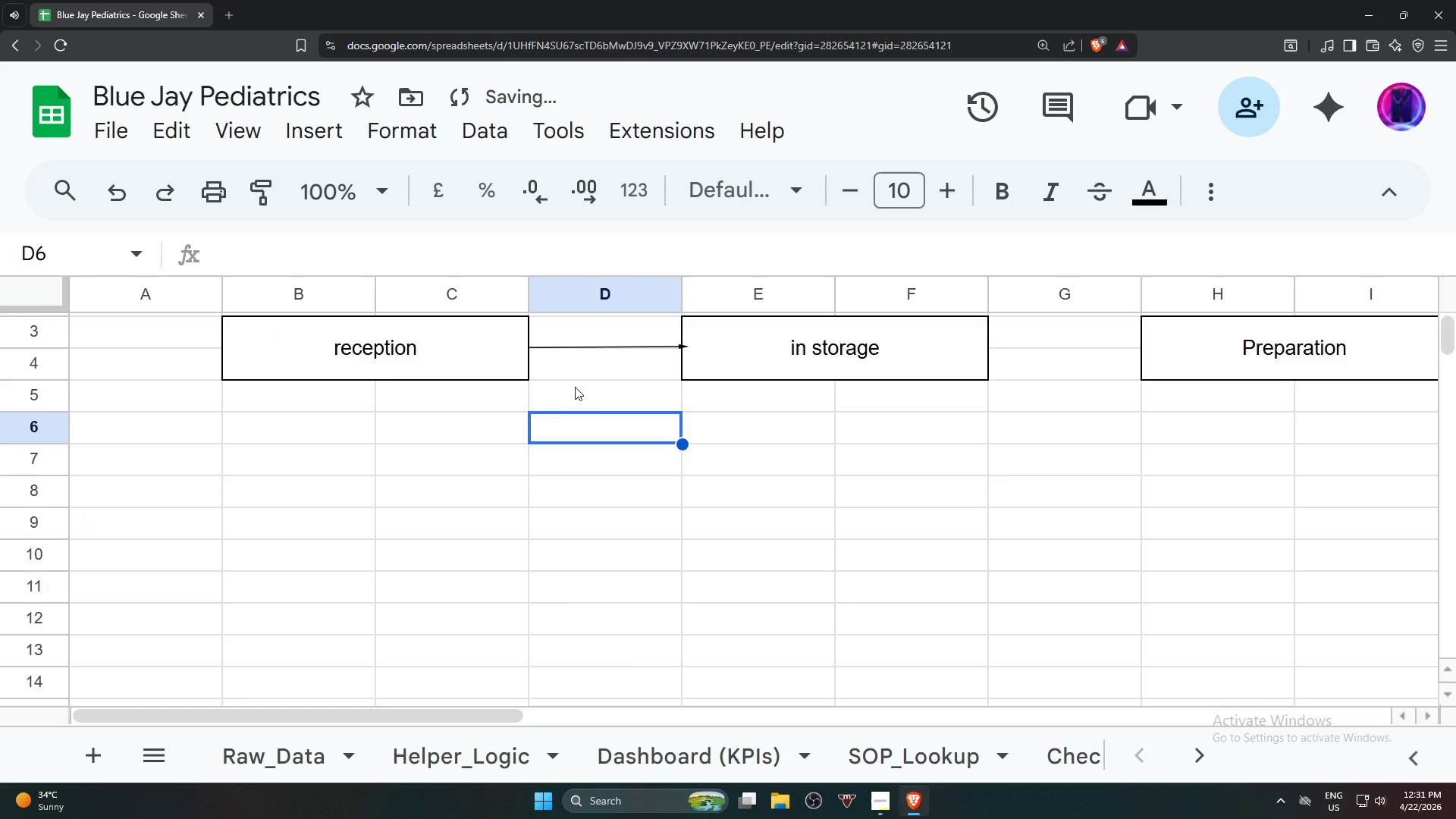 
key(Control+Z)
 